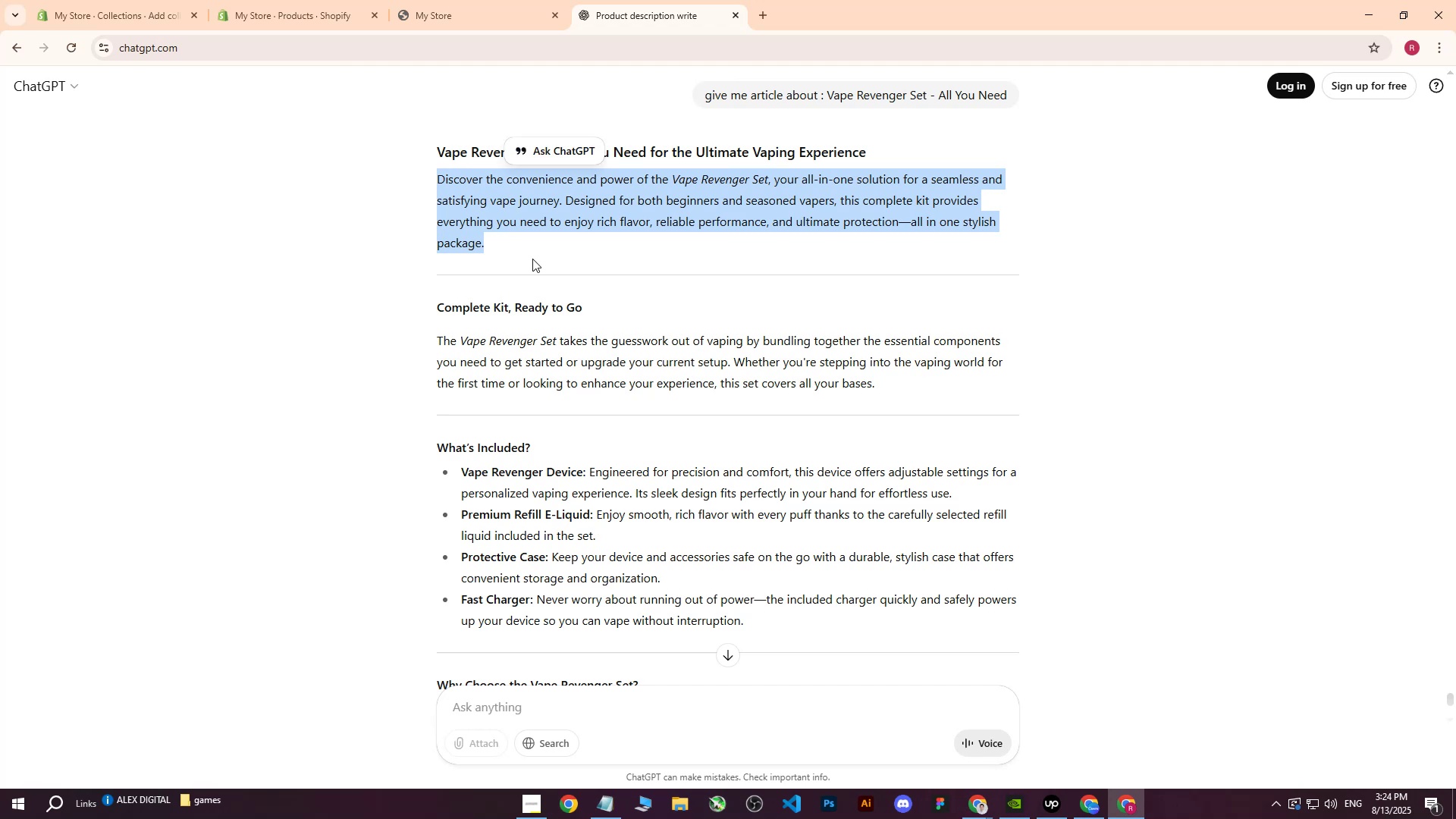 
key(Control+C)
 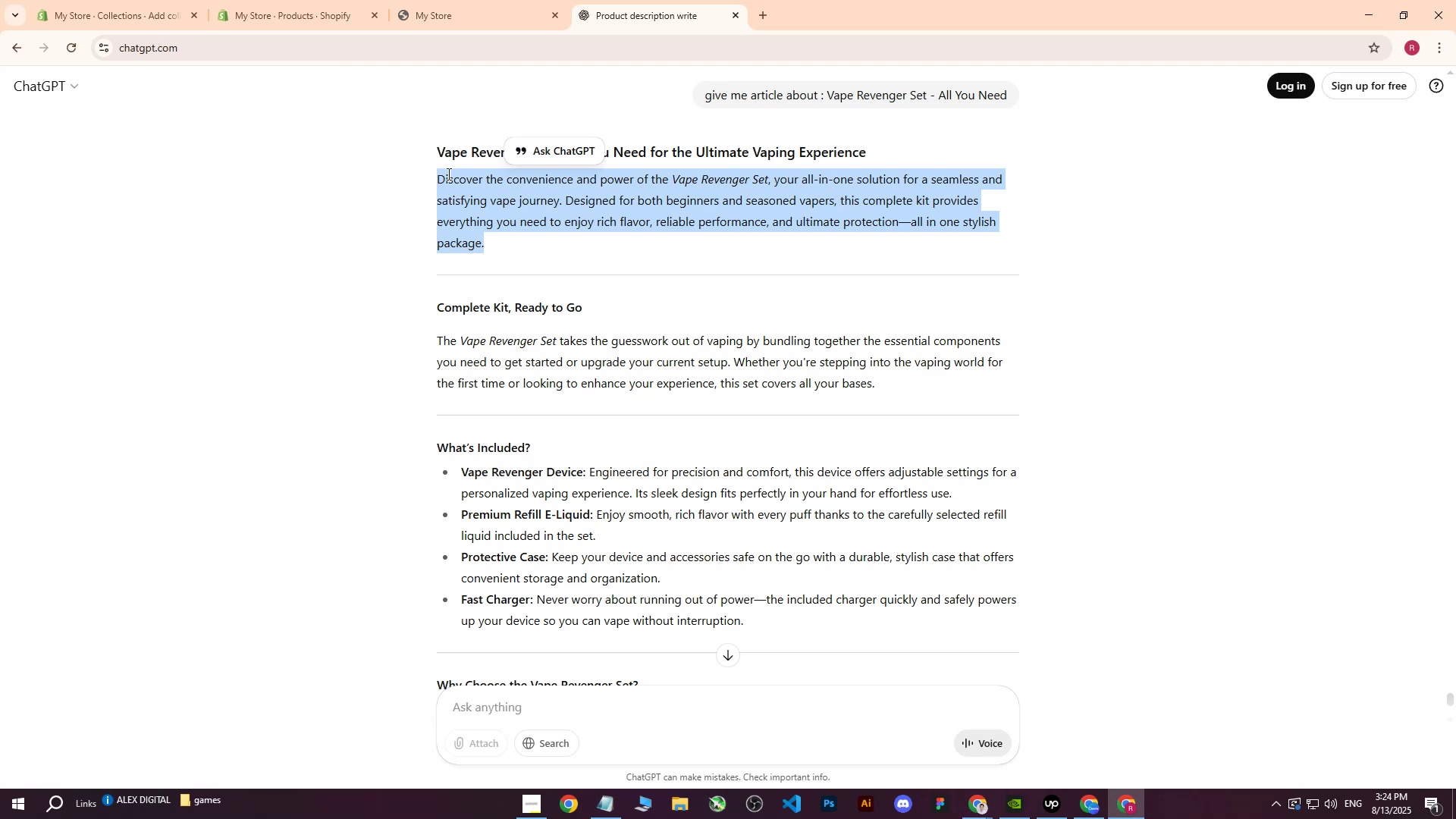 
left_click([437, 165])
 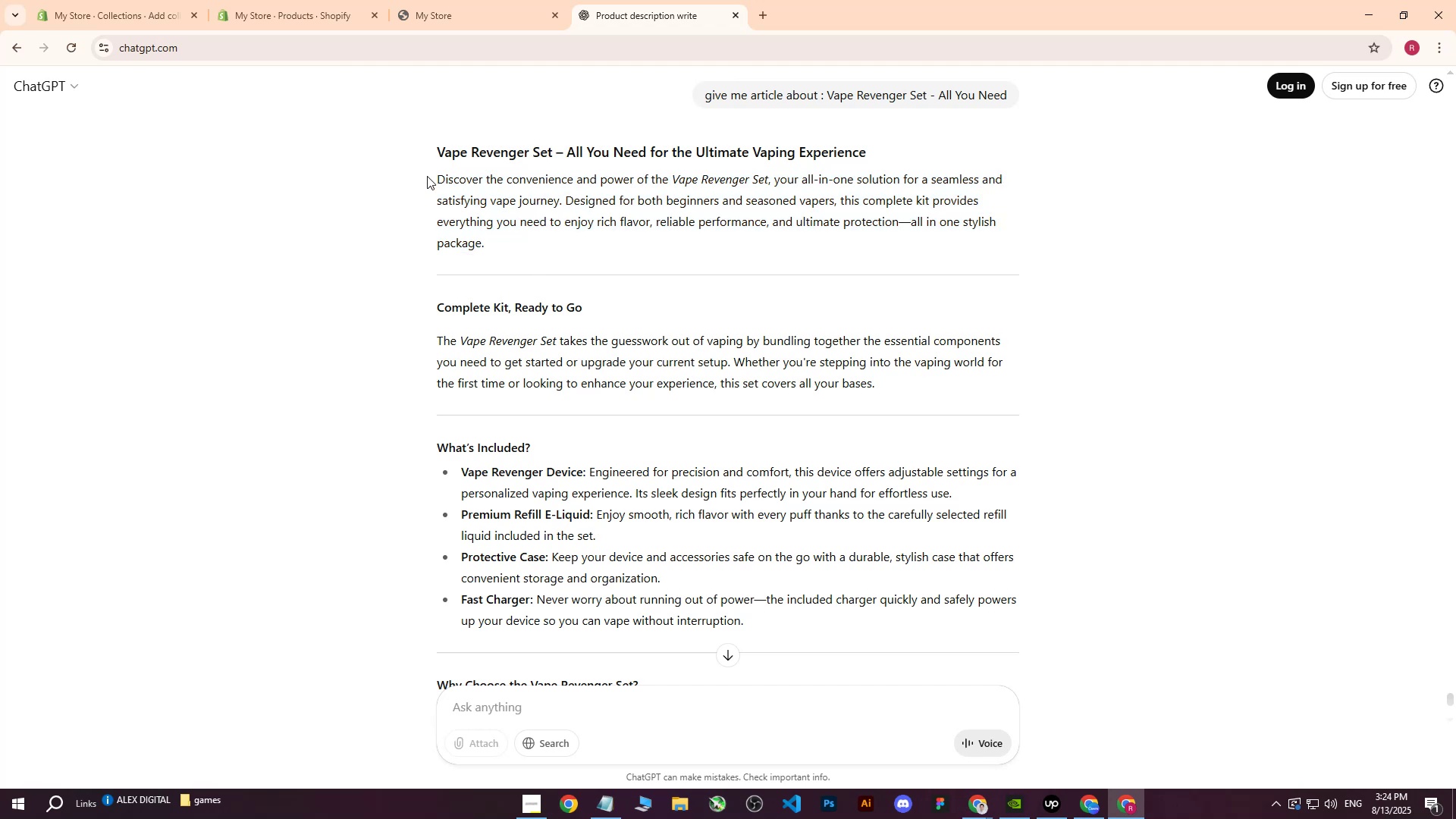 
left_click_drag(start_coordinate=[433, 174], to_coordinate=[539, 248])
 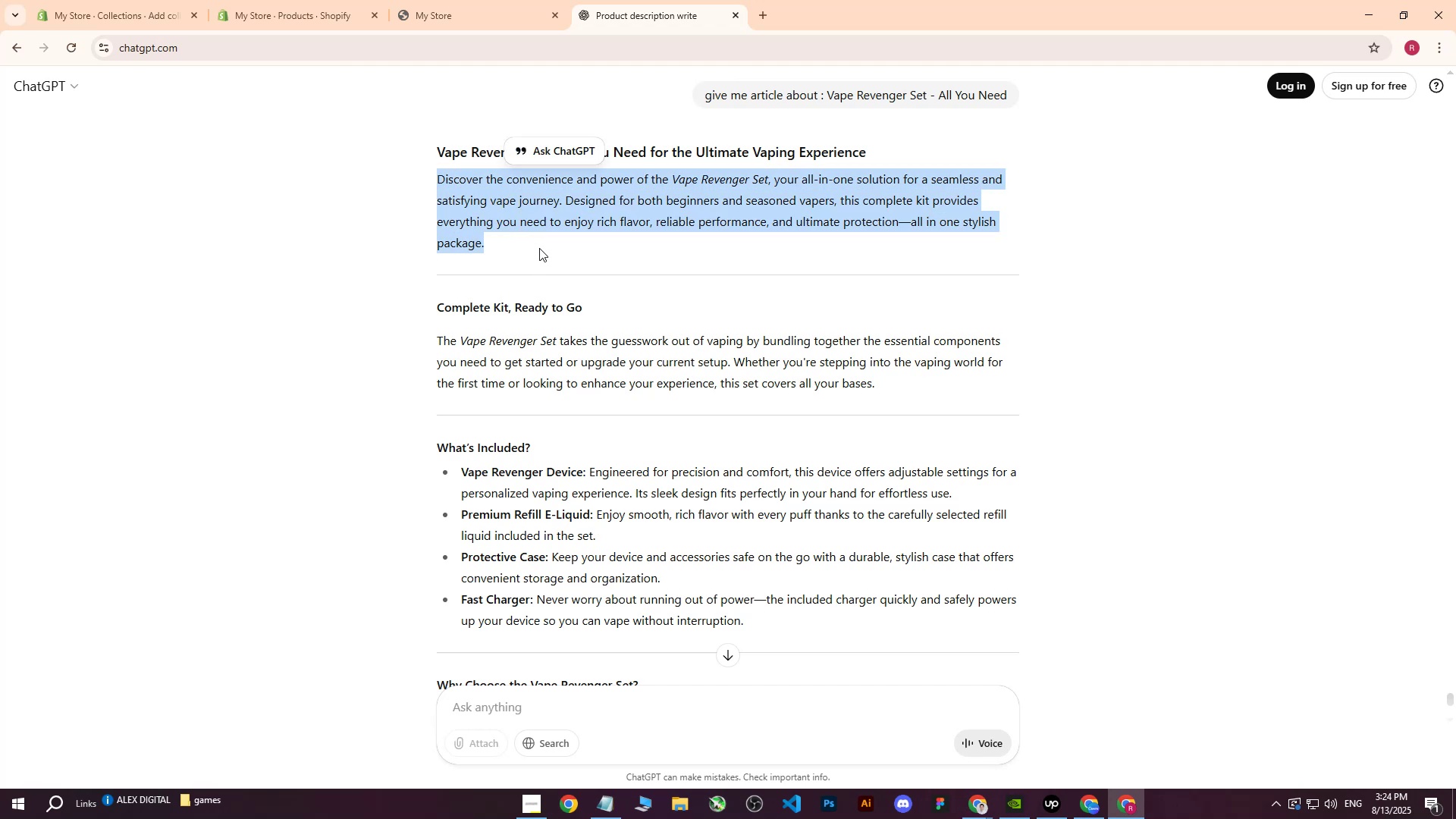 
key(Control+C)
 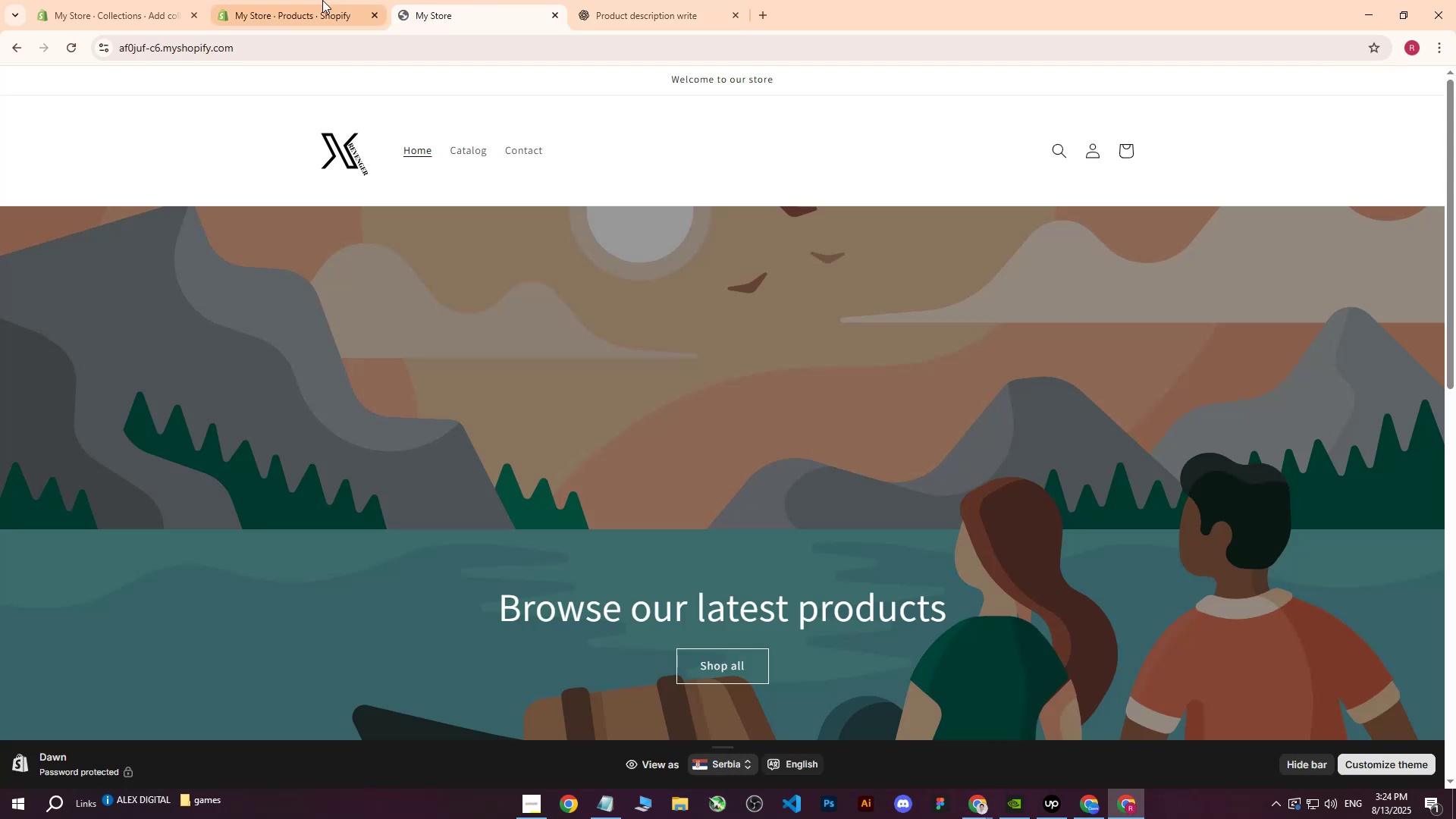 
double_click([175, 0])
 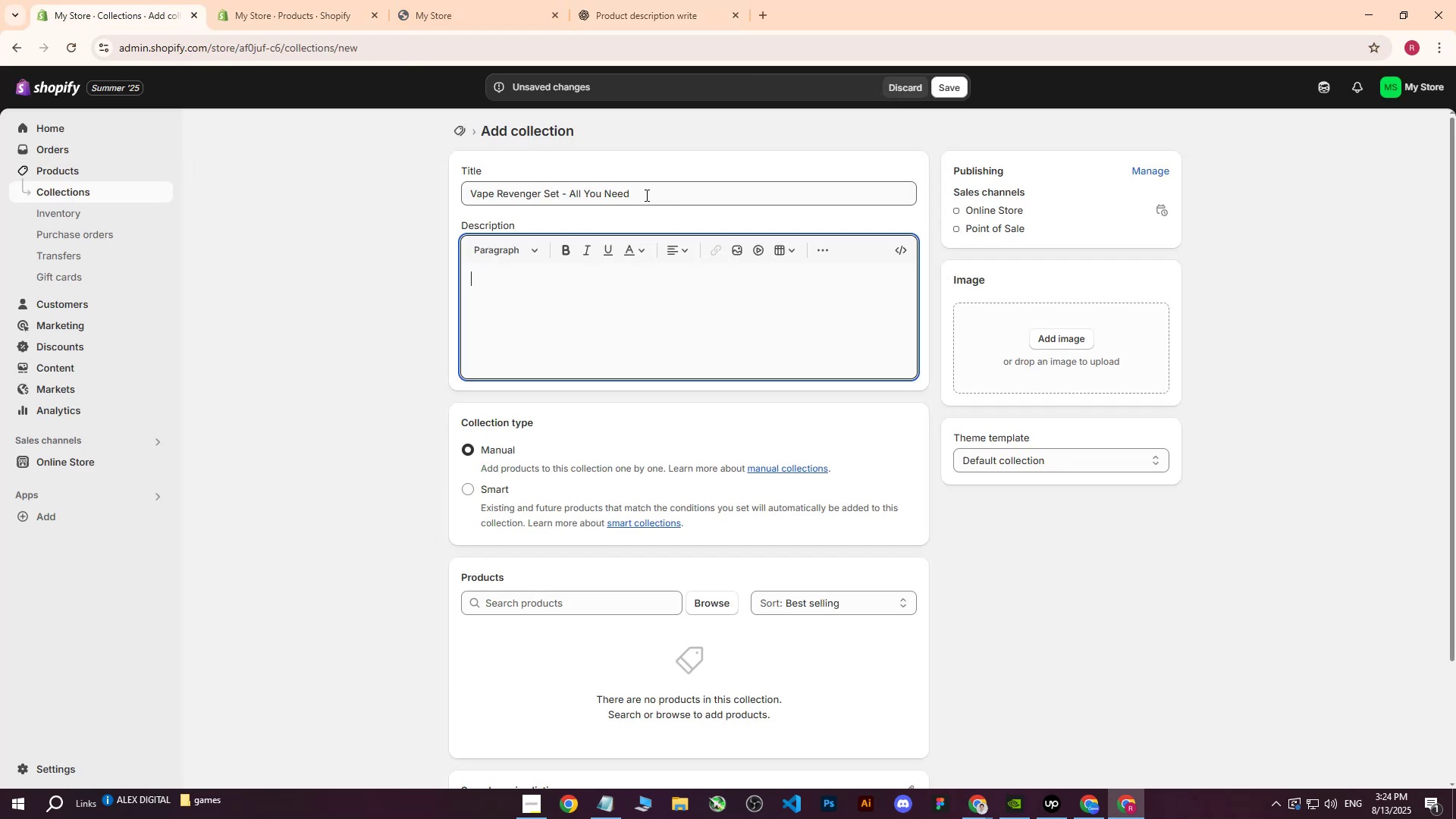 
left_click([576, 283])
 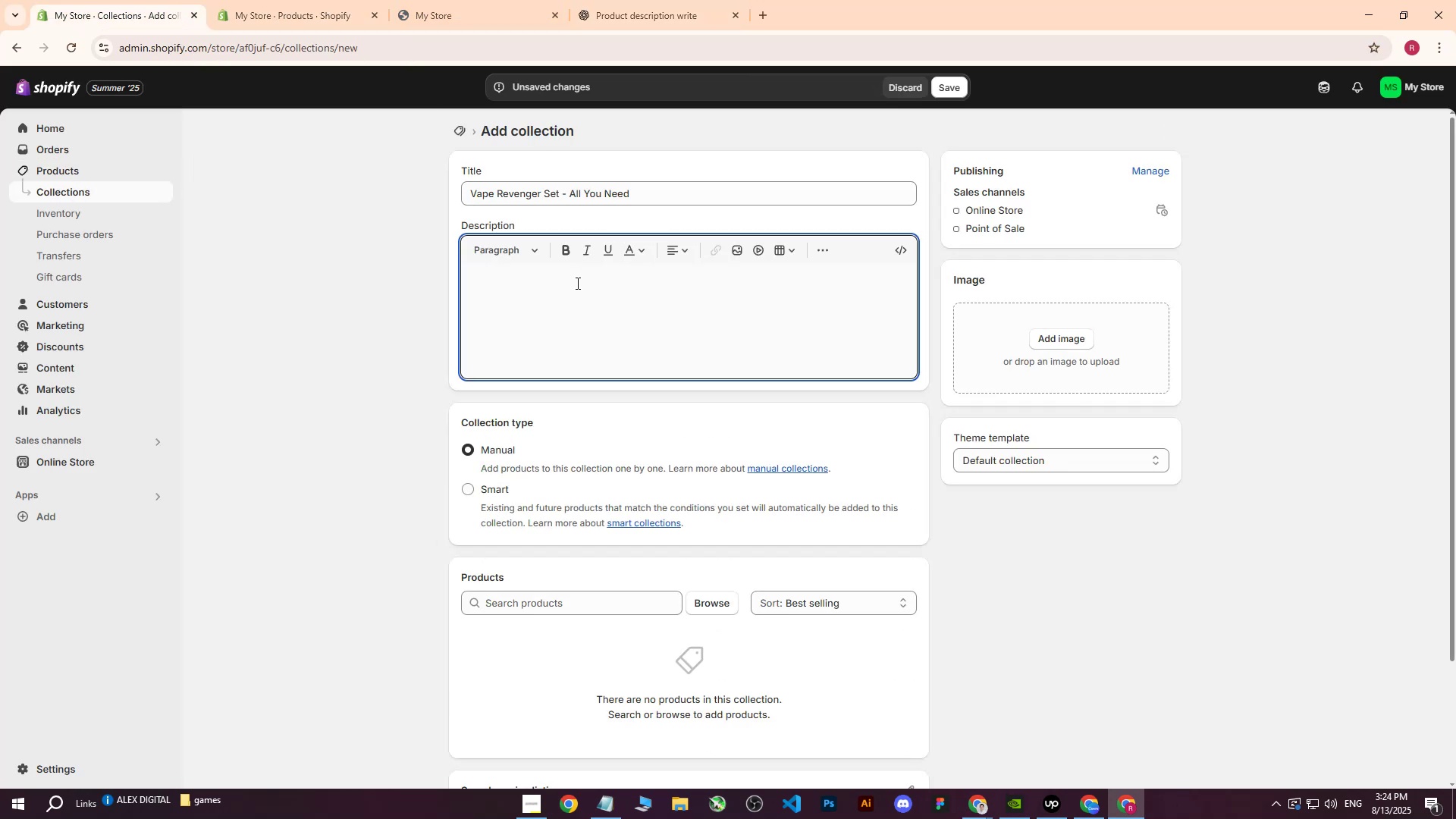 
key(Control+ControlLeft)
 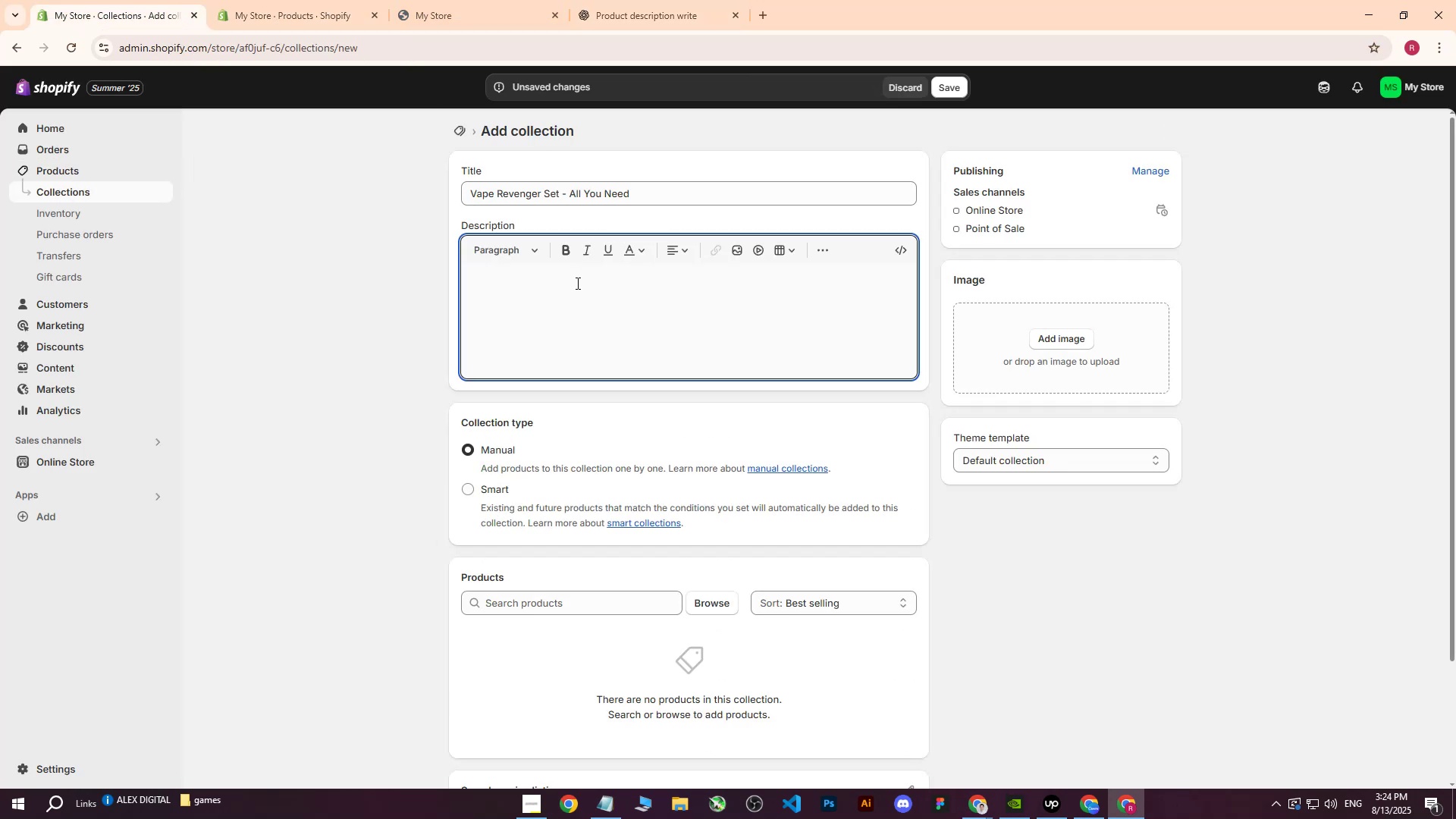 
key(Control+V)
 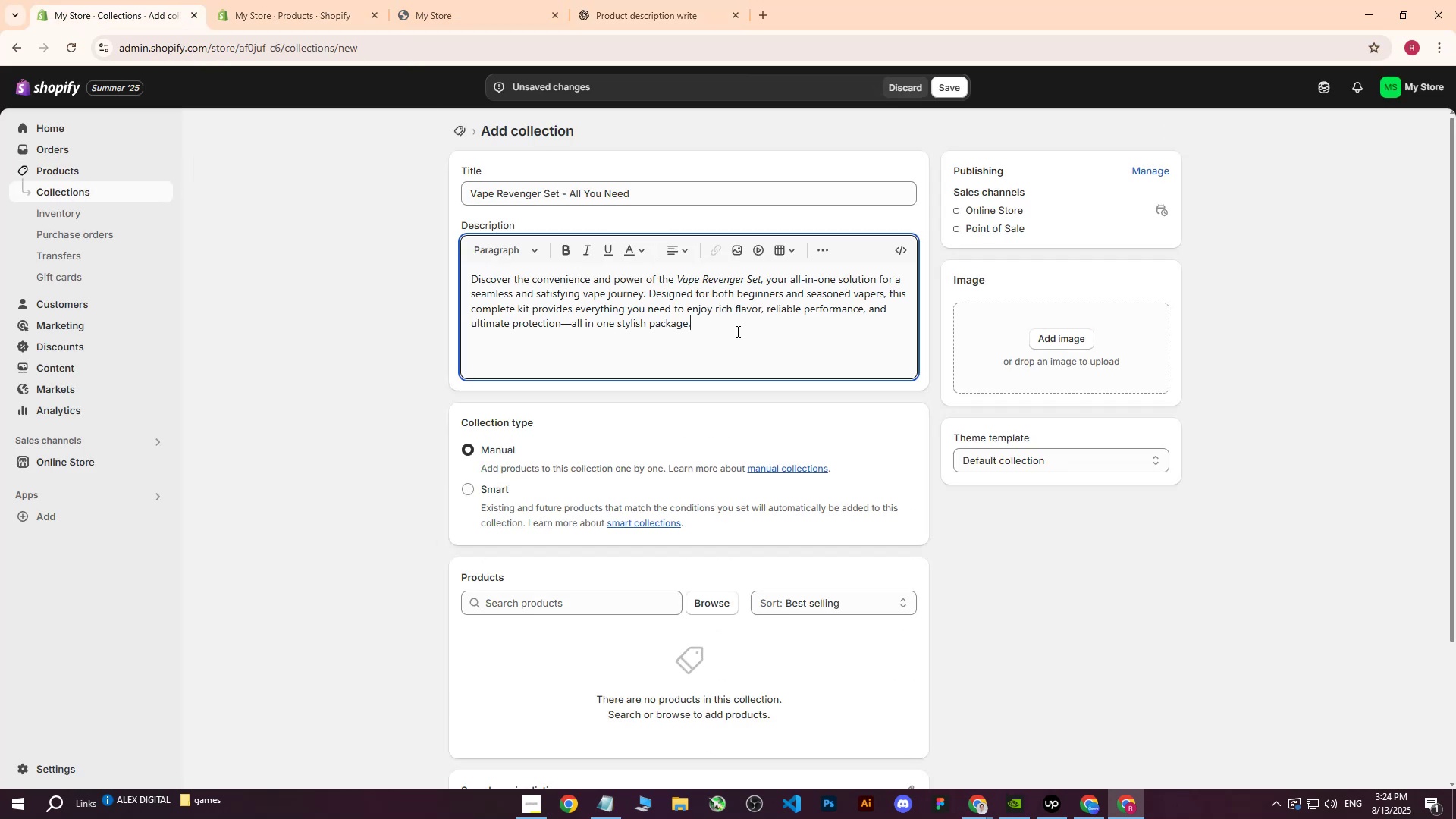 
key(Enter)
 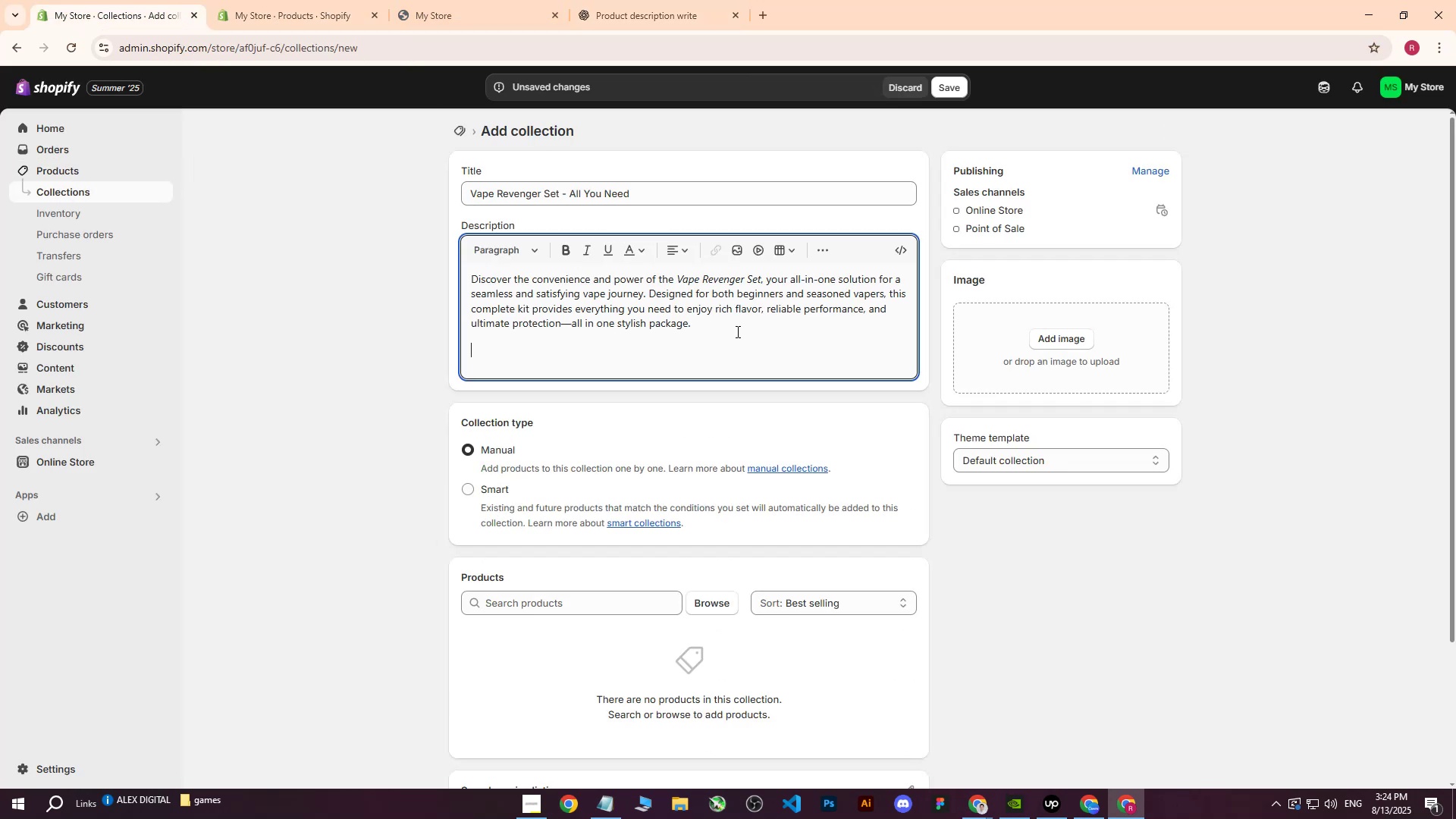 
key(Enter)
 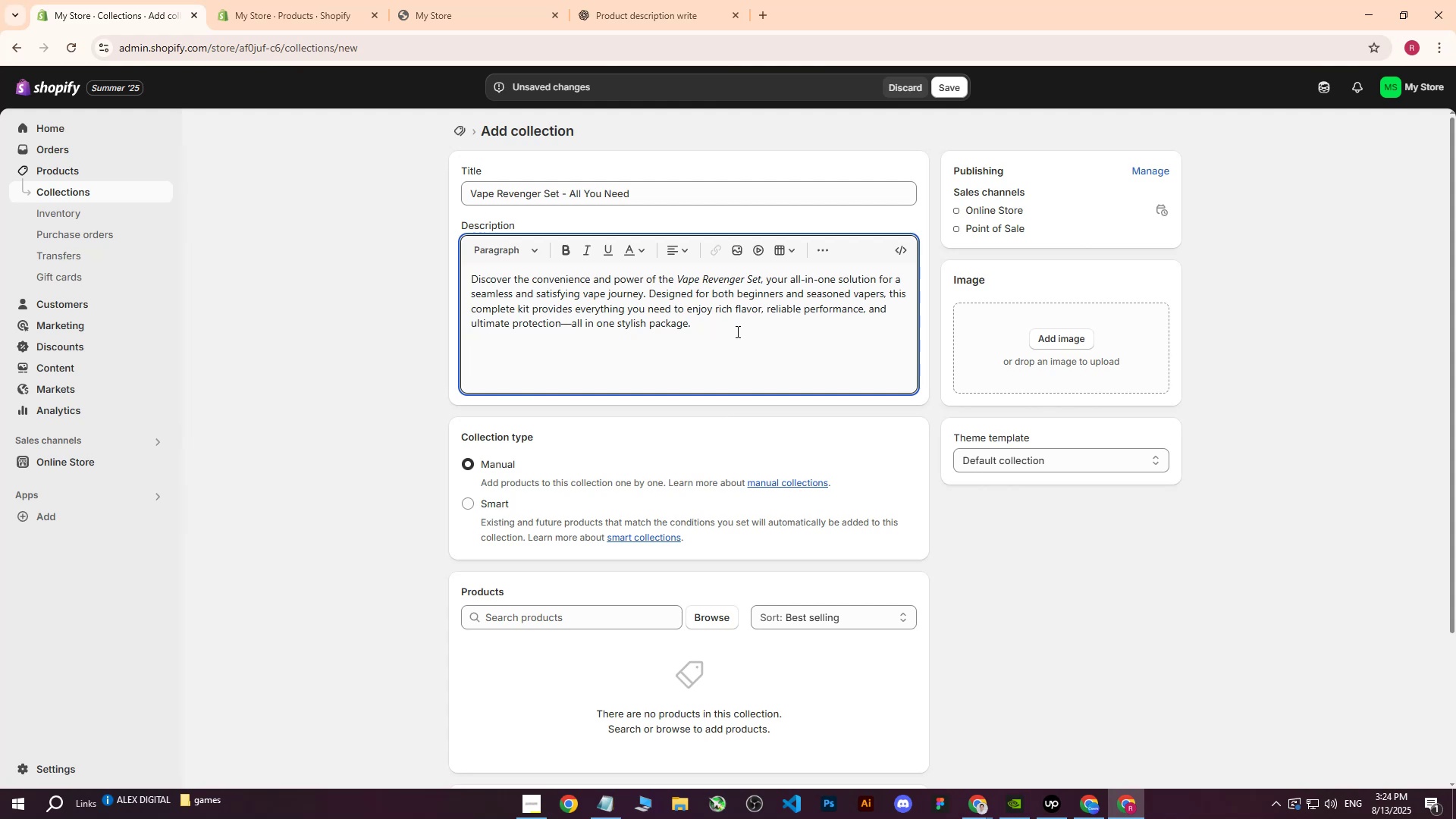 
key(Backspace)
 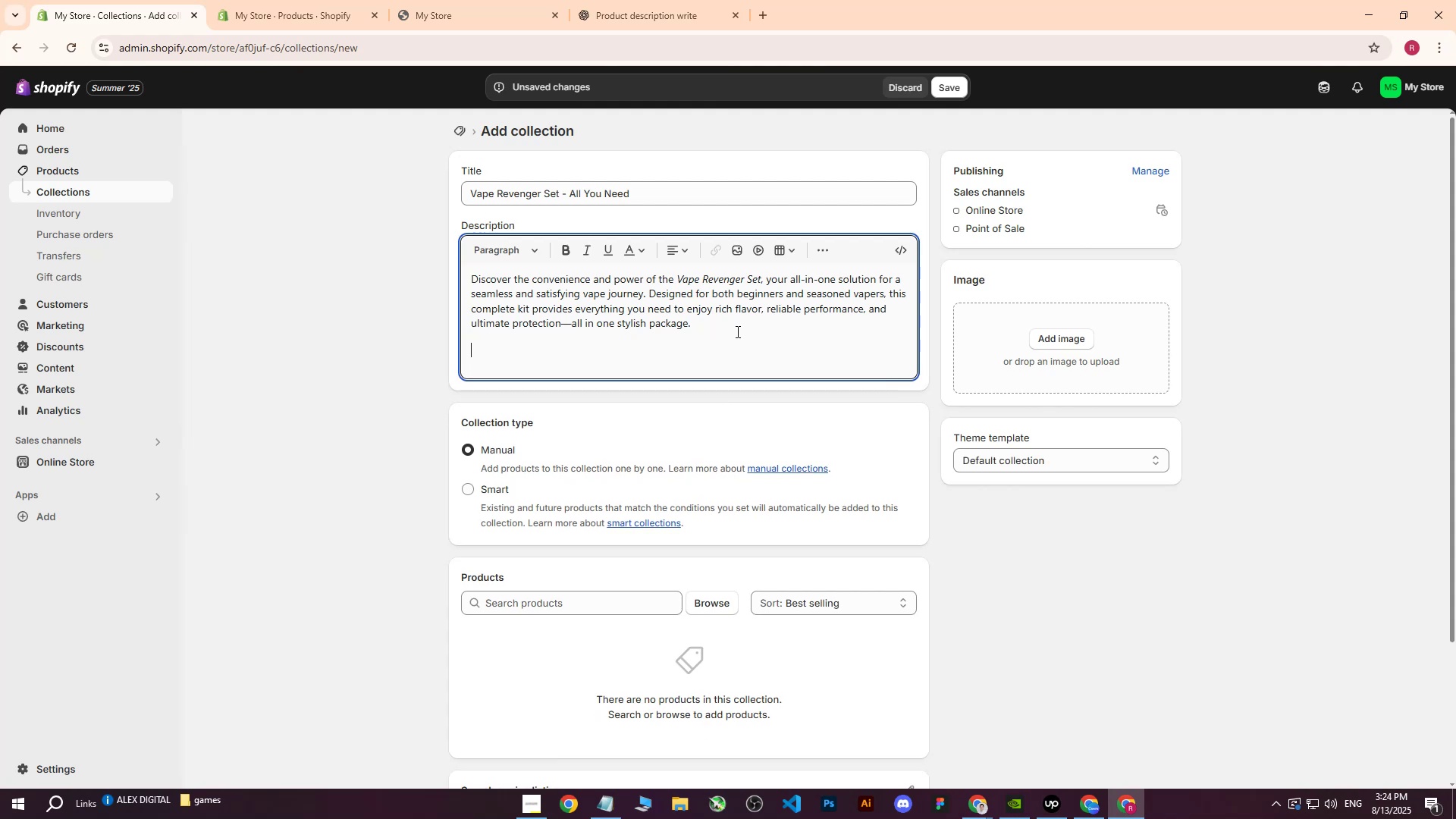 
key(Backspace)
 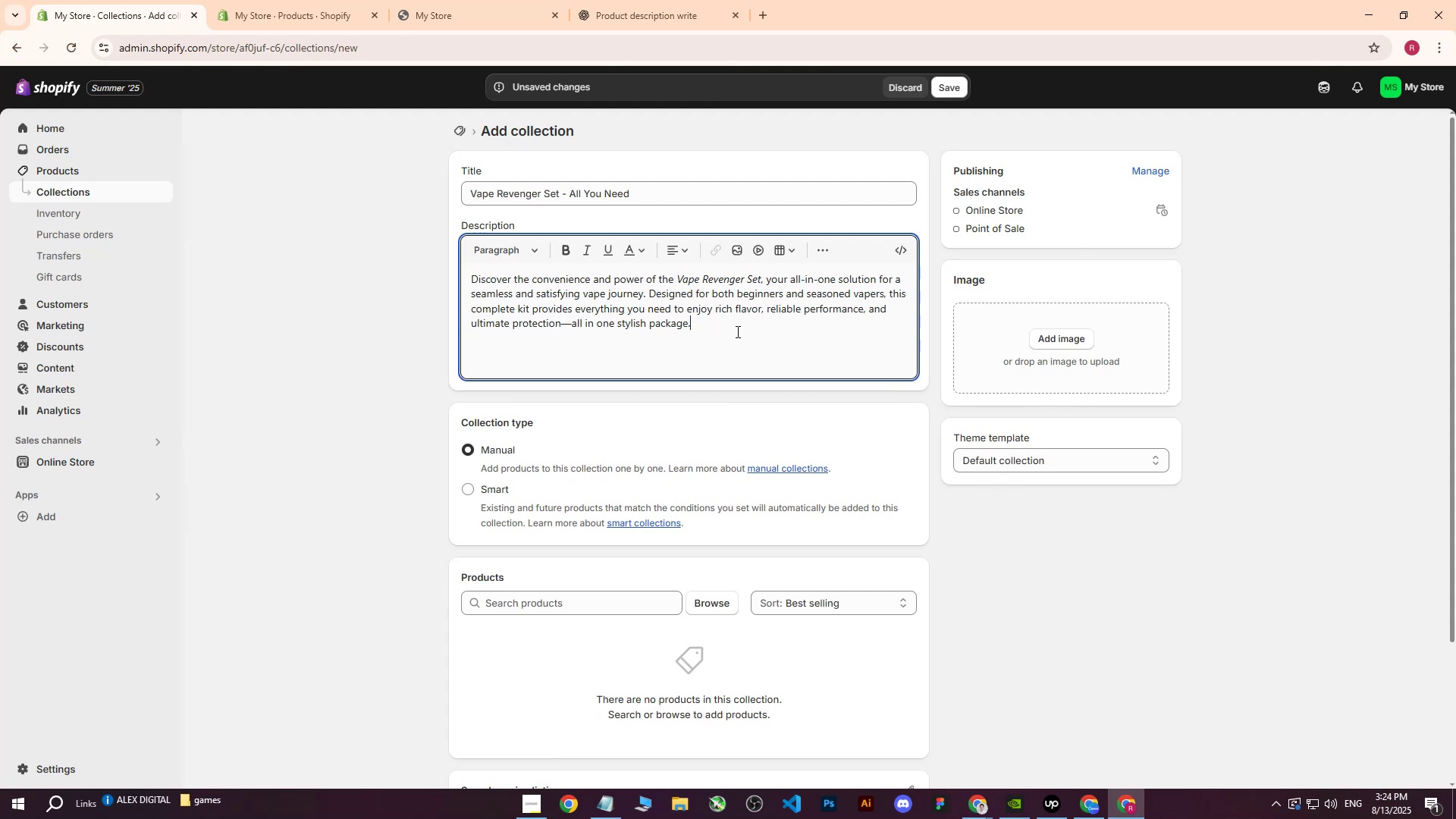 
key(Enter)
 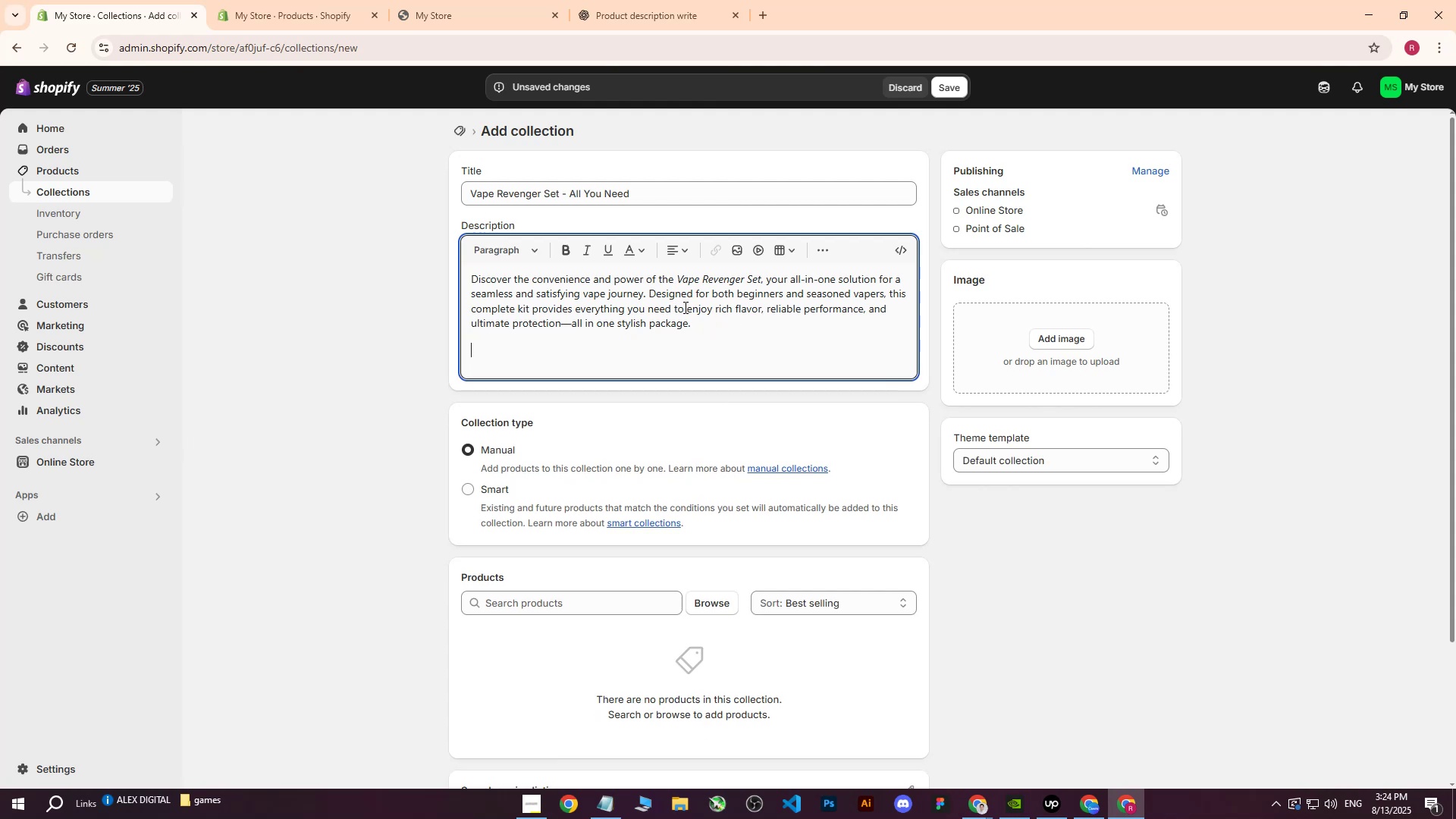 
left_click([321, 0])
 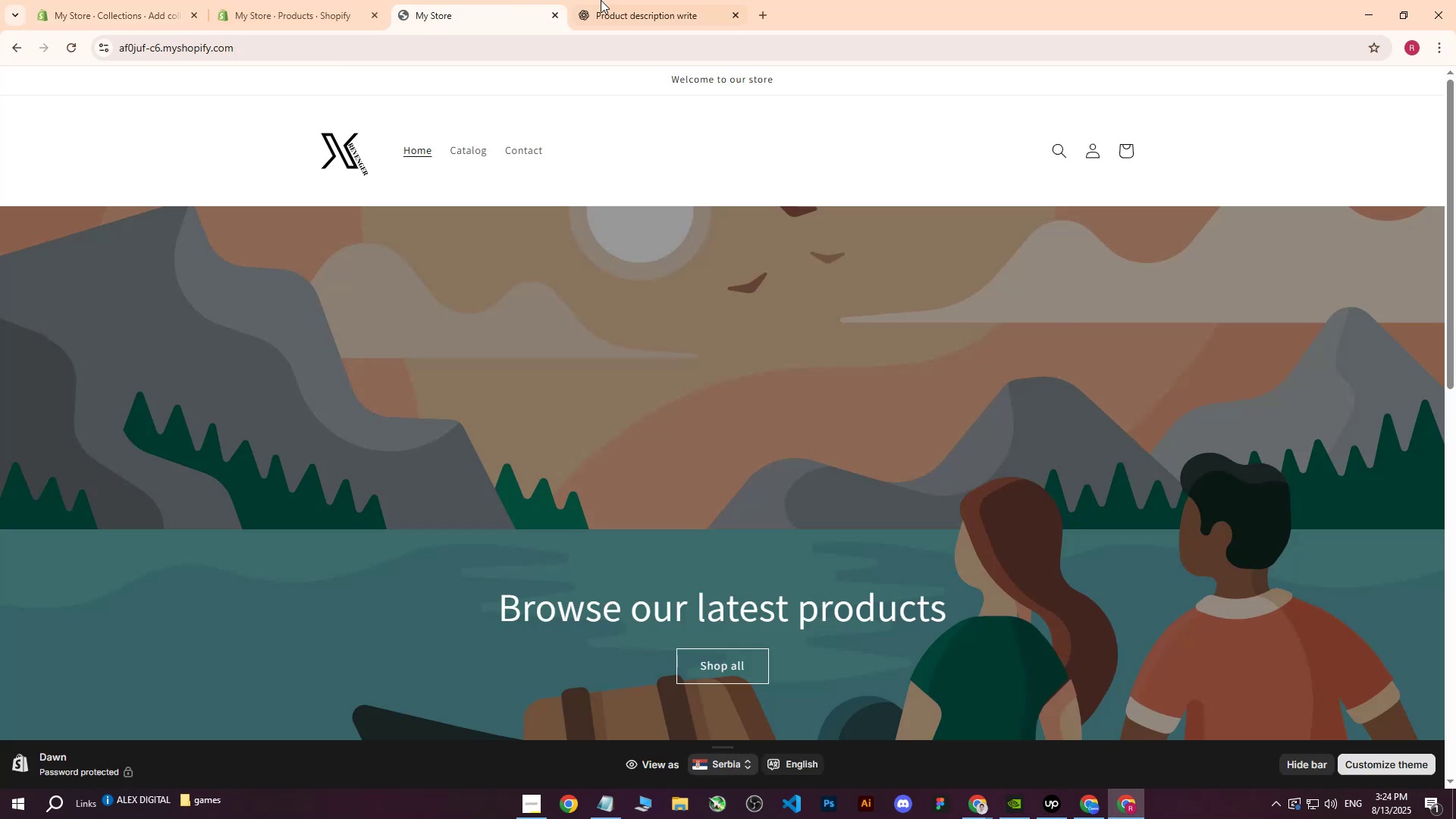 
double_click([629, 0])
 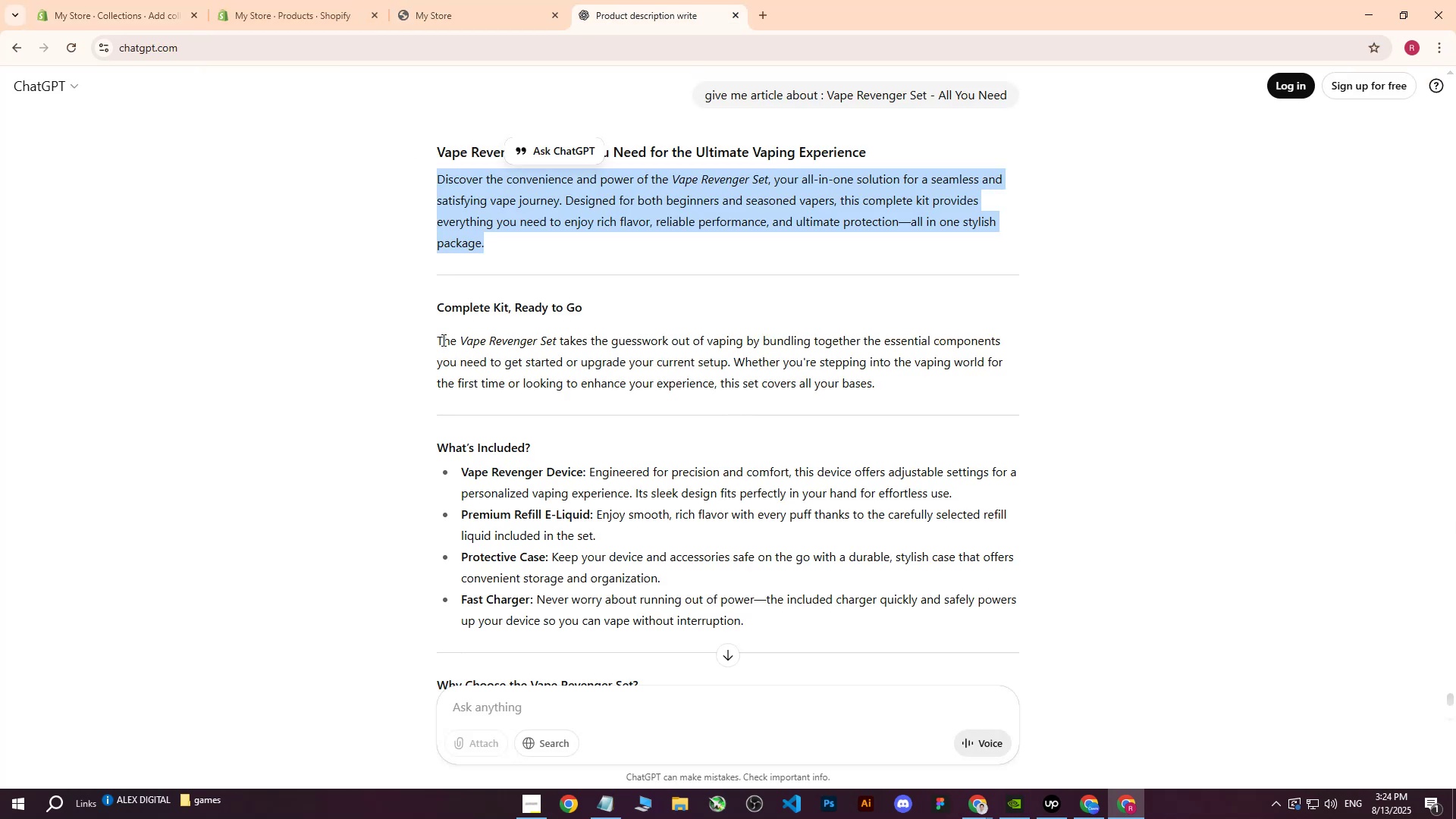 
left_click_drag(start_coordinate=[437, 336], to_coordinate=[907, 383])
 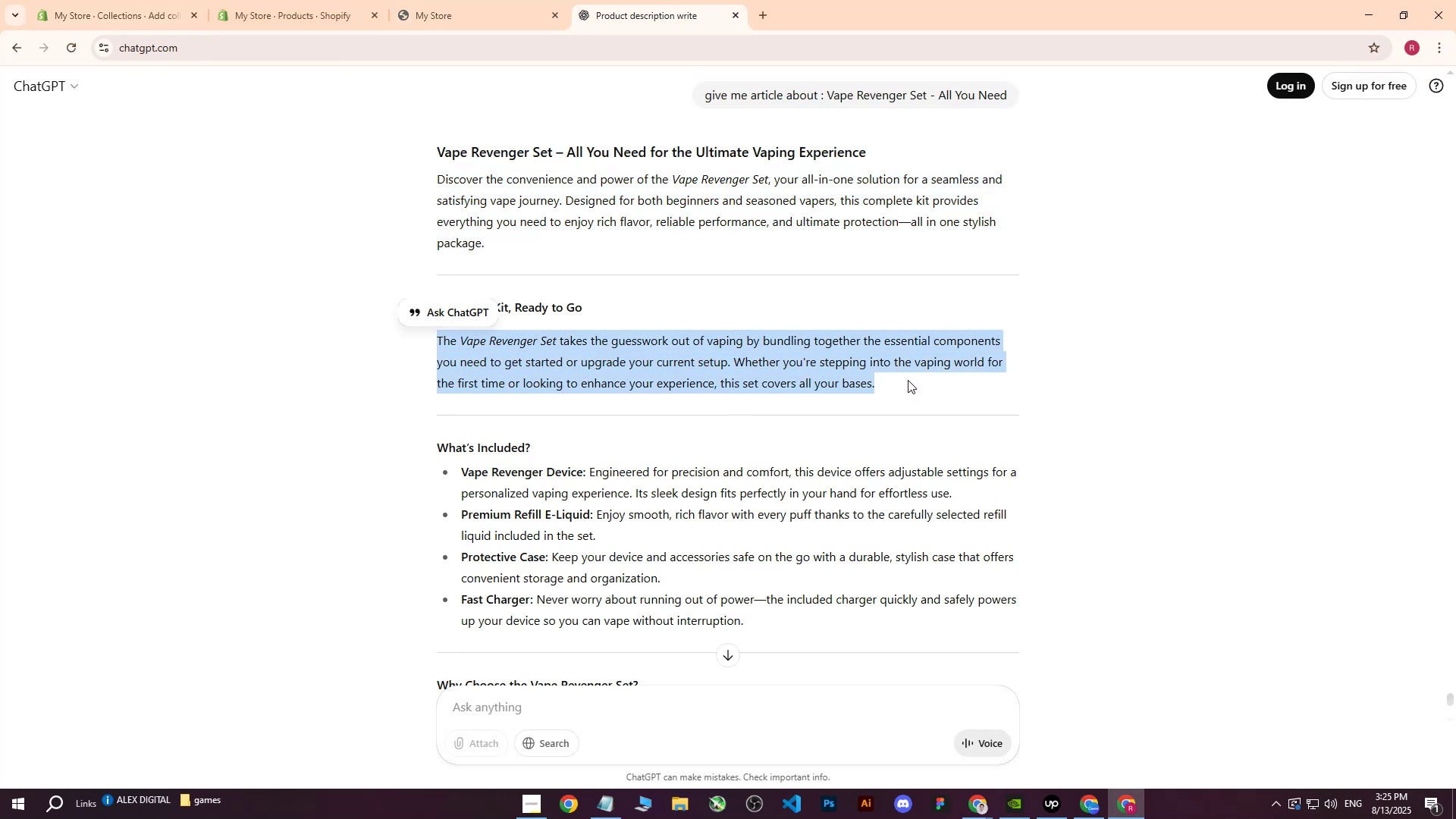 
key(Control+C)
 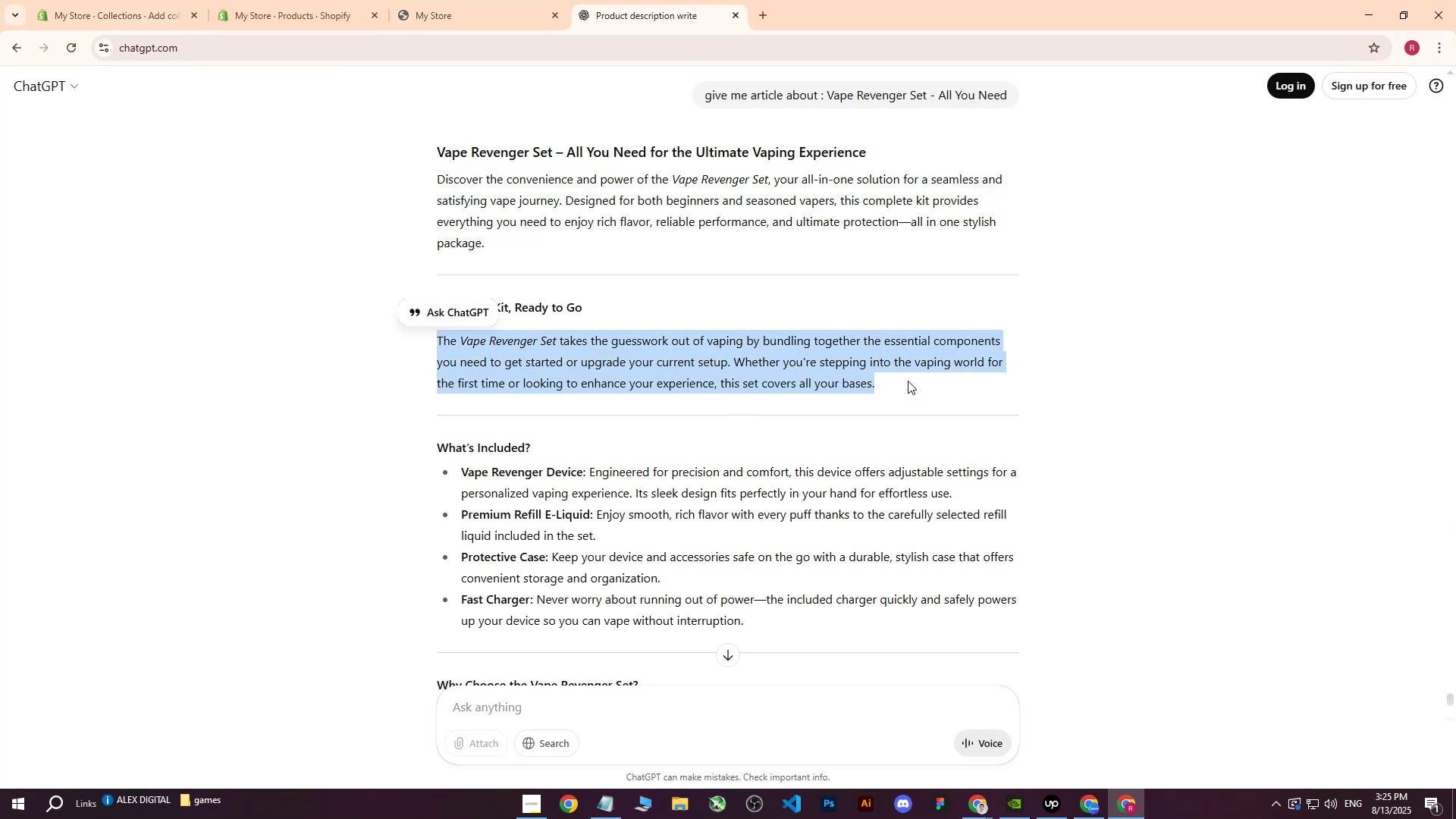 
left_click([908, 384])
 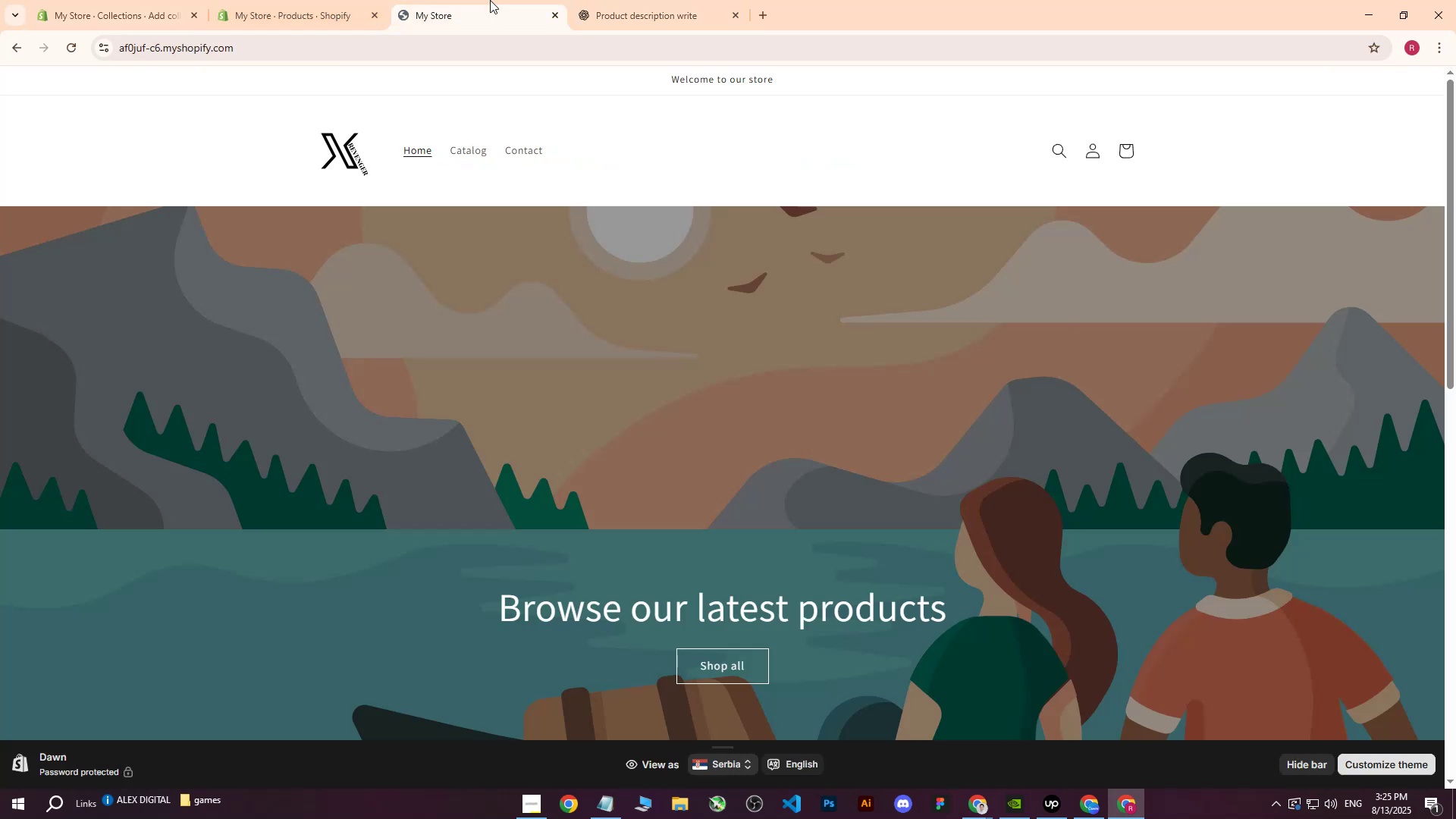 
double_click([334, 0])
 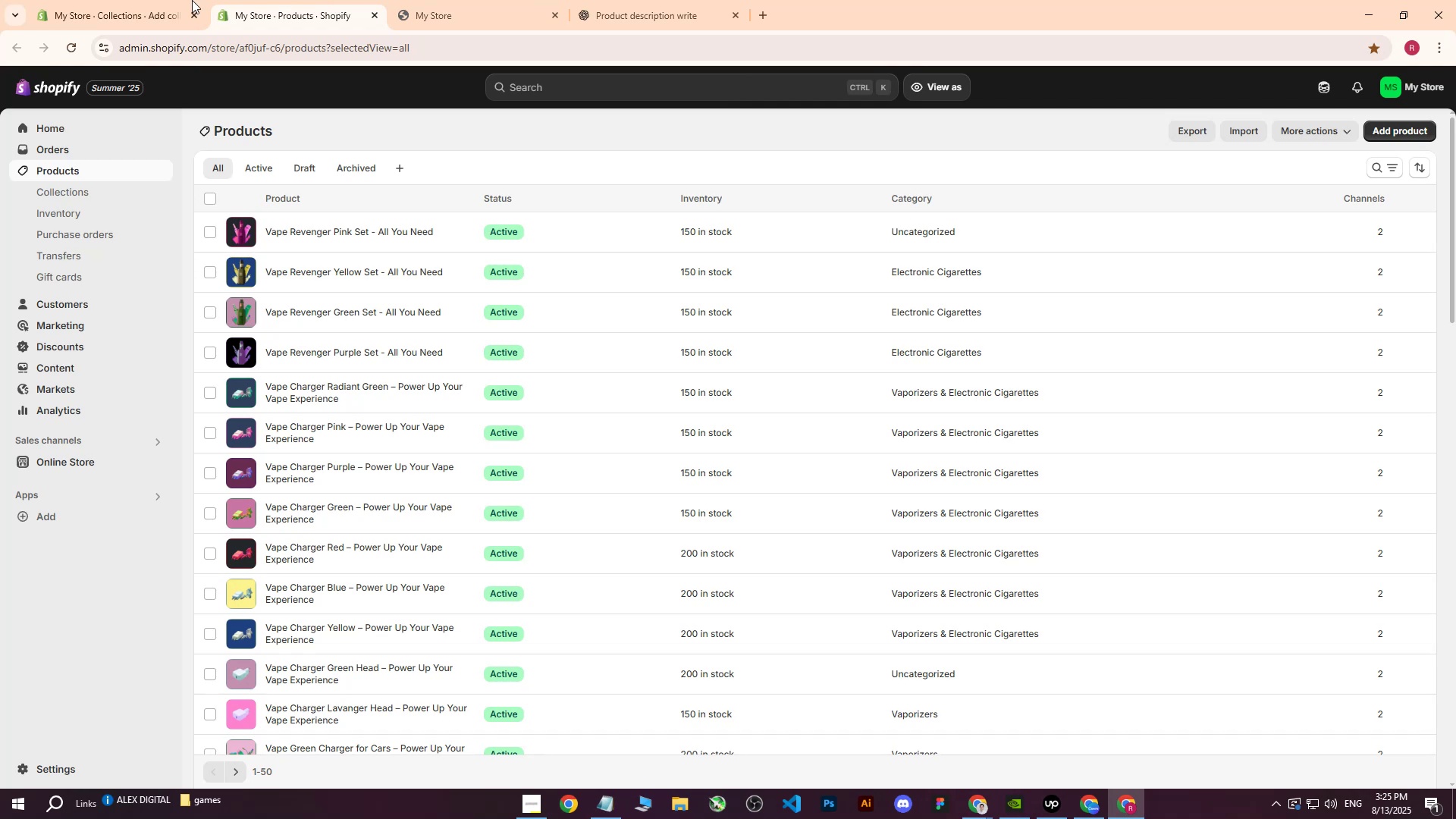 
triple_click([174, 0])
 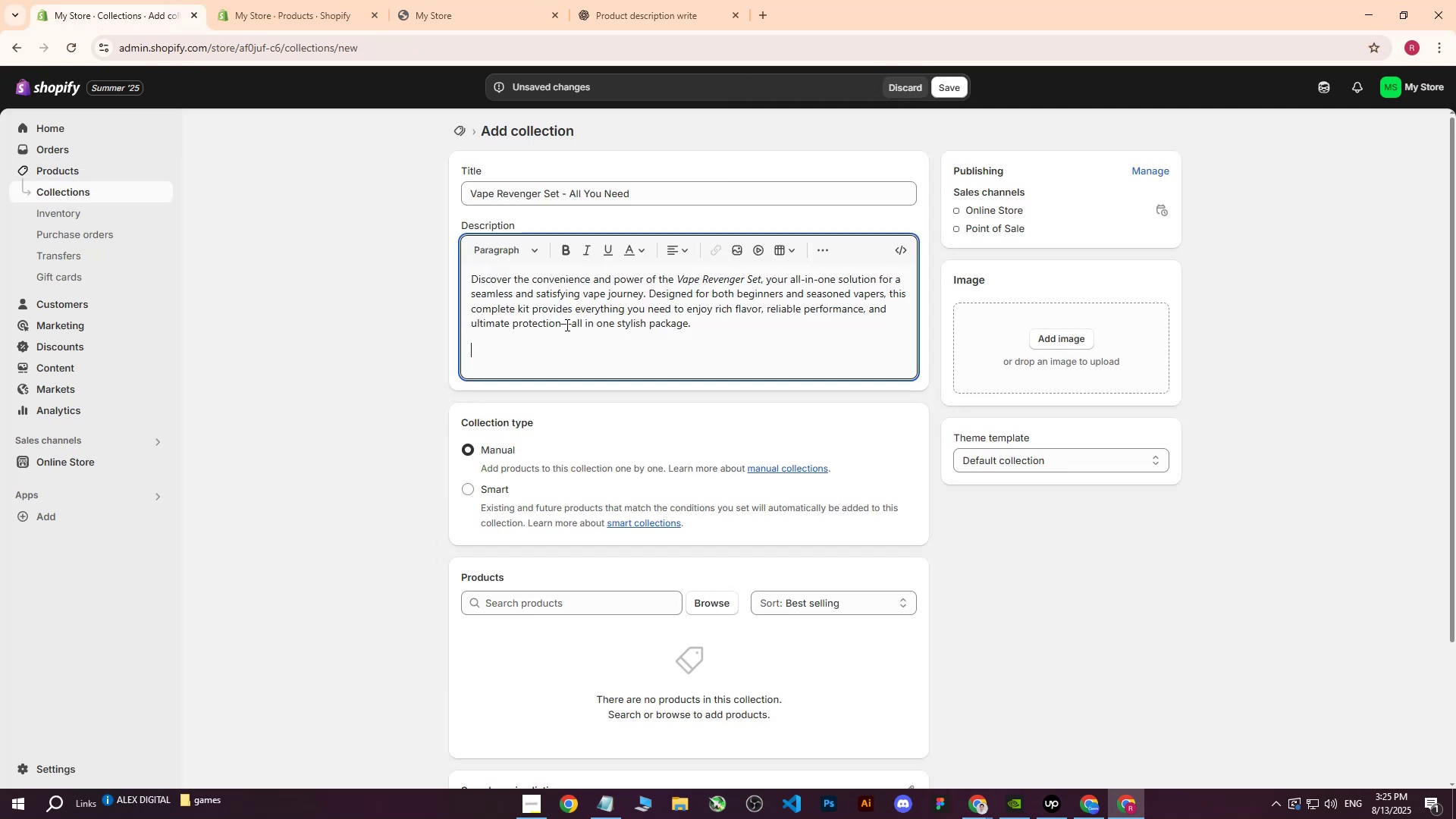 
key(Control+ControlLeft)
 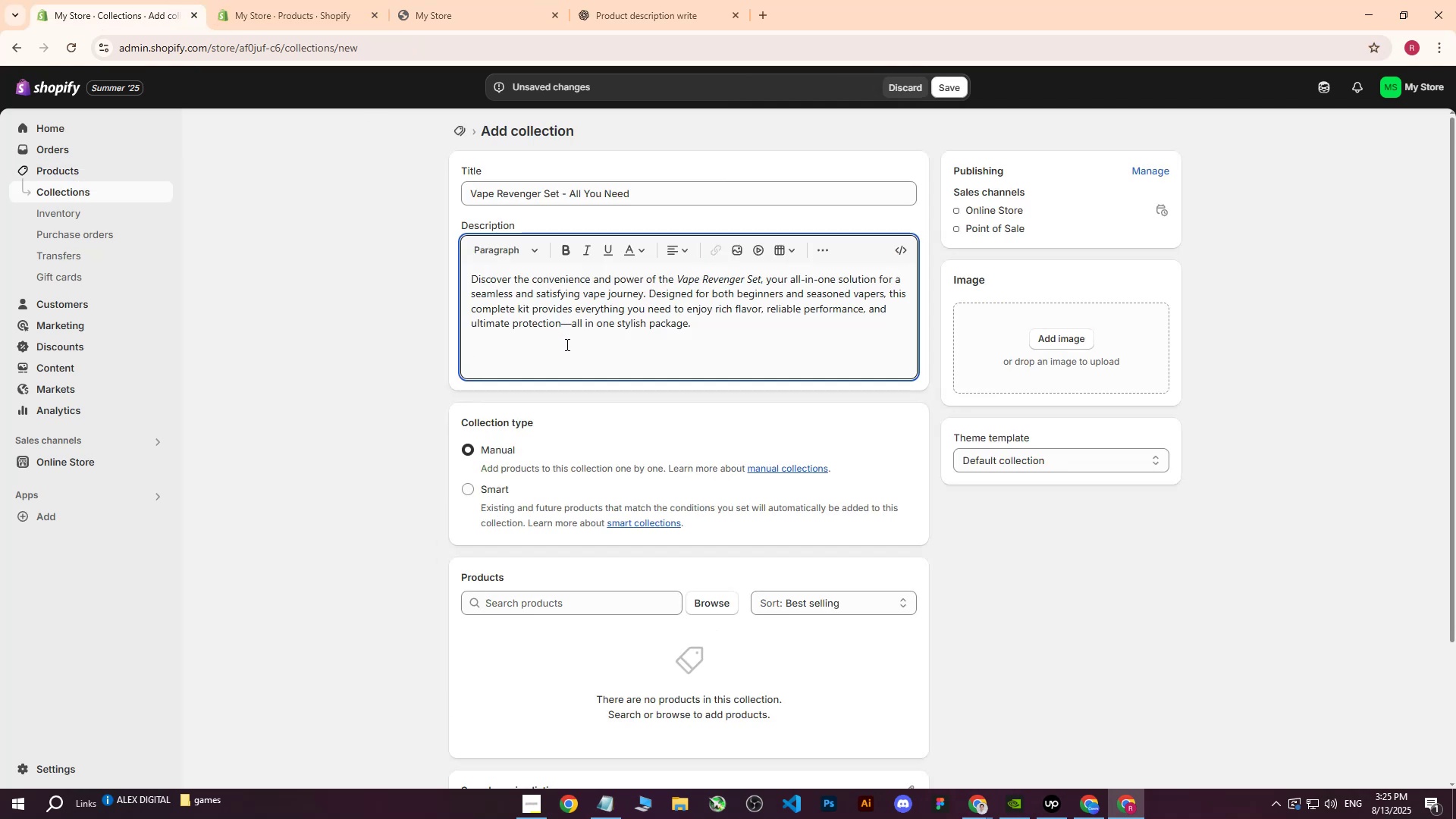 
key(Control+V)
 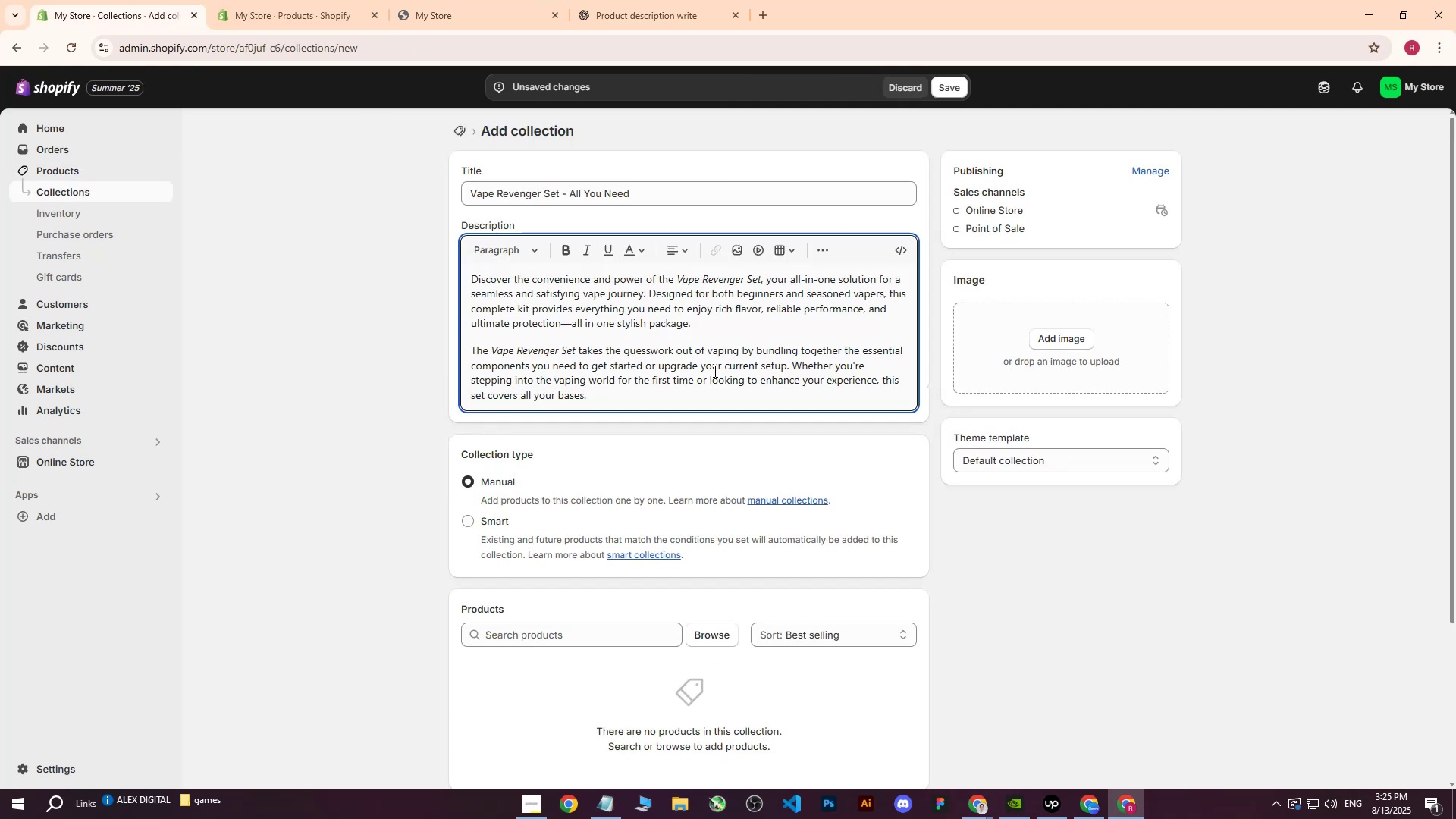 
scroll: coordinate [705, 372], scroll_direction: down, amount: 2.0
 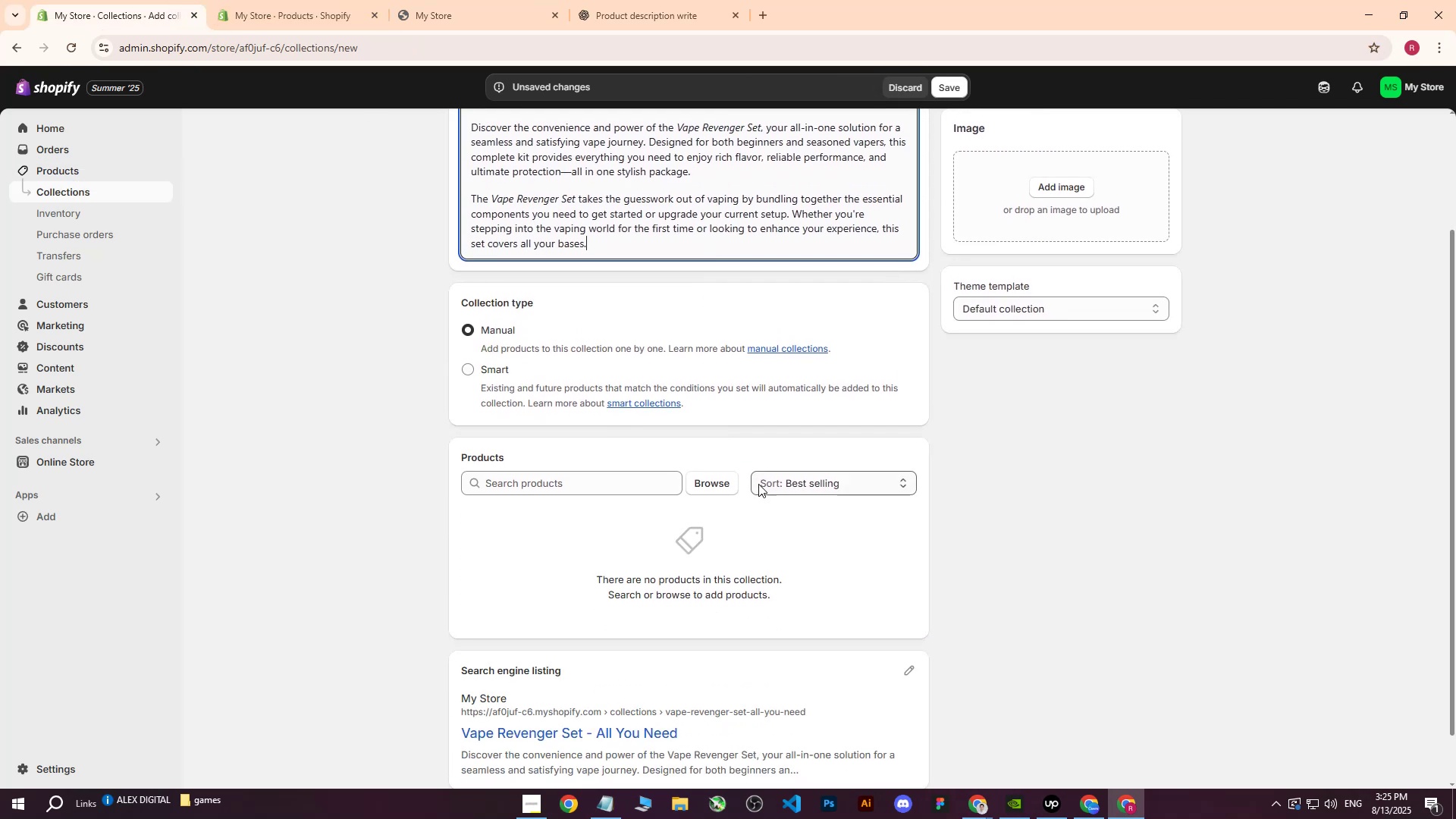 
left_click([727, 479])
 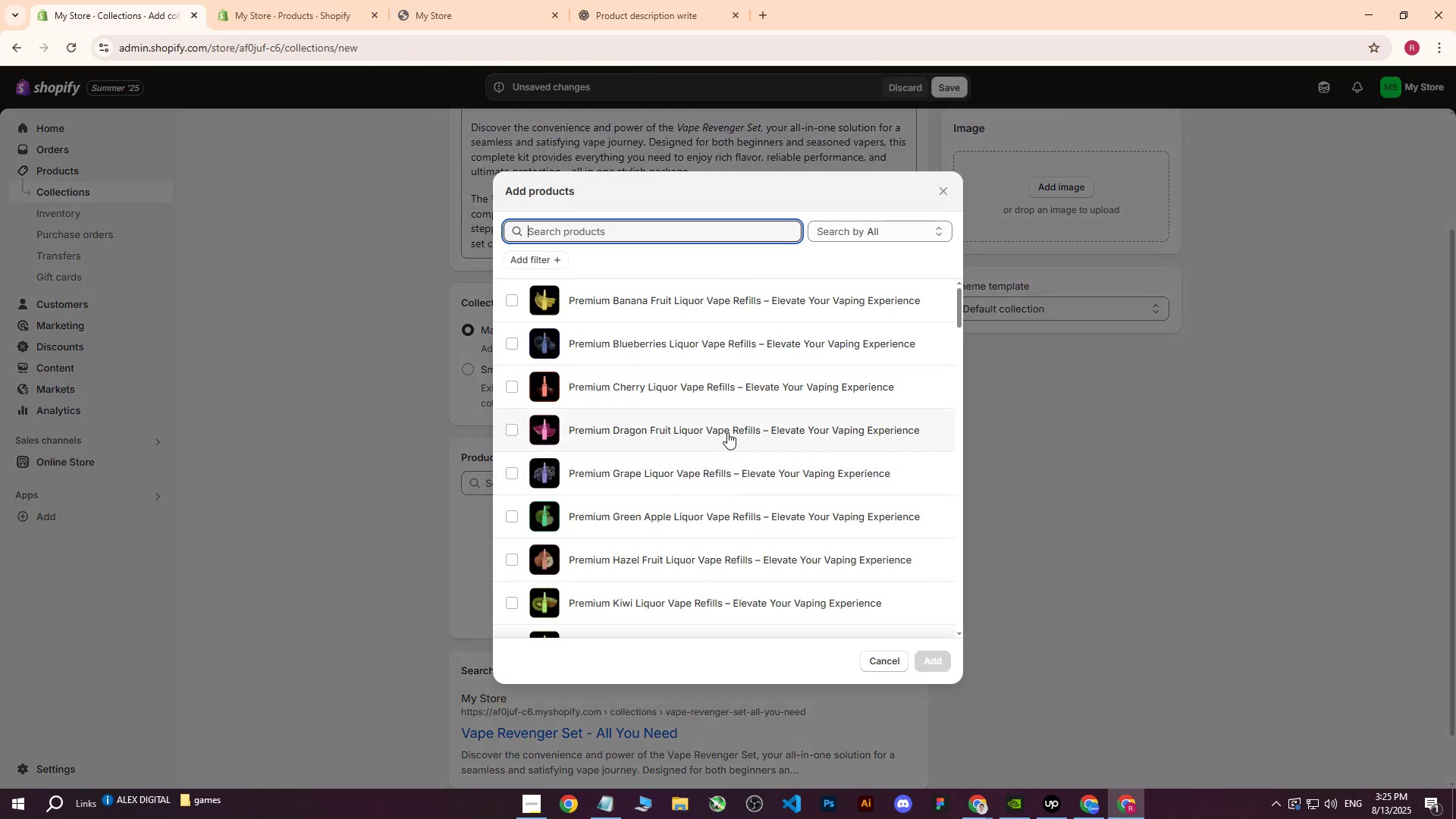 
scroll: coordinate [825, 413], scroll_direction: down, amount: 42.0
 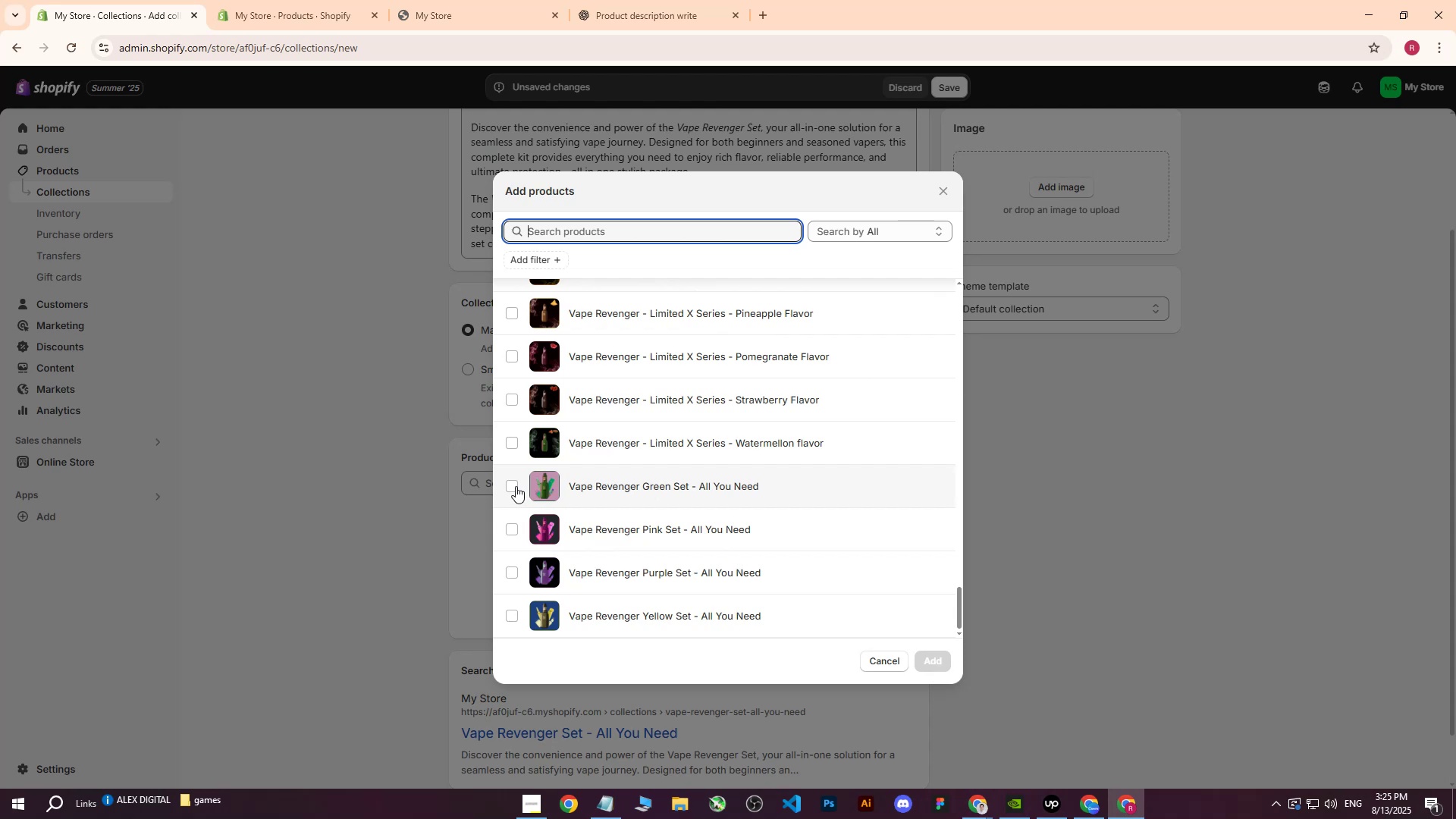 
double_click([519, 524])
 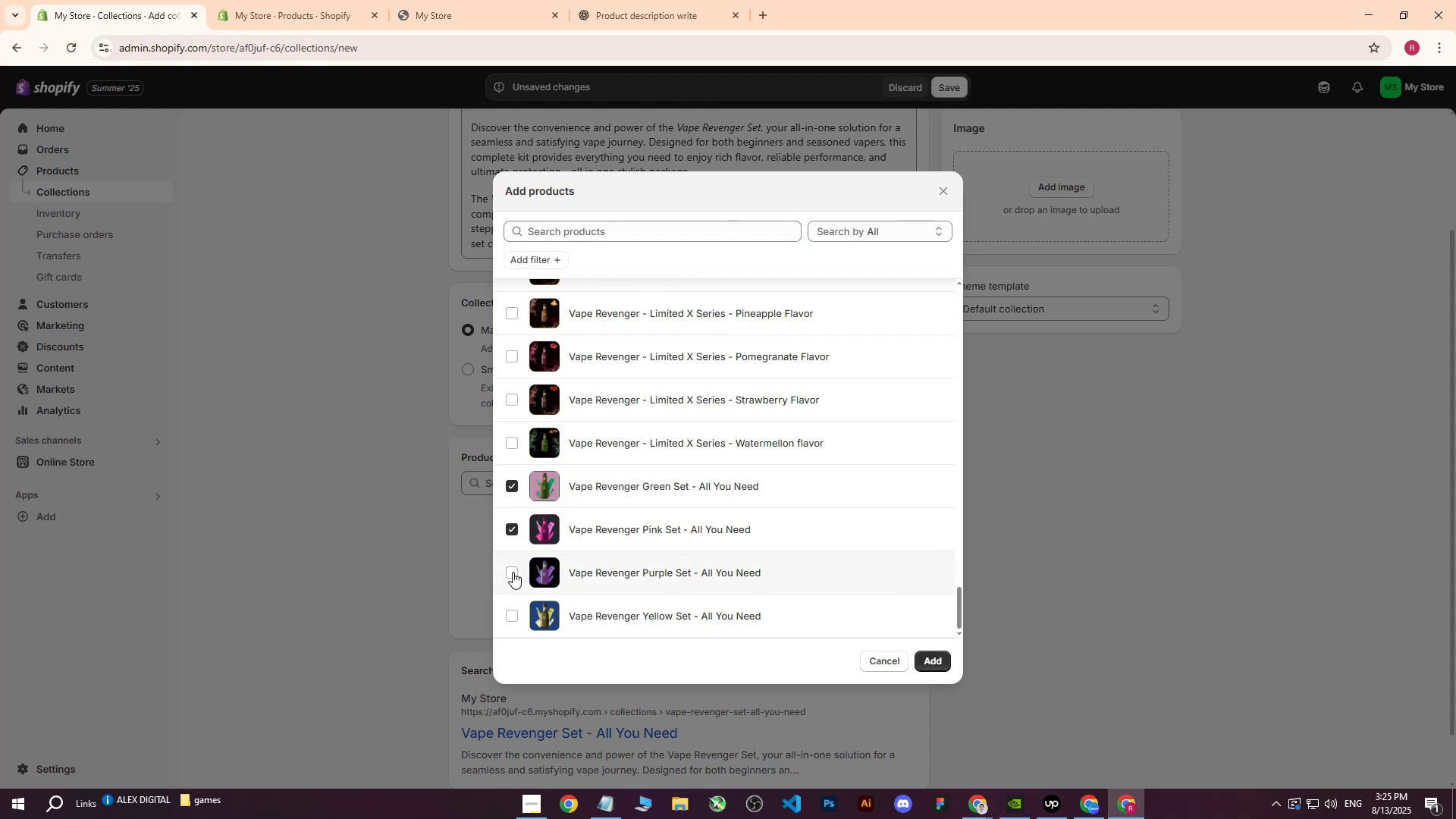 
triple_click([513, 573])
 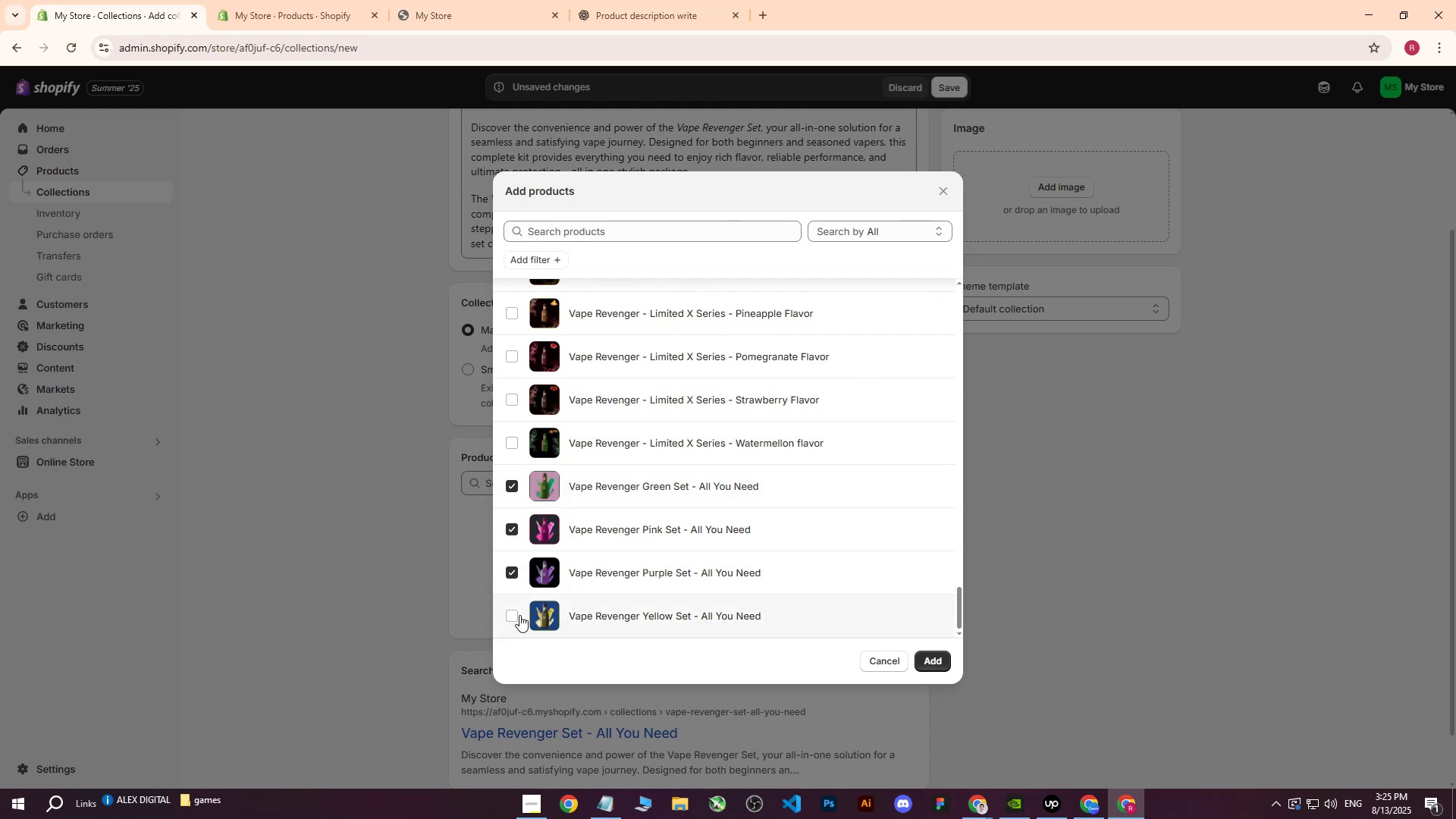 
triple_click([519, 615])
 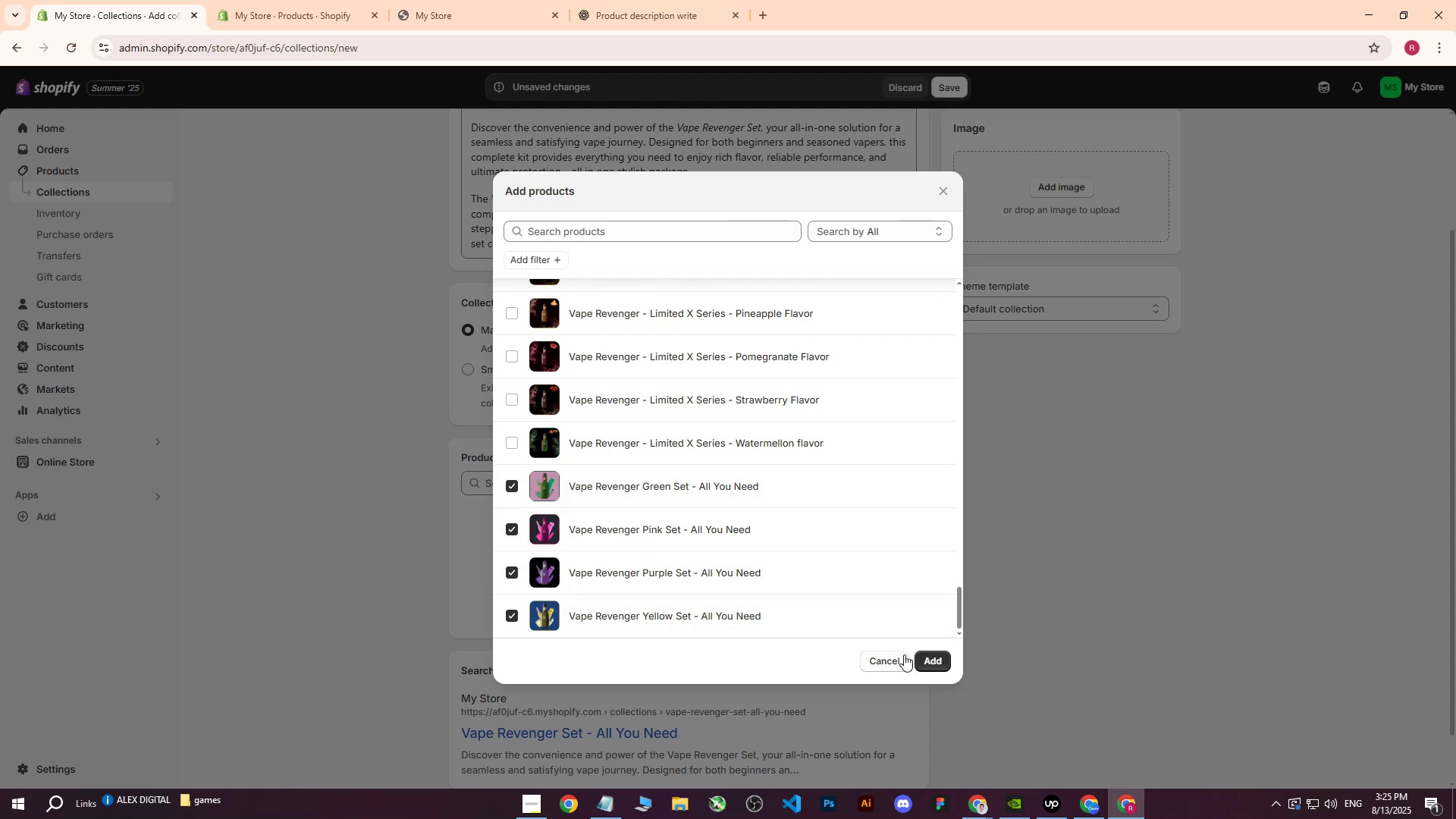 
left_click([935, 658])
 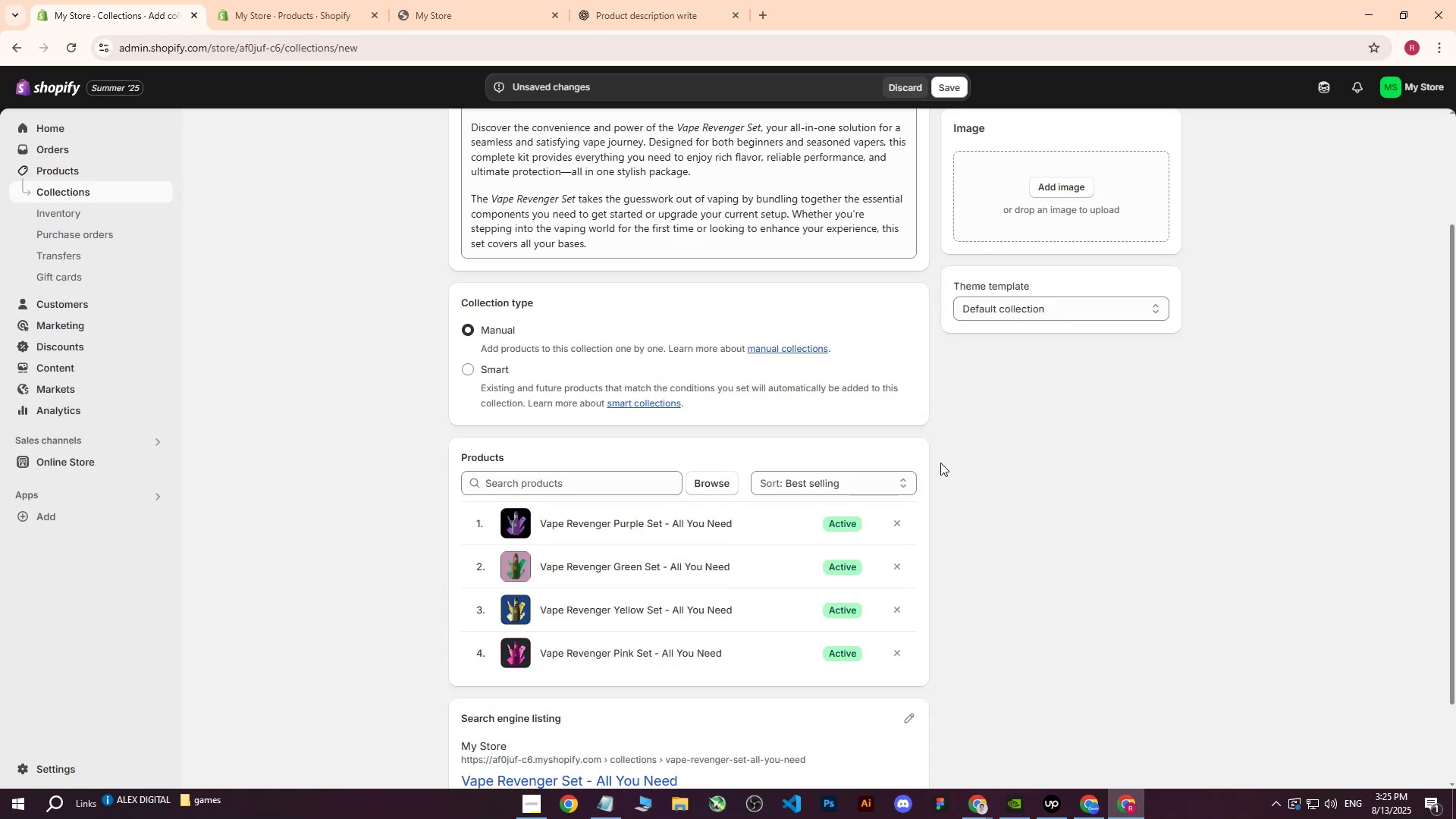 
scroll: coordinate [940, 462], scroll_direction: up, amount: 1.0
 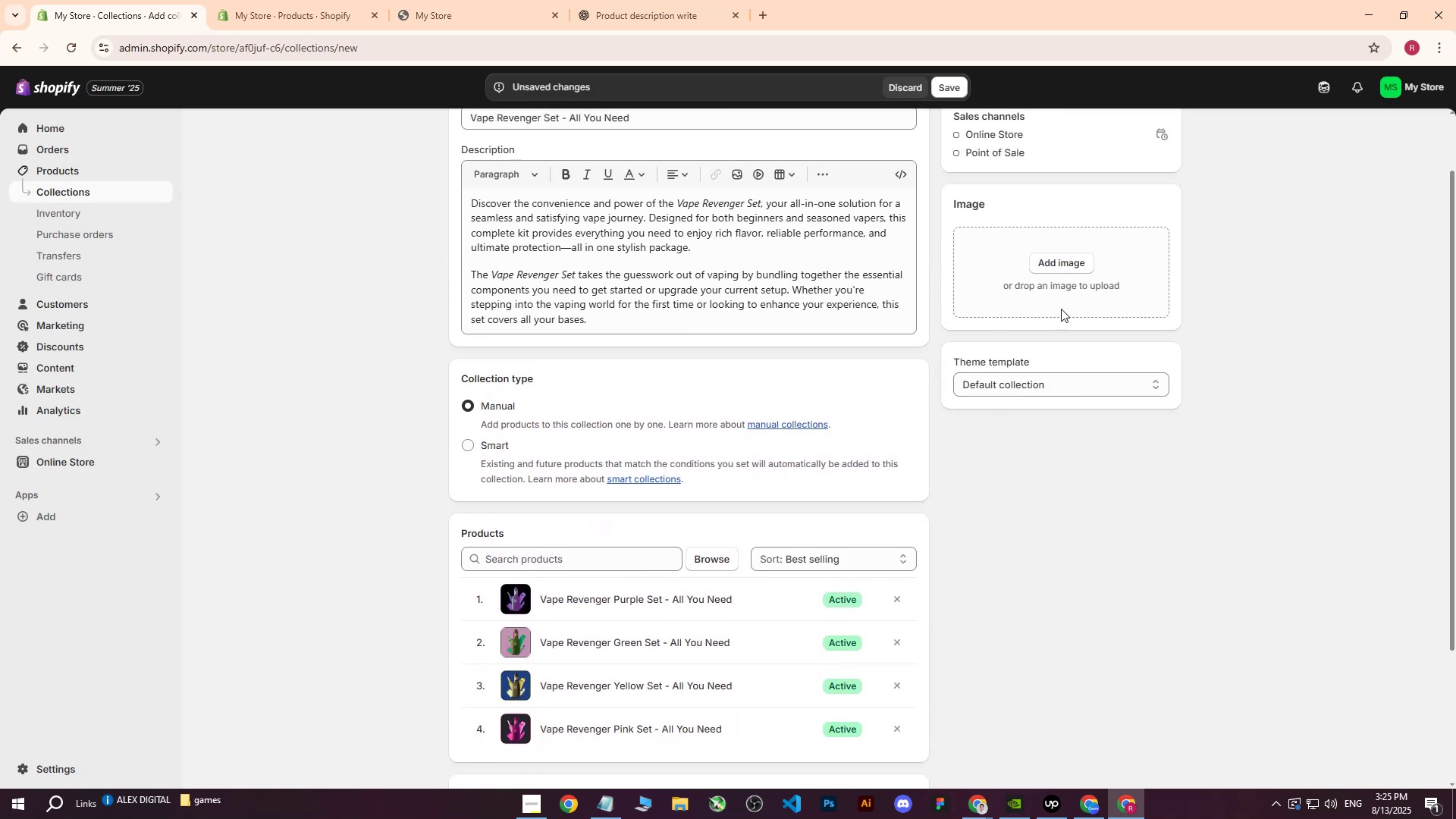 
left_click([1081, 259])
 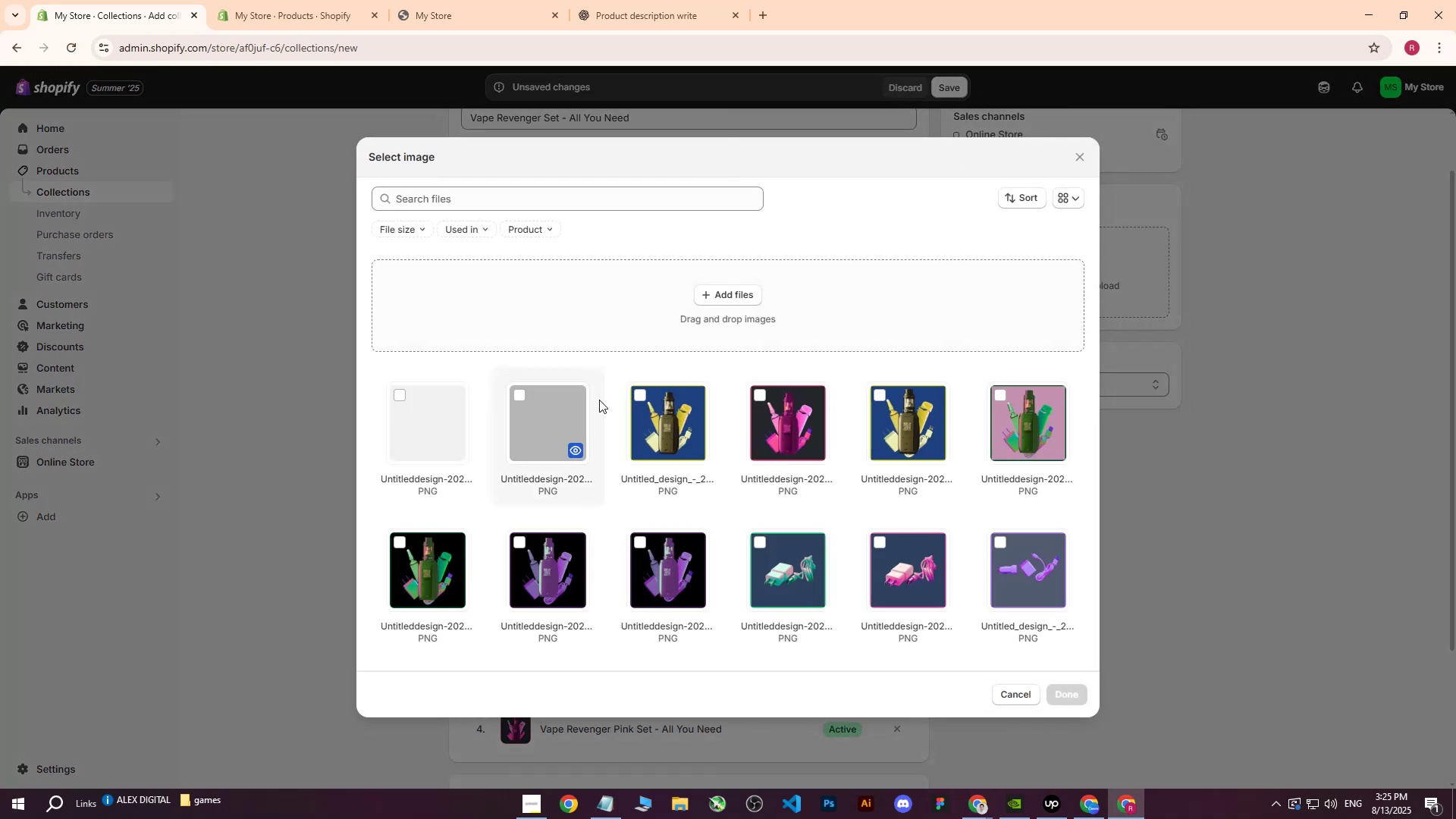 
scroll: coordinate [675, 490], scroll_direction: down, amount: 65.0
 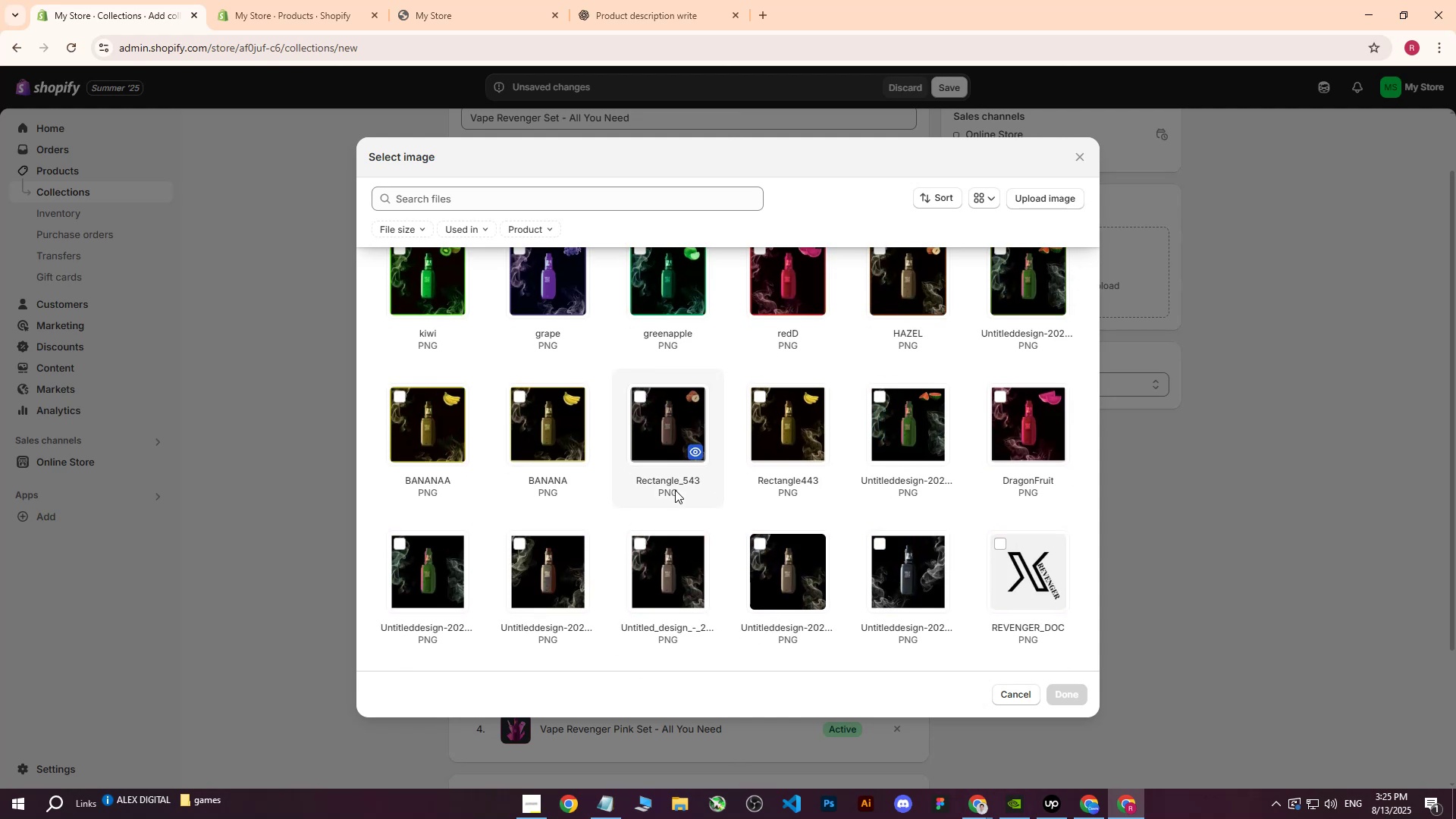 
scroll: coordinate [675, 490], scroll_direction: up, amount: 23.0
 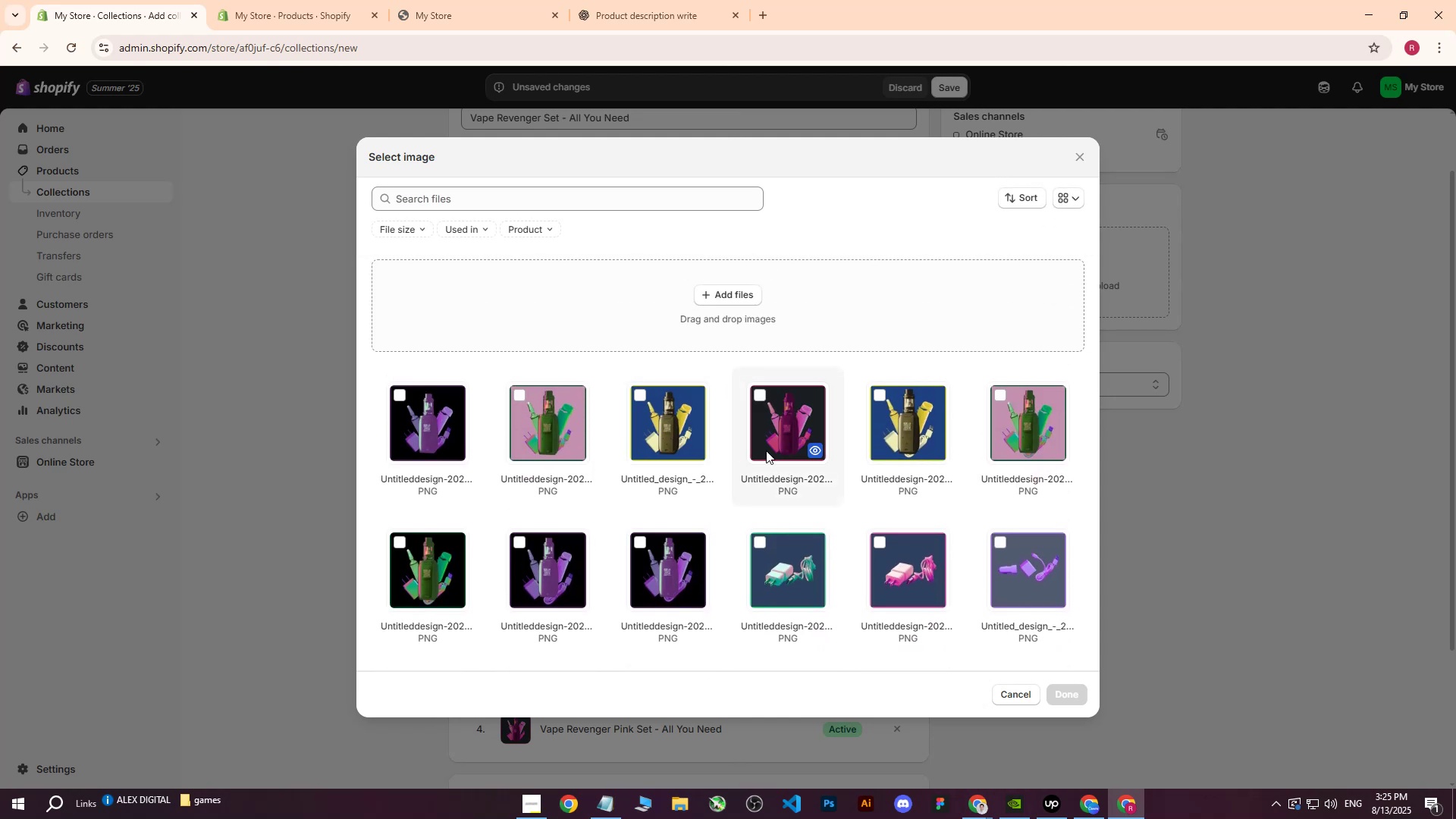 
left_click([781, 443])
 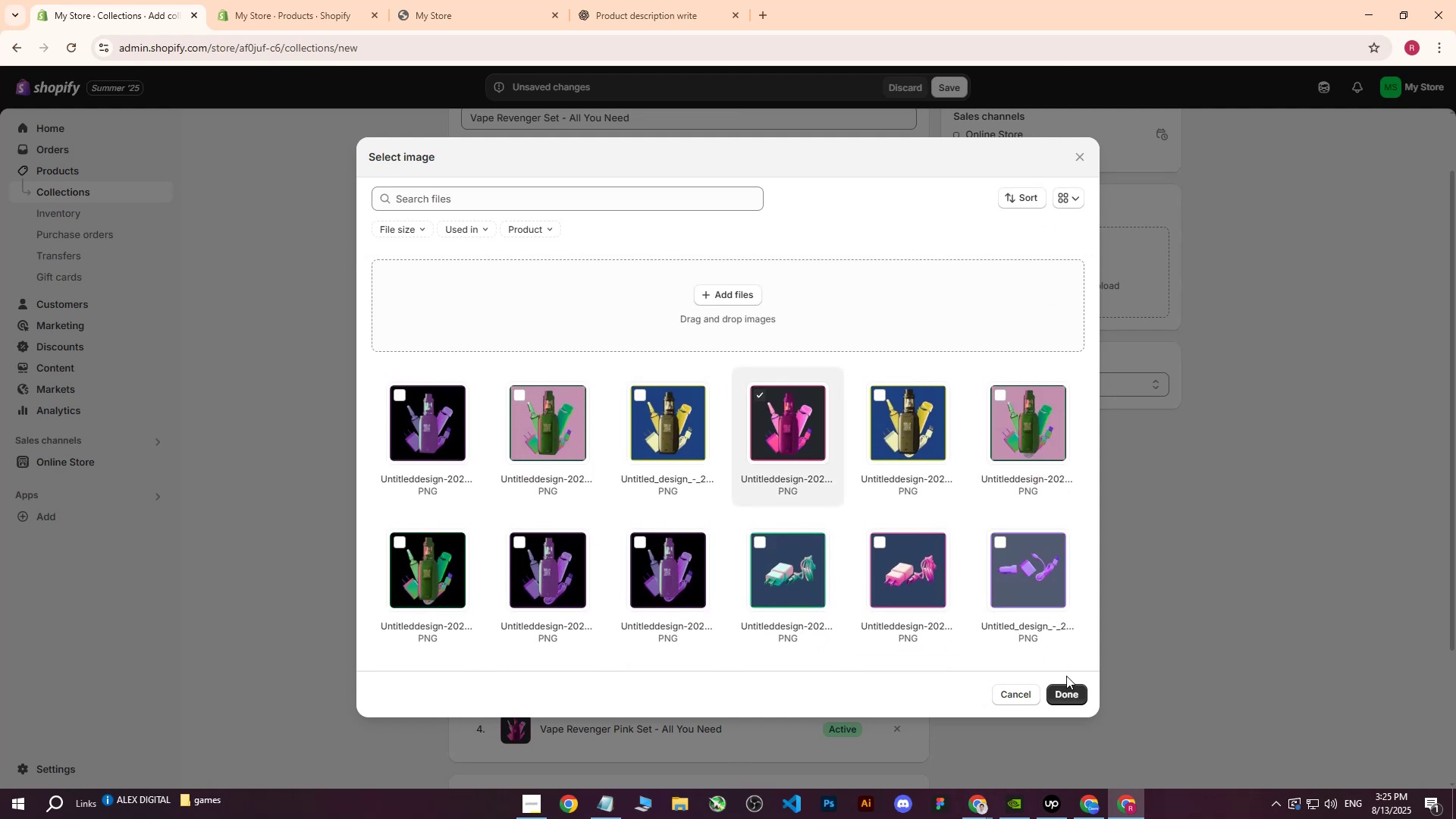 
left_click([1072, 686])
 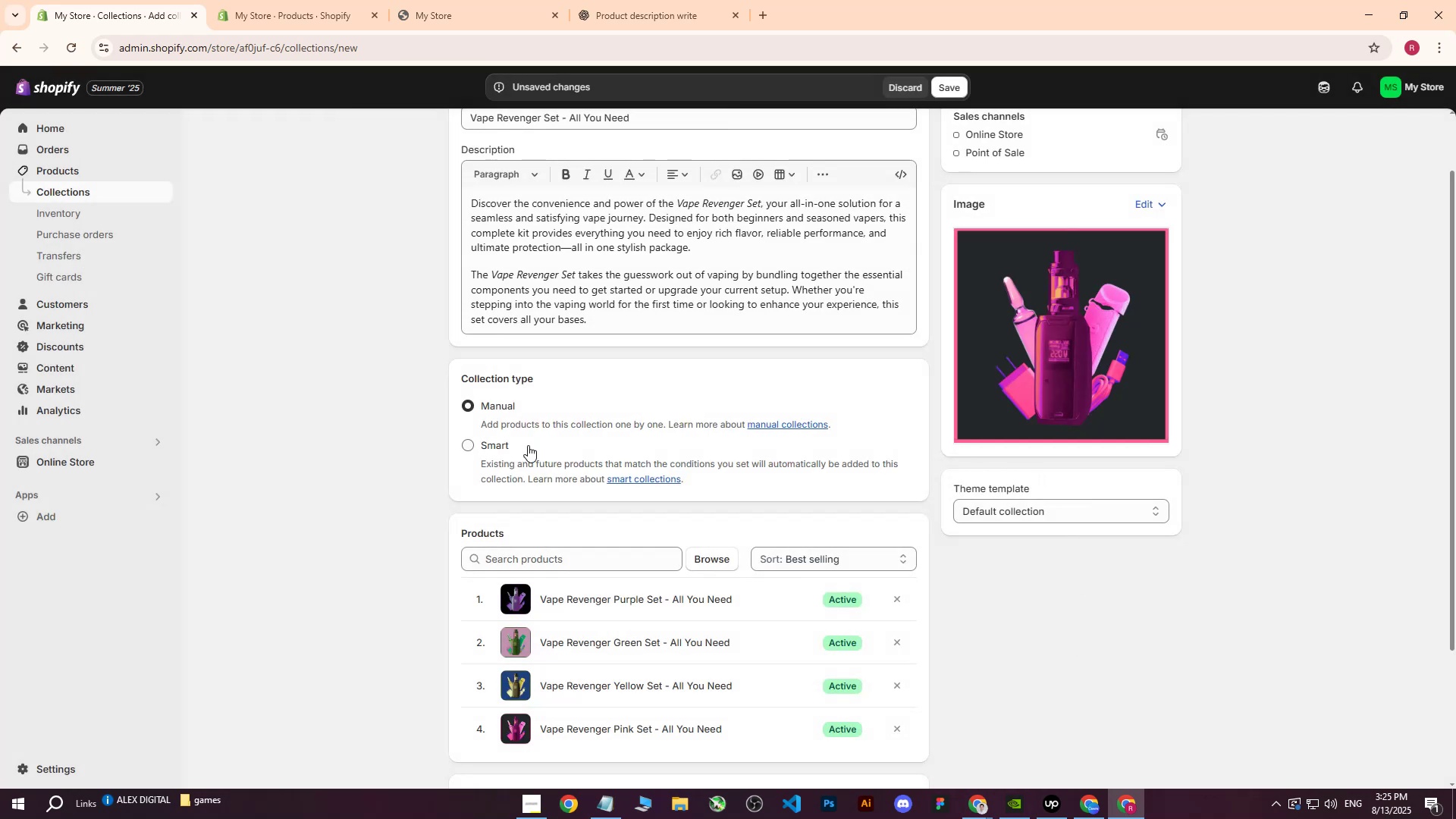 
left_click([372, 434])
 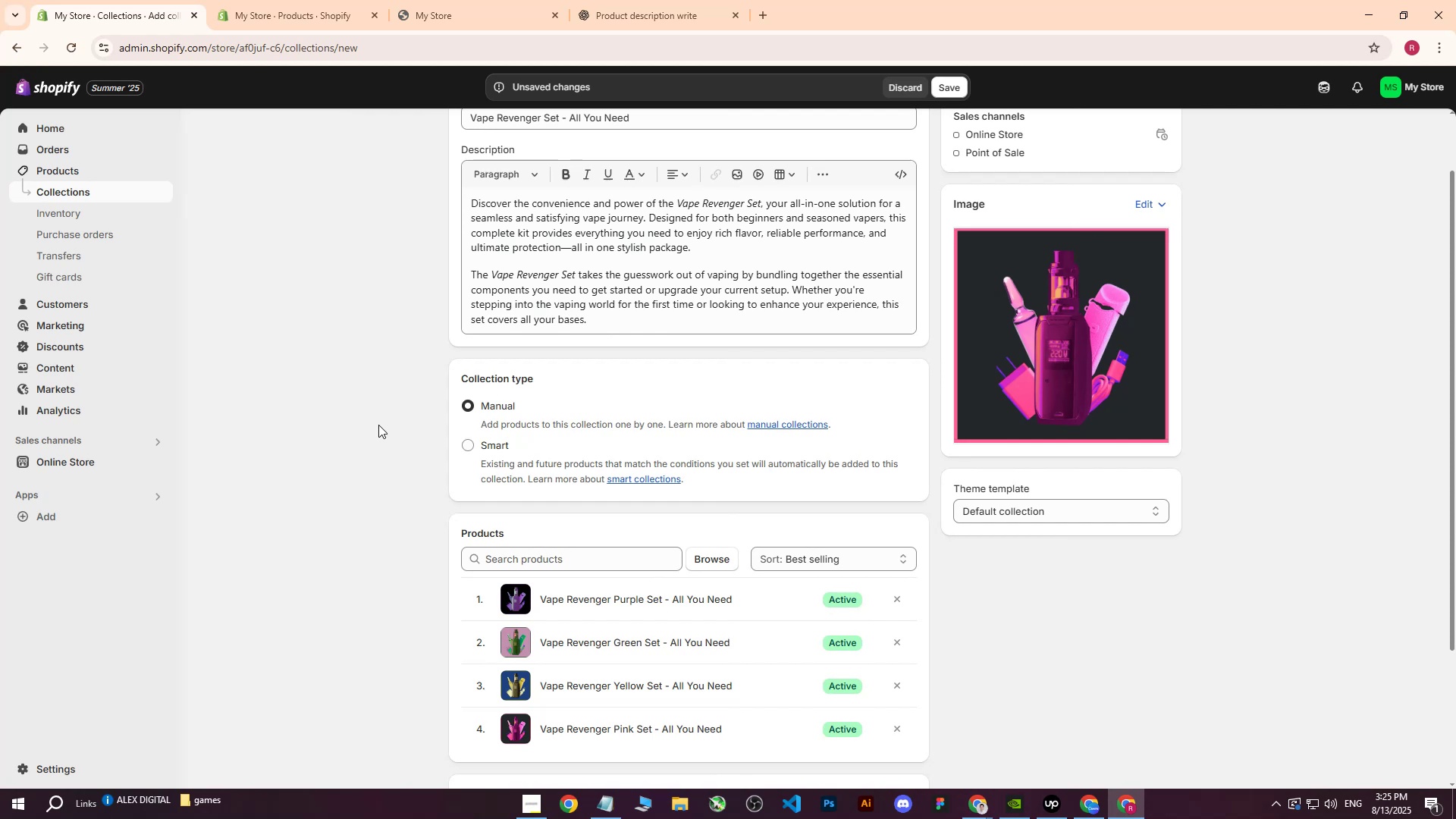 
left_click([326, 434])
 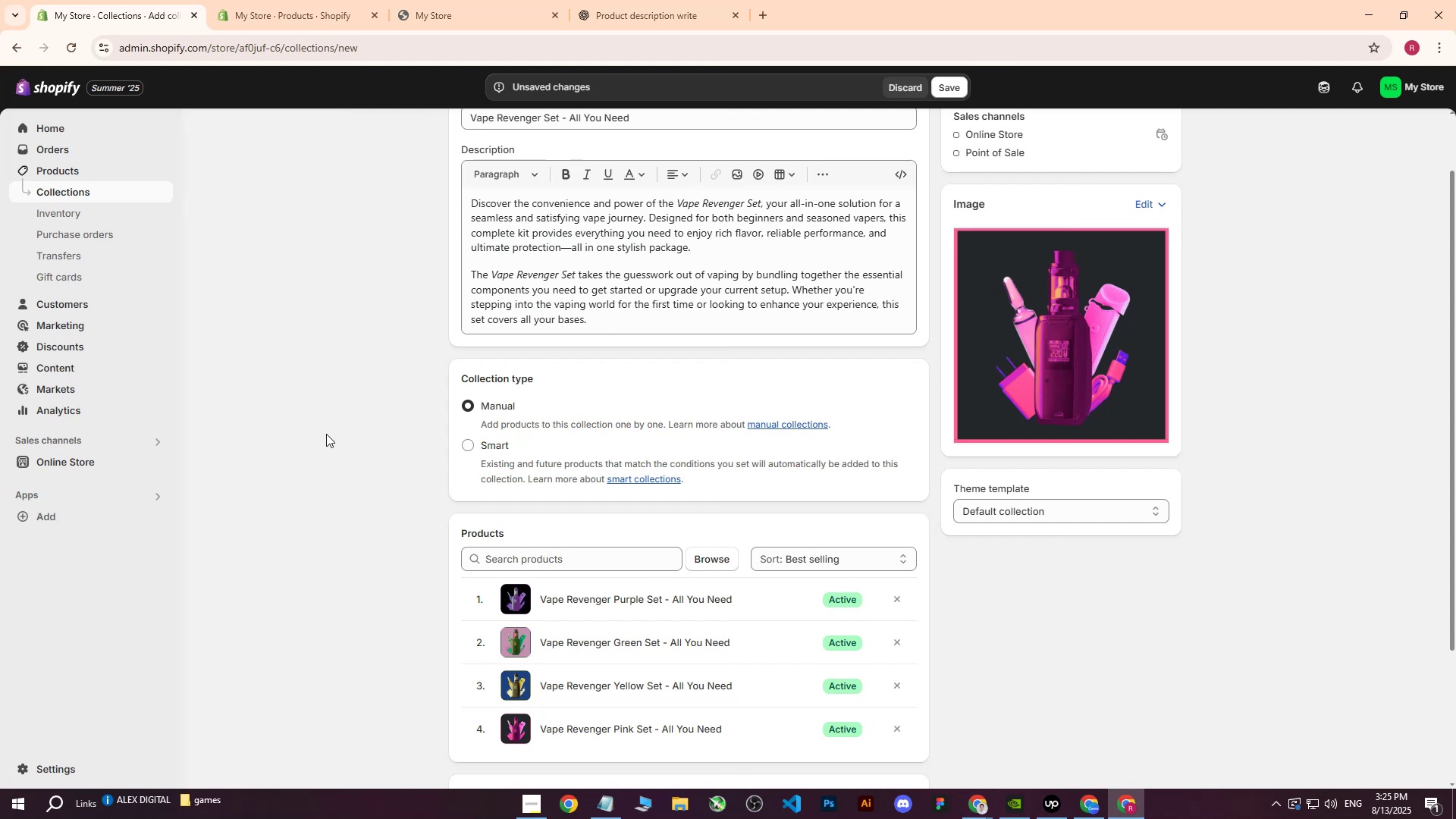 
scroll: coordinate [326, 434], scroll_direction: down, amount: 6.0
 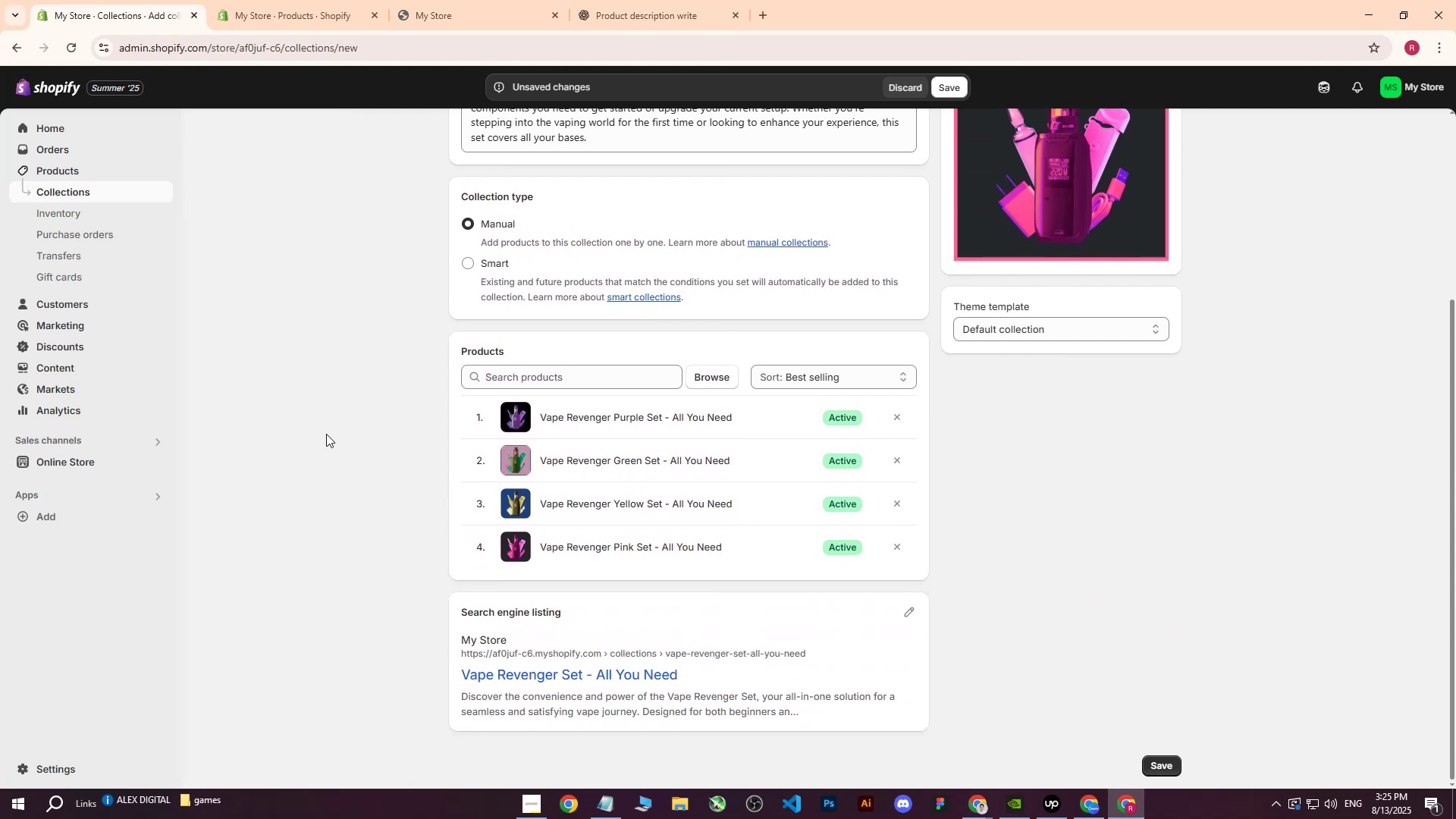 
scroll: coordinate [355, 448], scroll_direction: up, amount: 11.0
 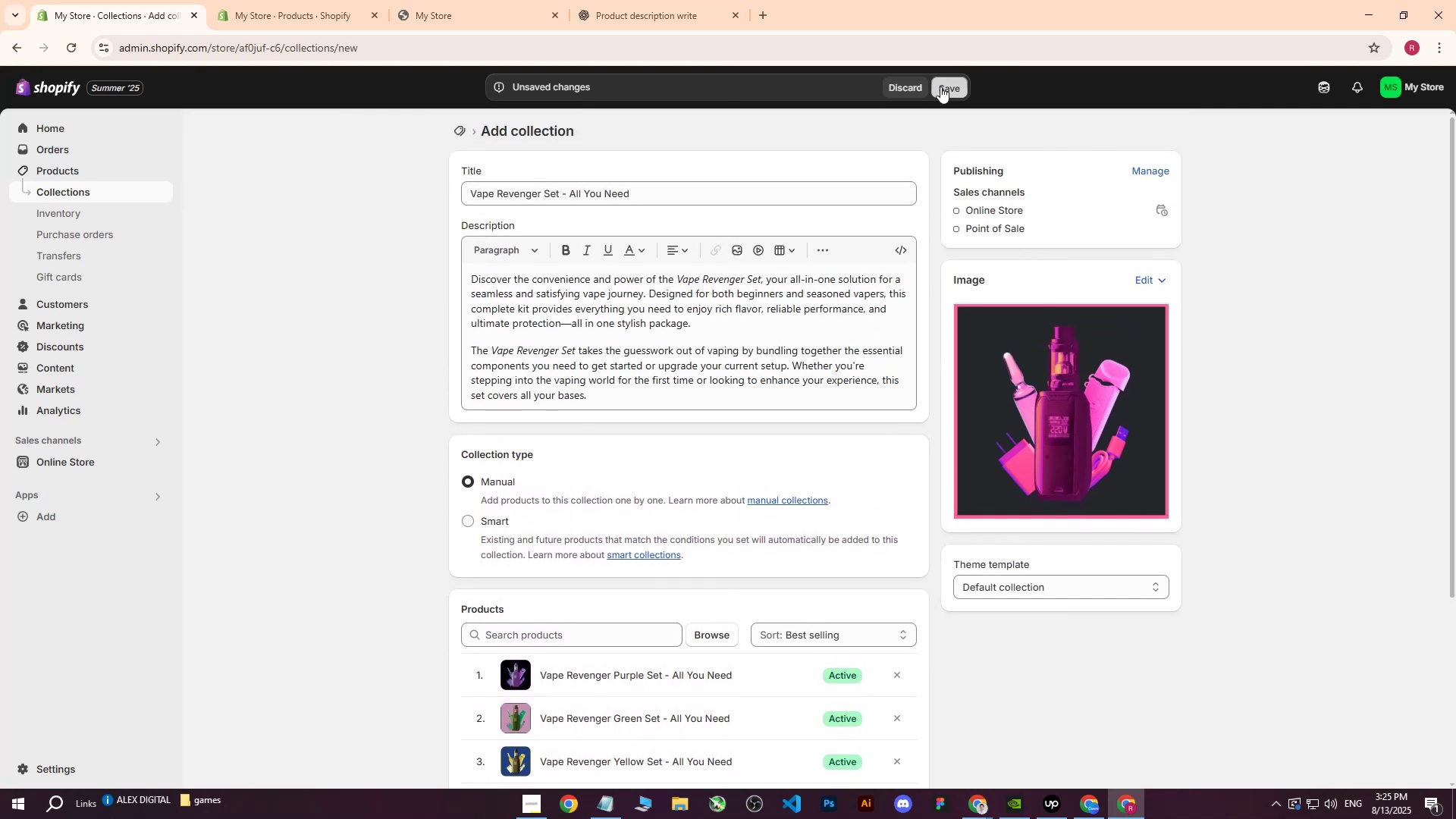 
wait(7.58)
 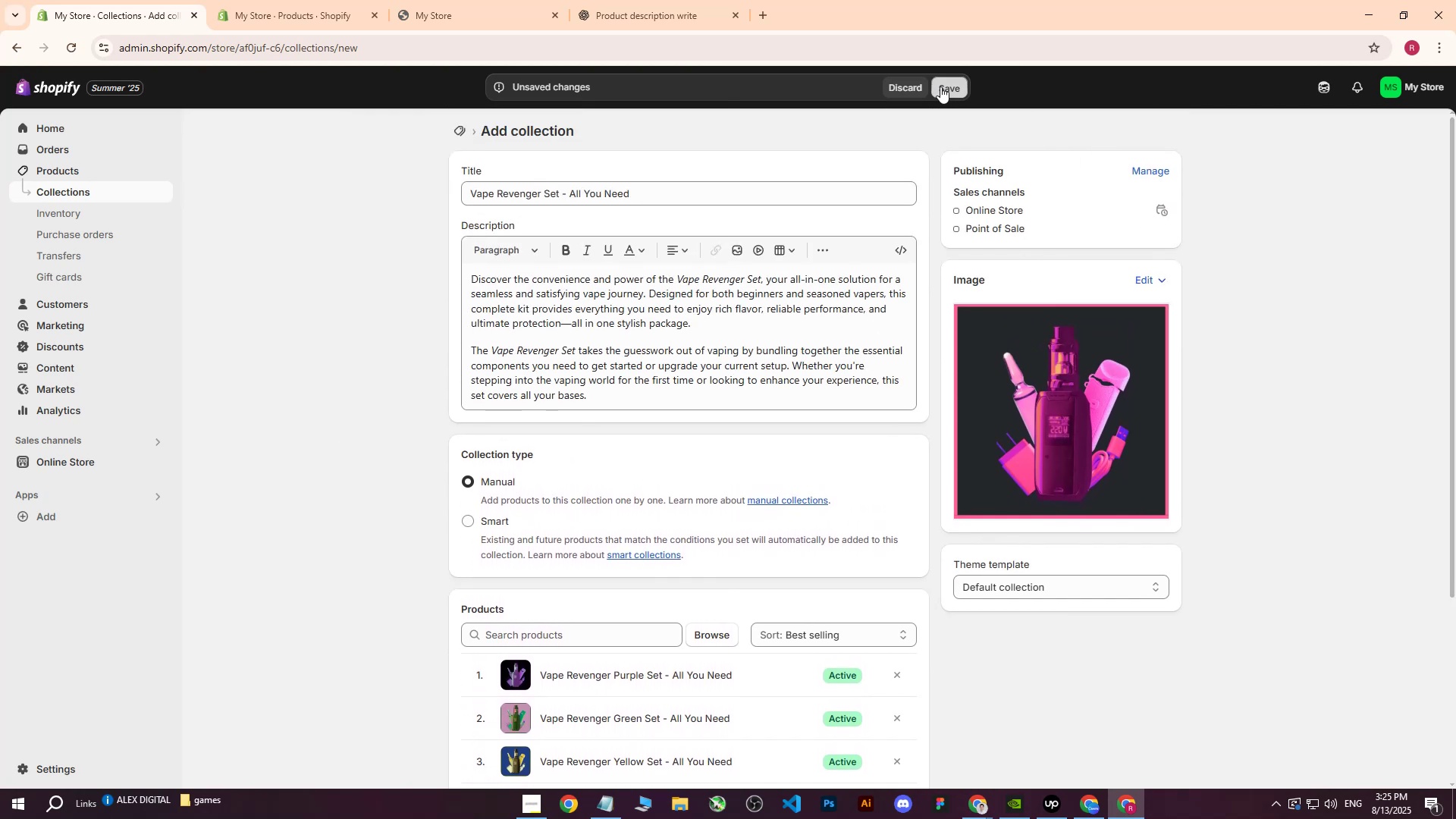 
left_click([940, 86])
 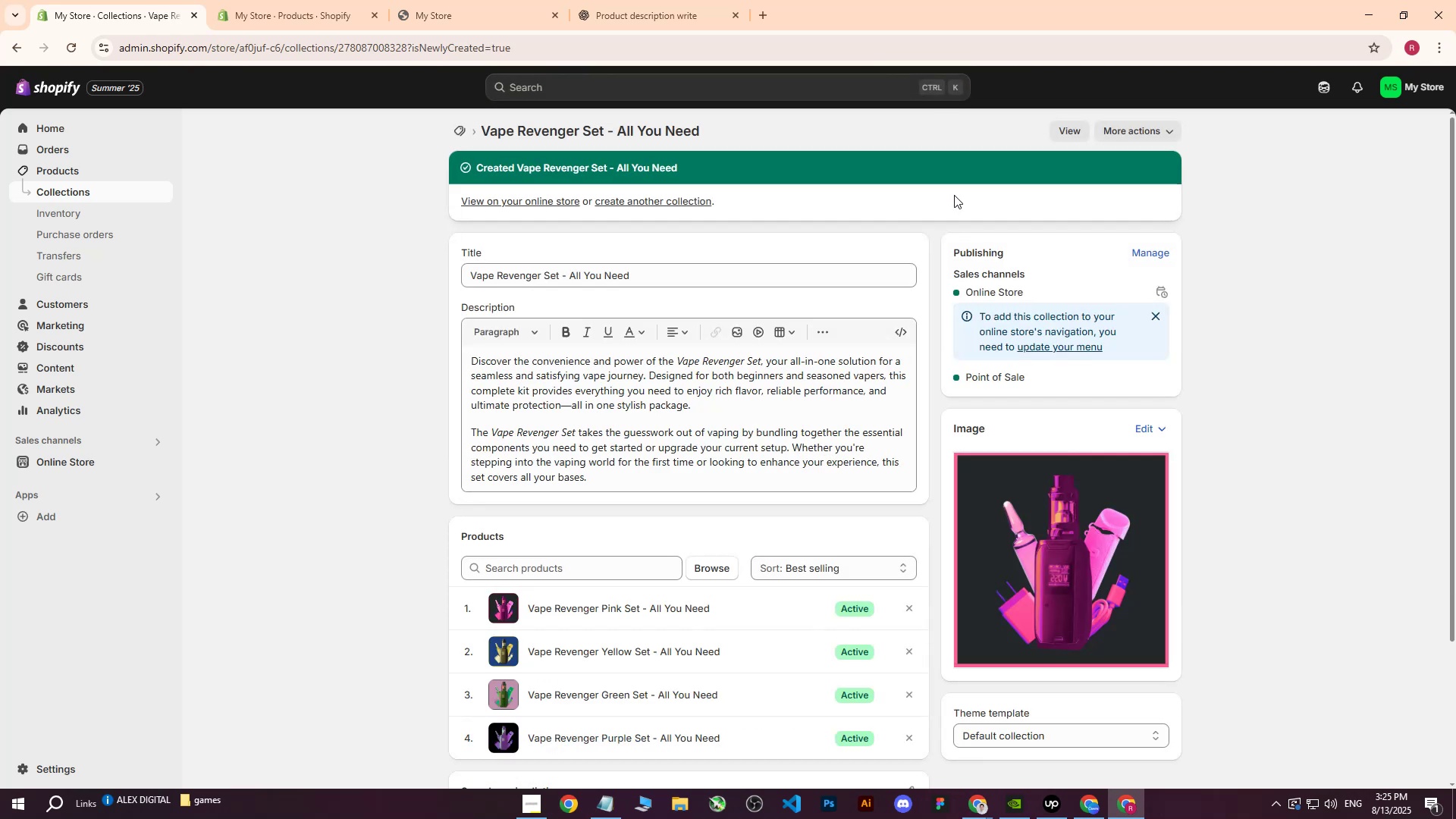 
left_click([71, 188])
 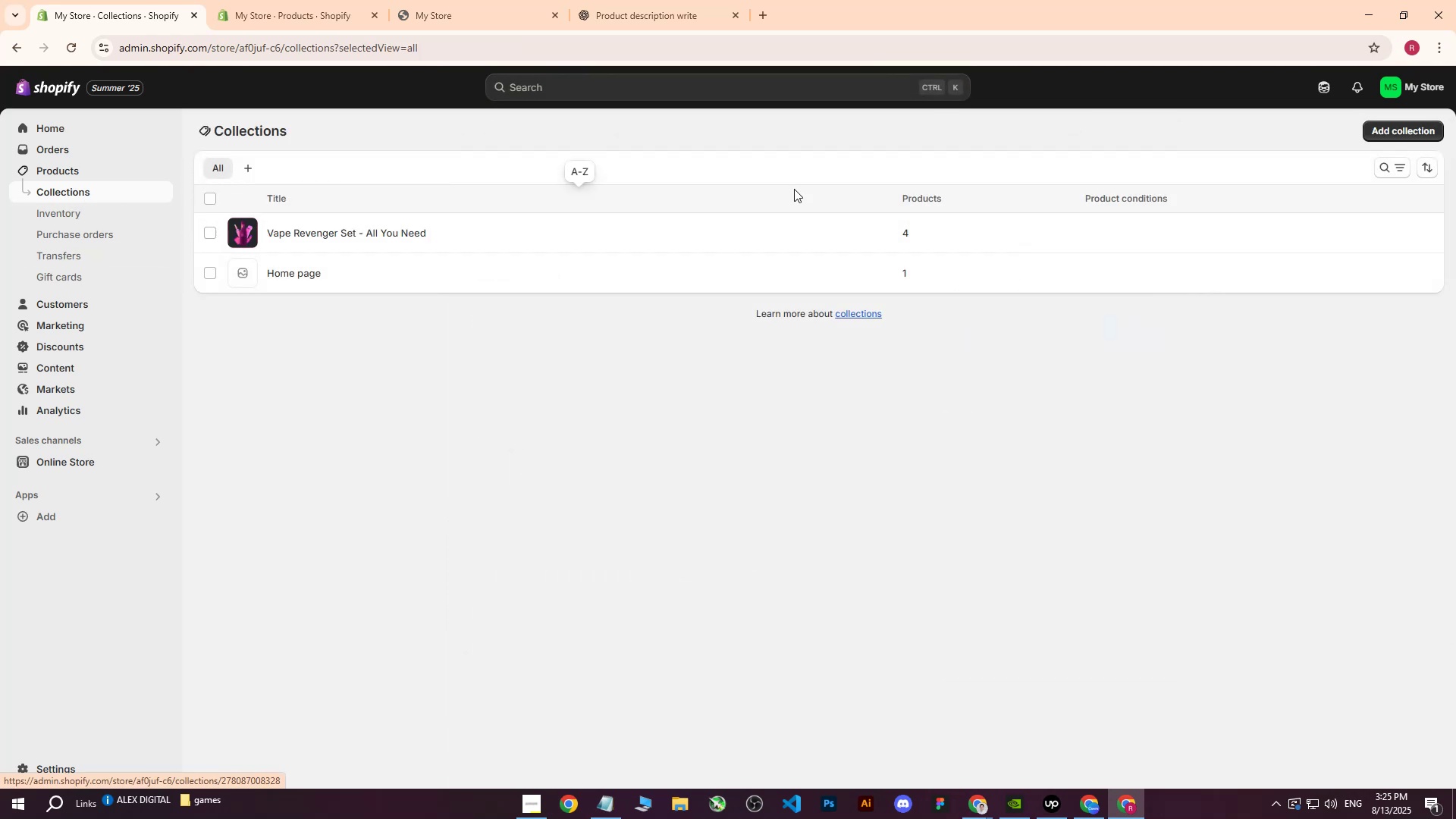 
left_click([1369, 137])
 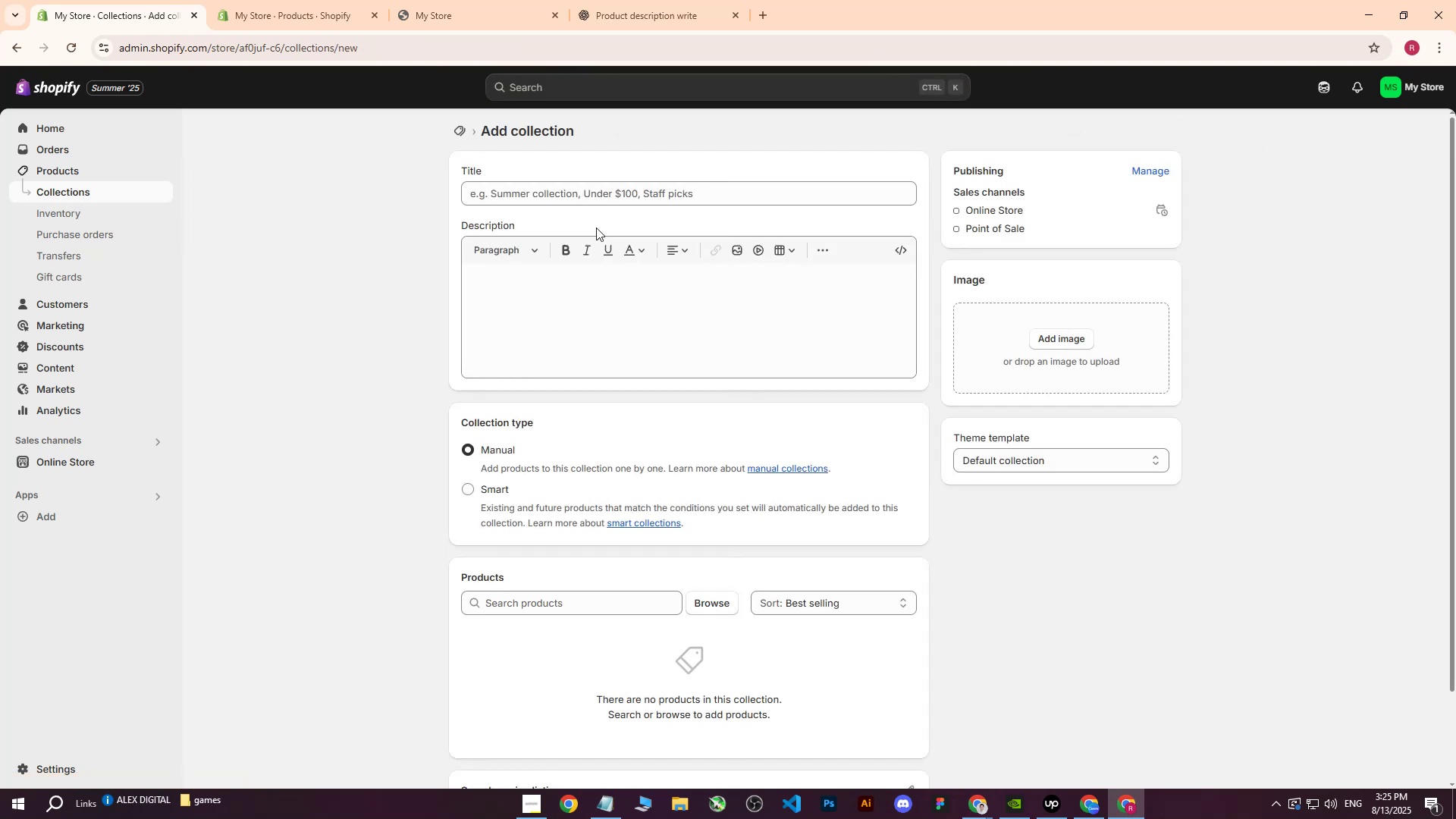 
left_click([564, 198])
 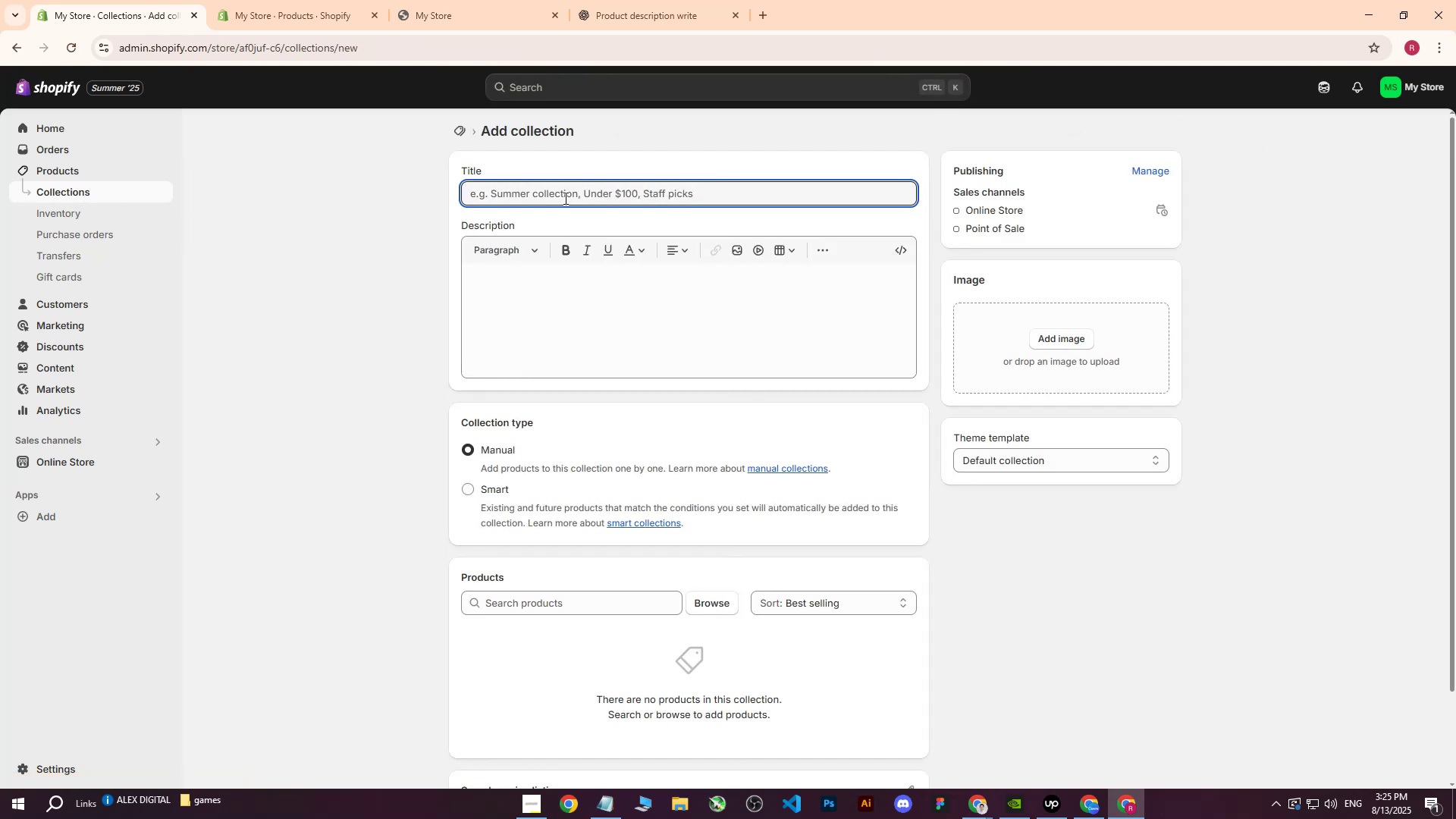 
type(Vape)
 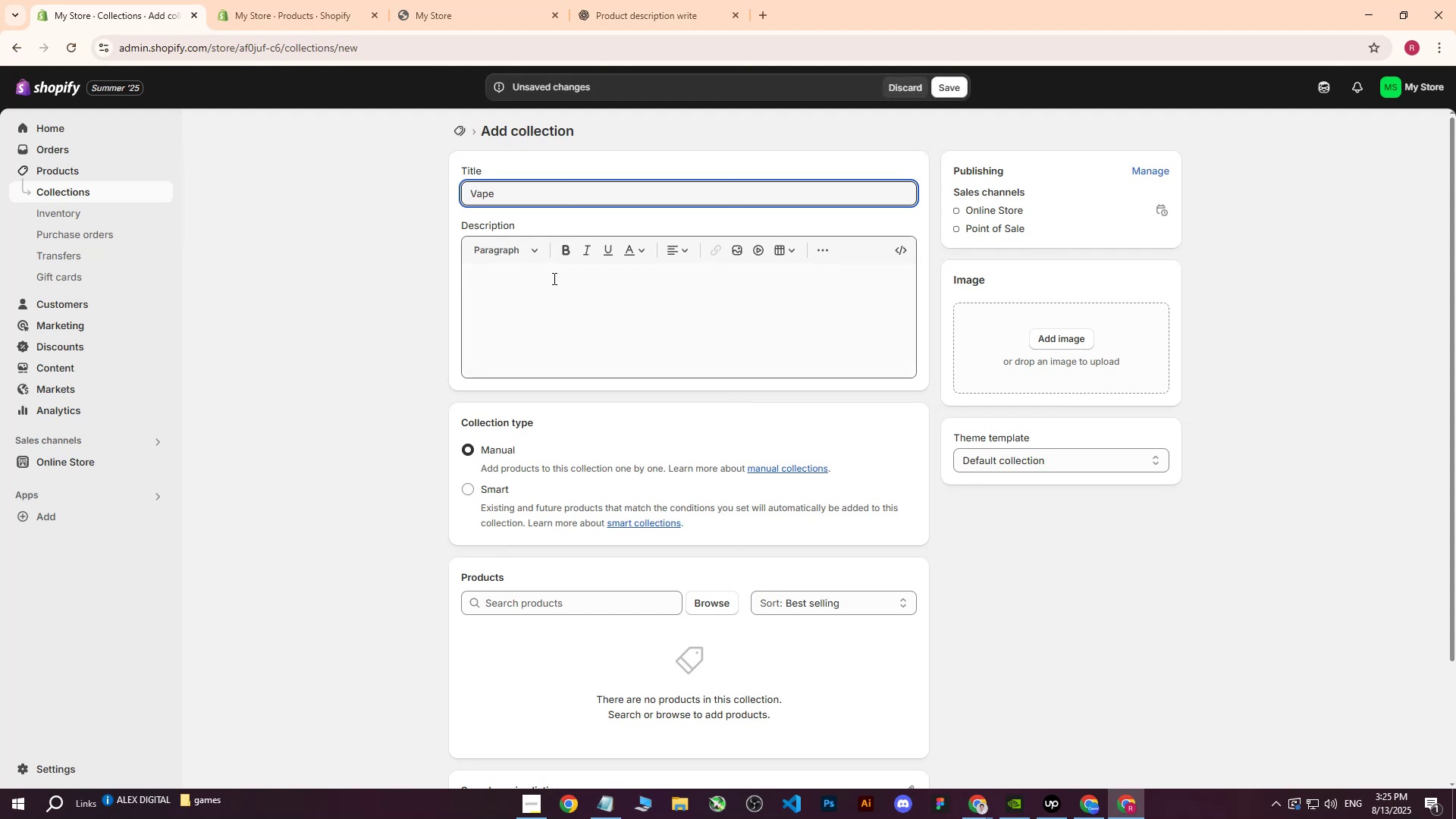 
left_click([546, 289])
 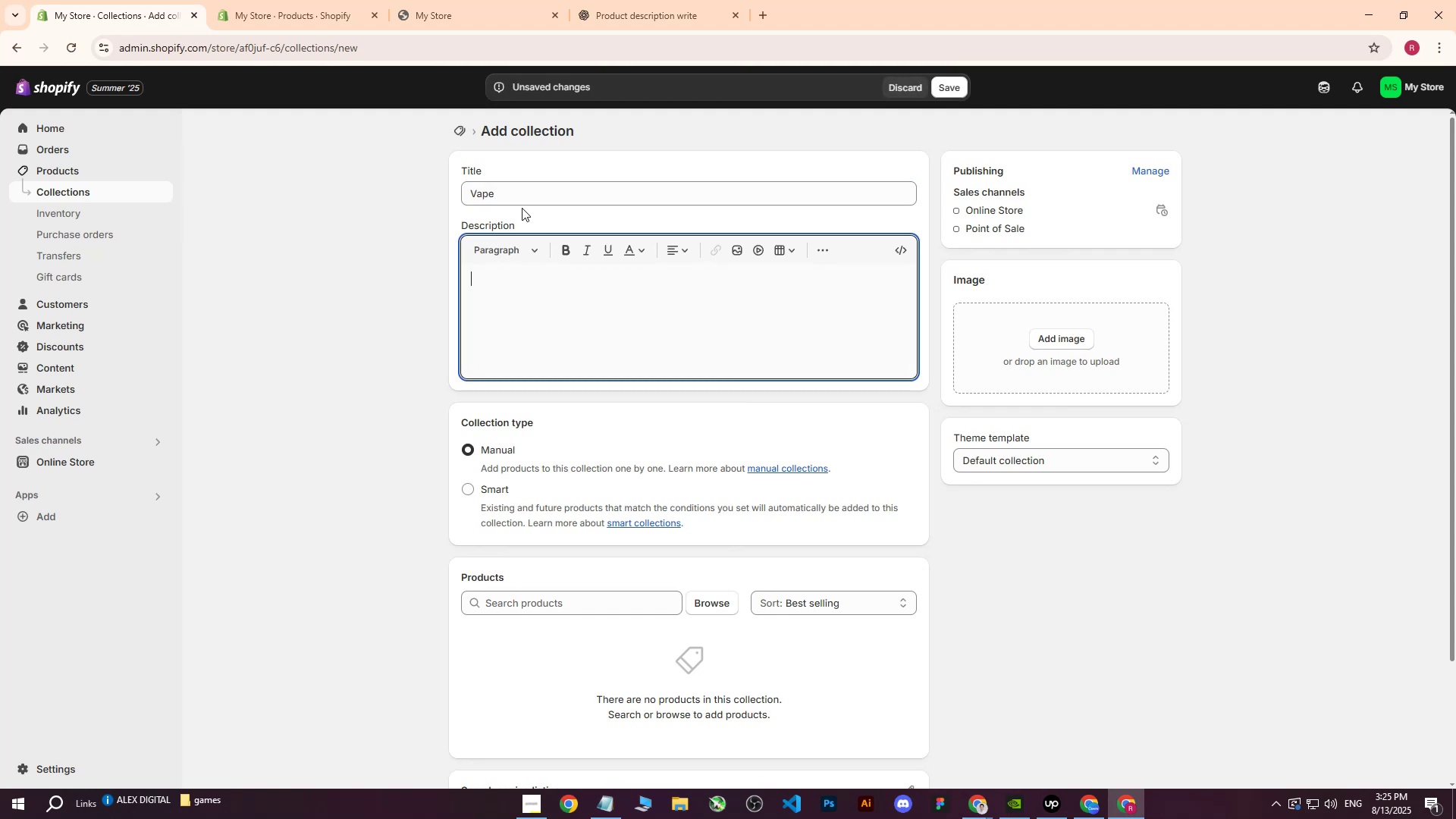 
left_click_drag(start_coordinate=[529, 192], to_coordinate=[420, 196])
 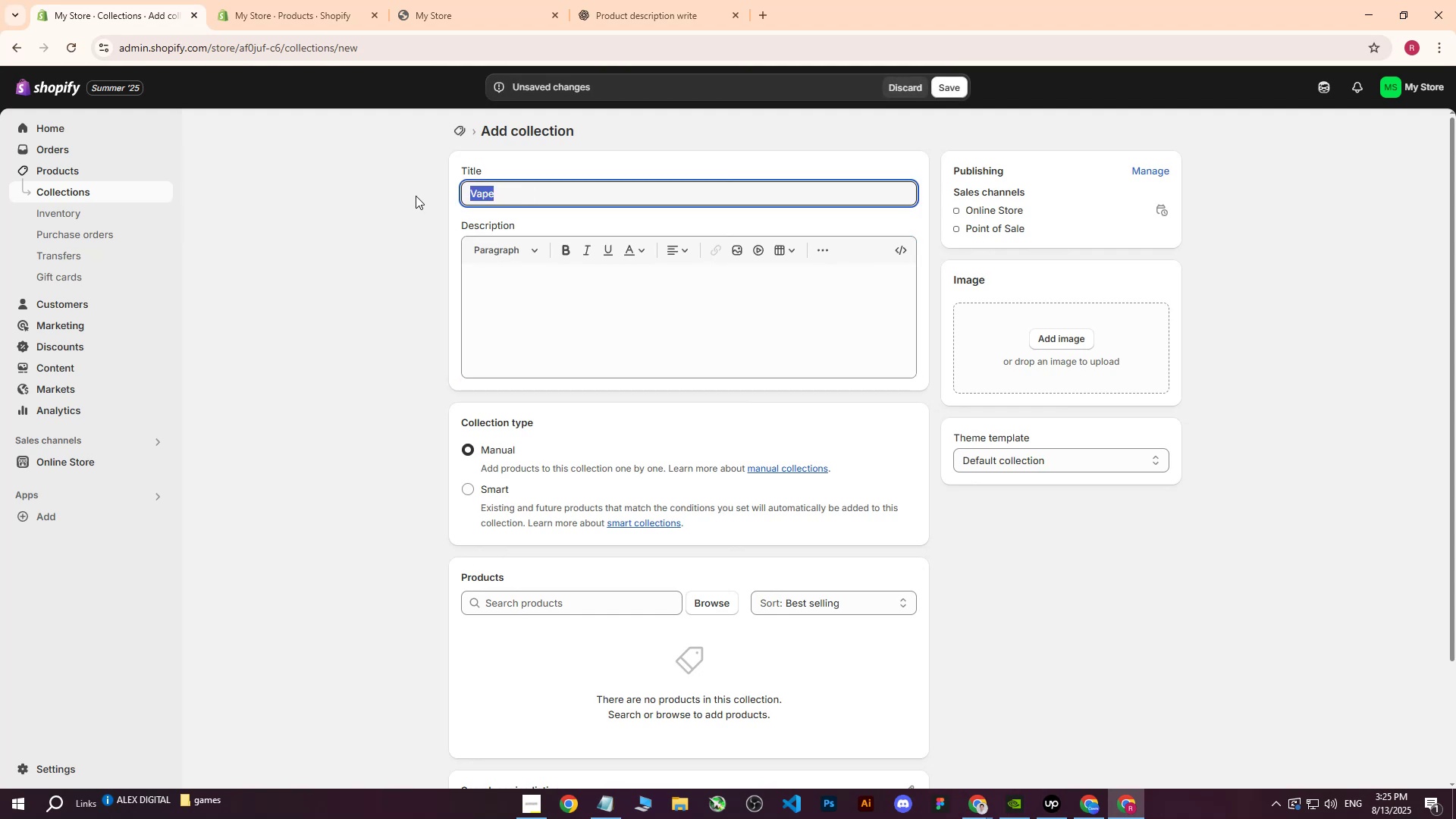 
key(Control+ControlLeft)
 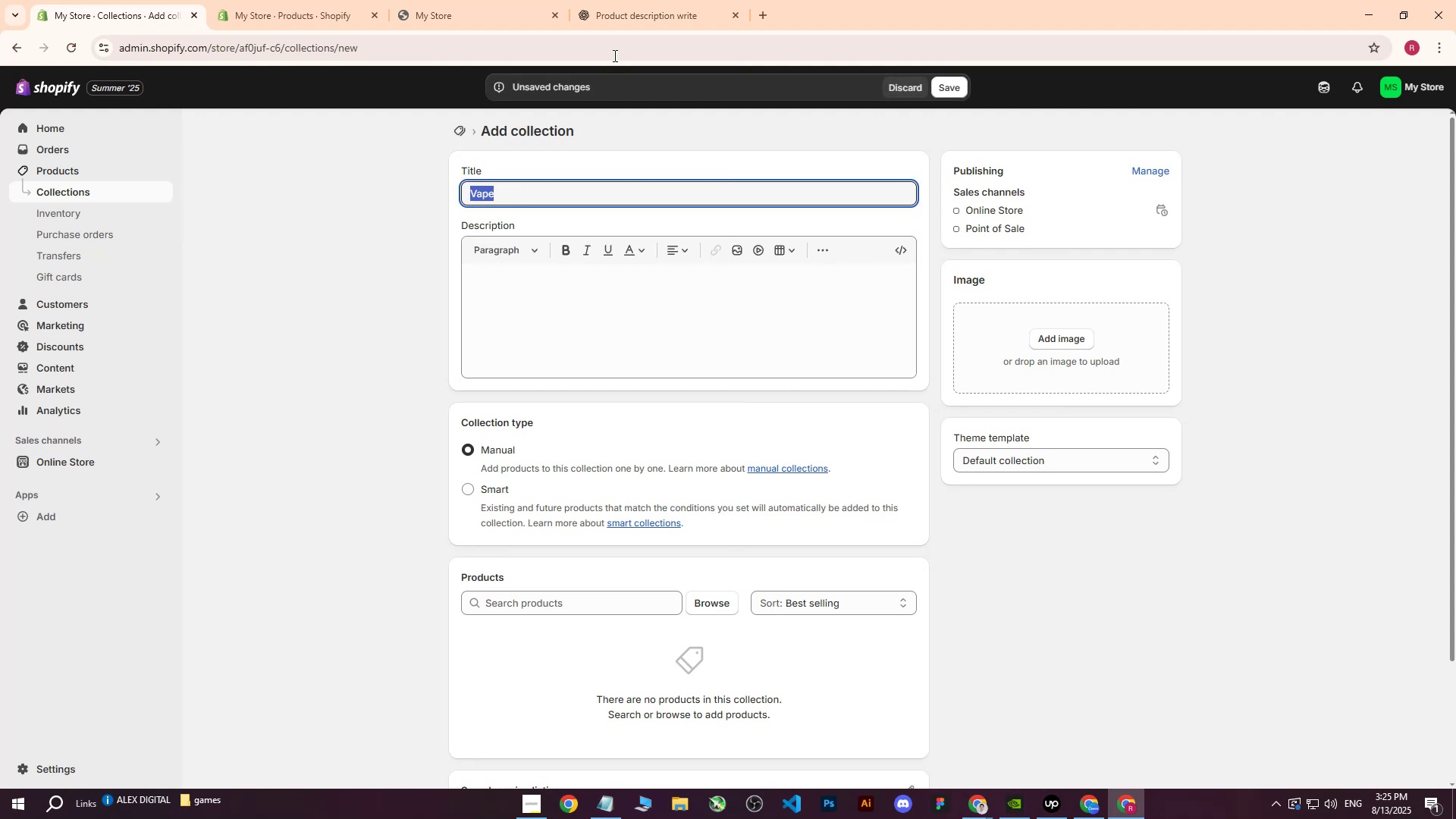 
key(Control+C)
 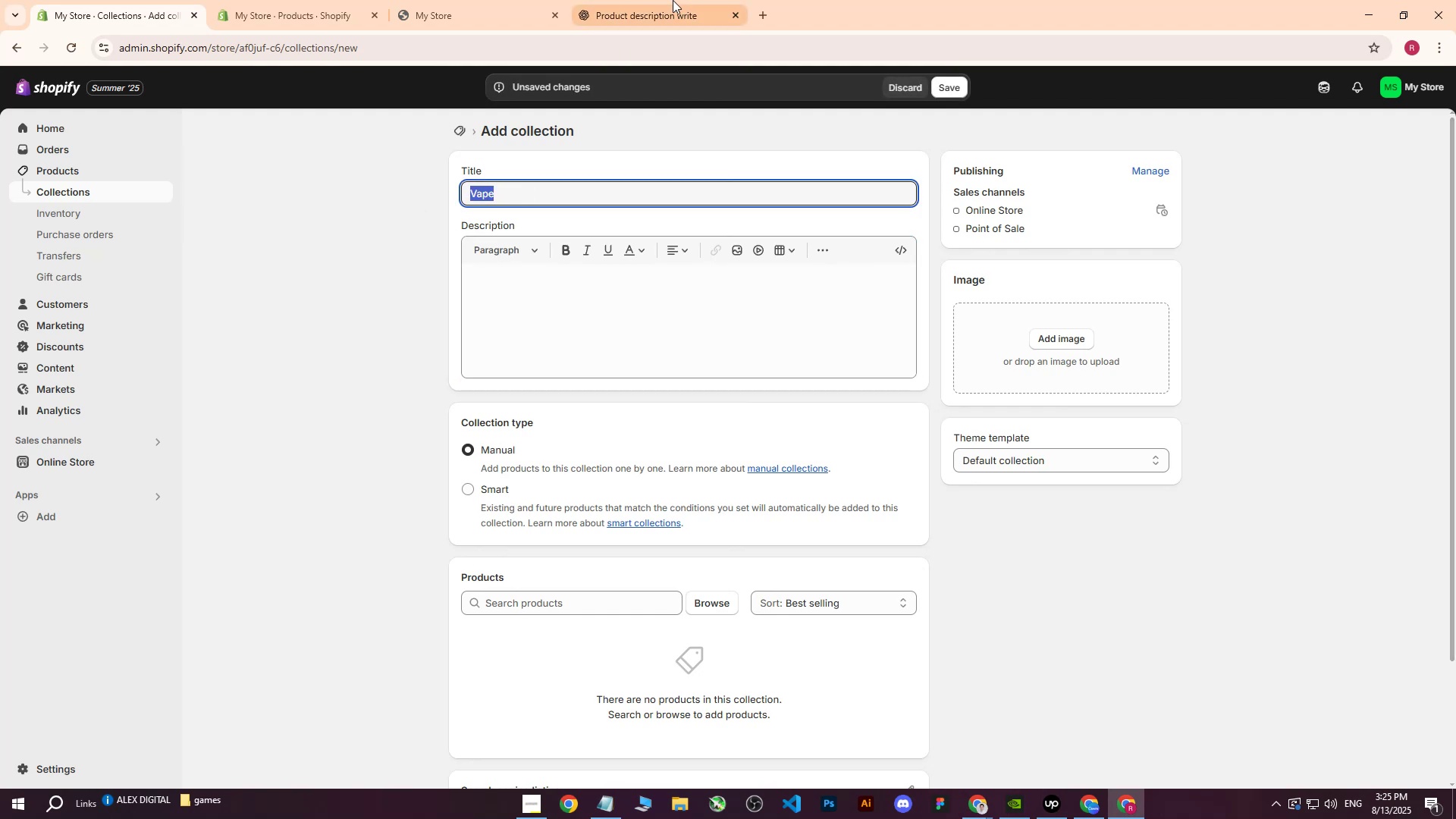 
left_click([673, 0])
 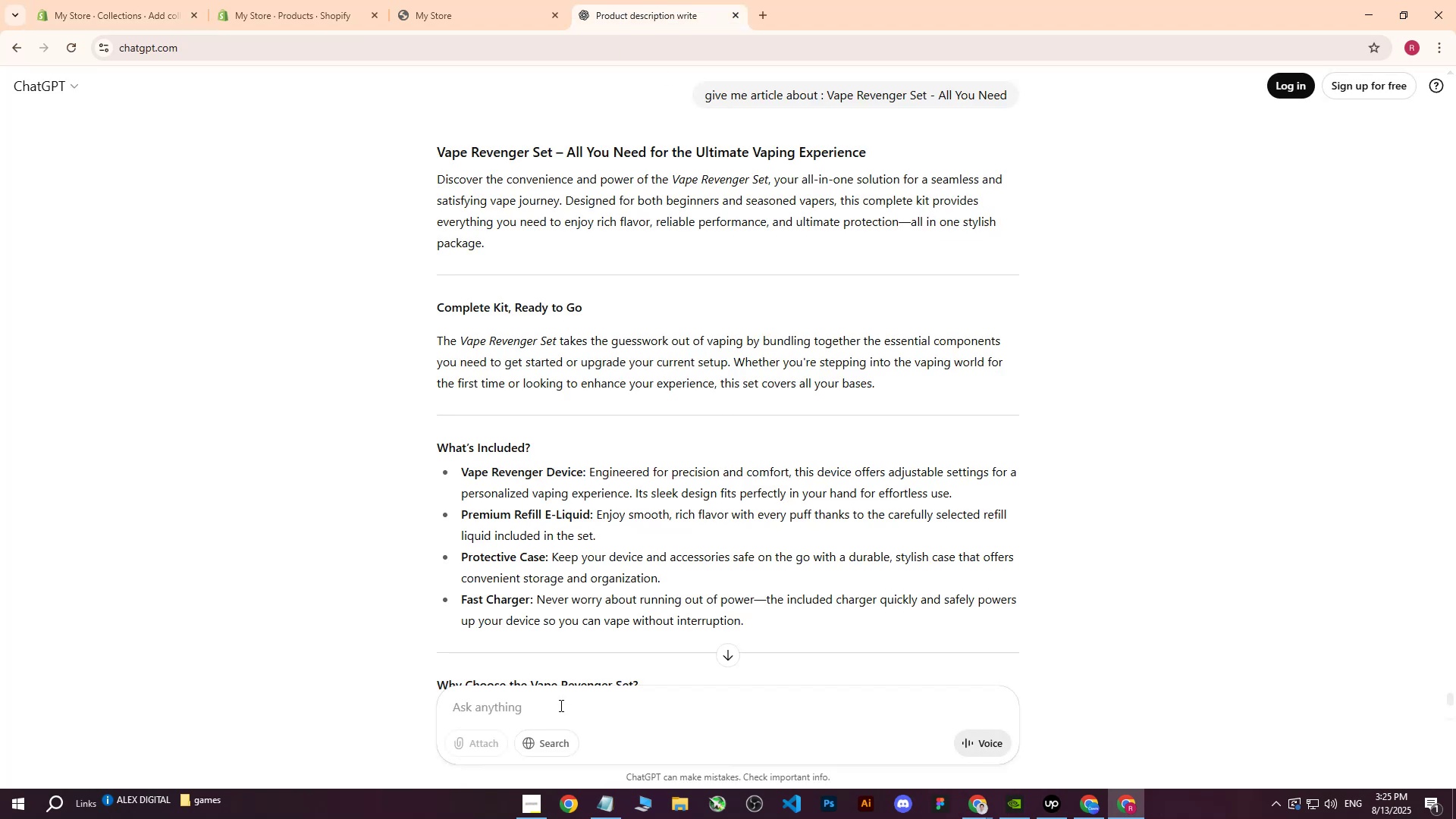 
left_click([555, 711])
 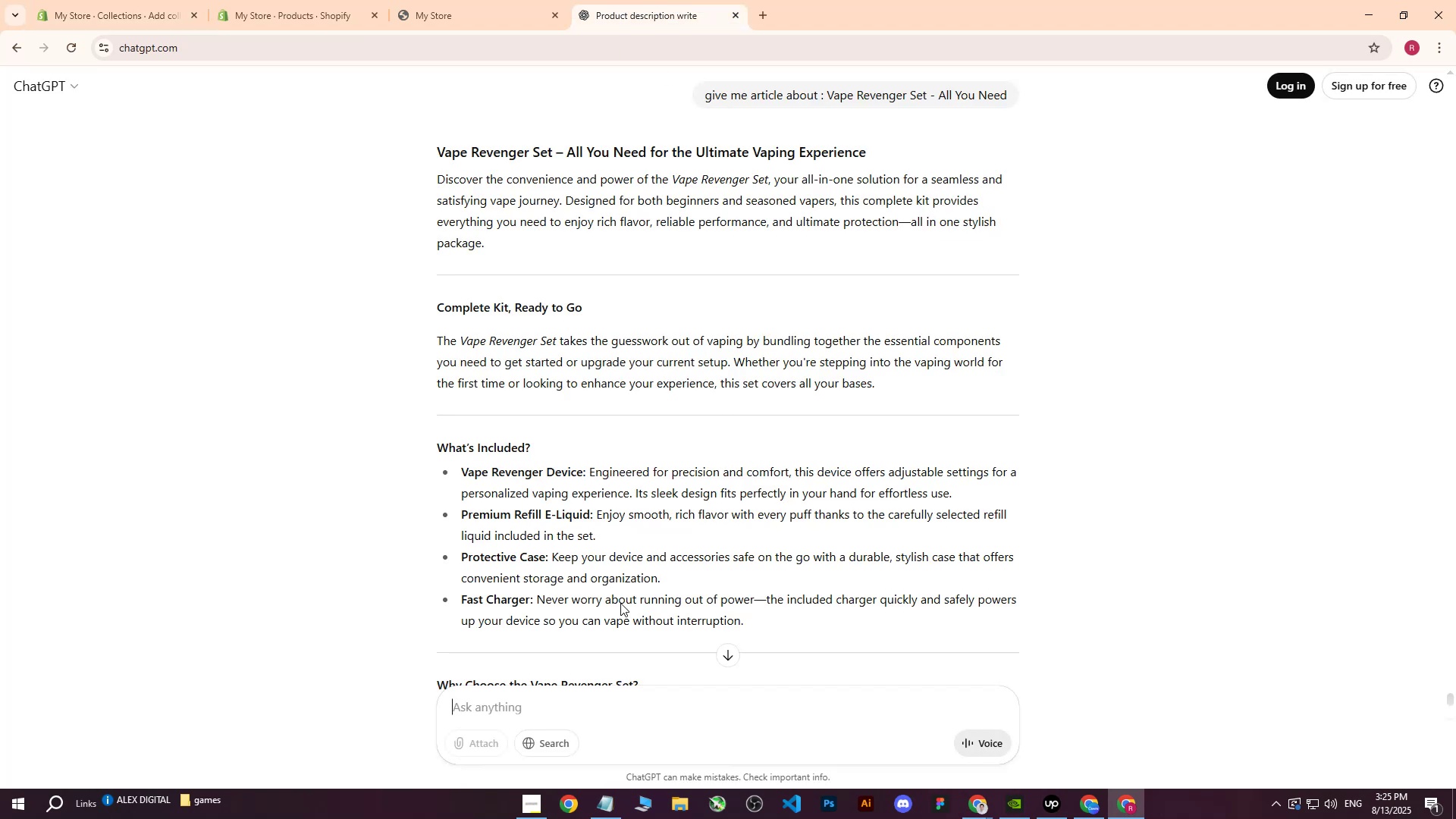 
scroll: coordinate [676, 485], scroll_direction: down, amount: 13.0
 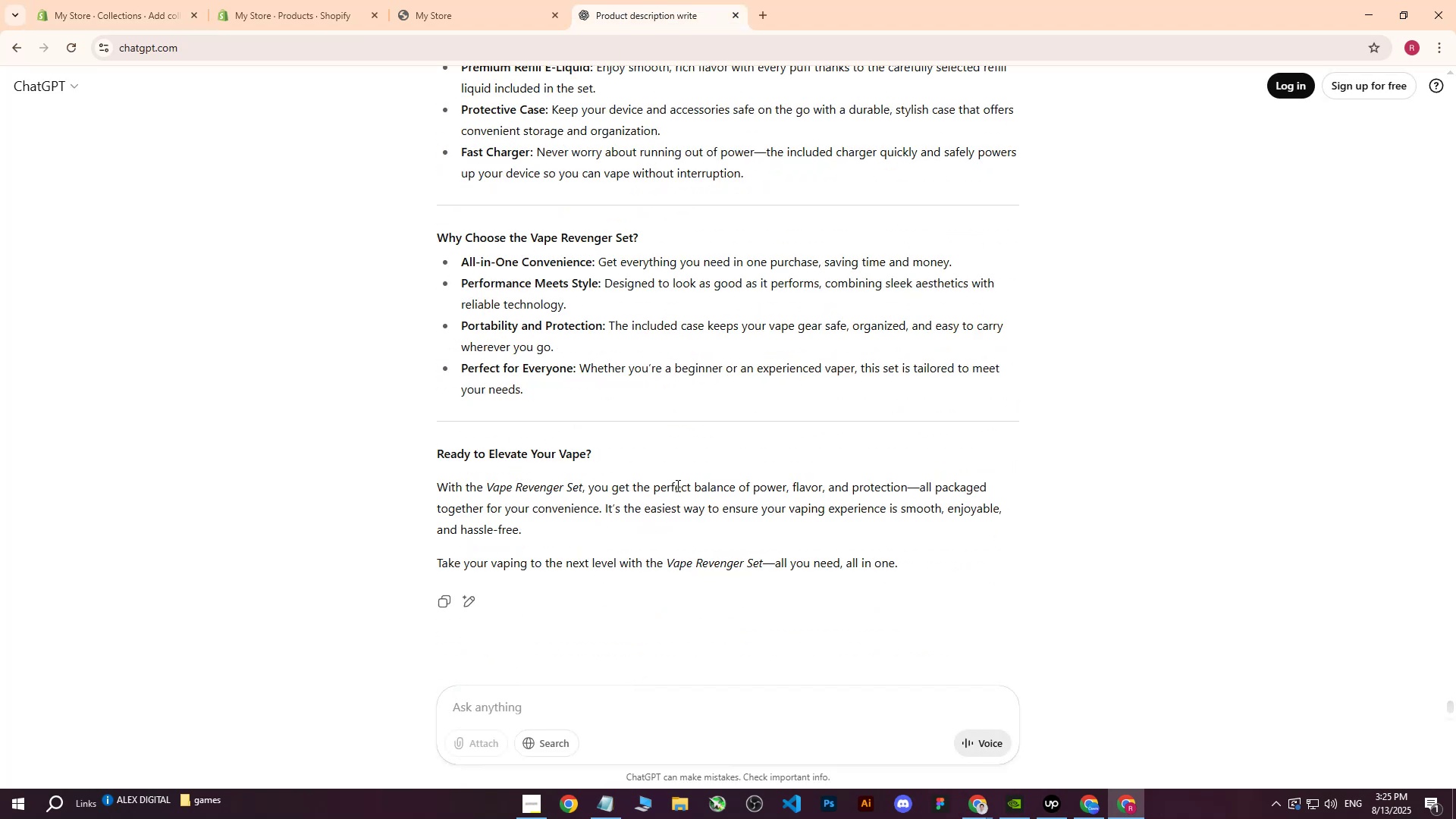 
type(give me simular t)
key(Backspace)
type(for )
 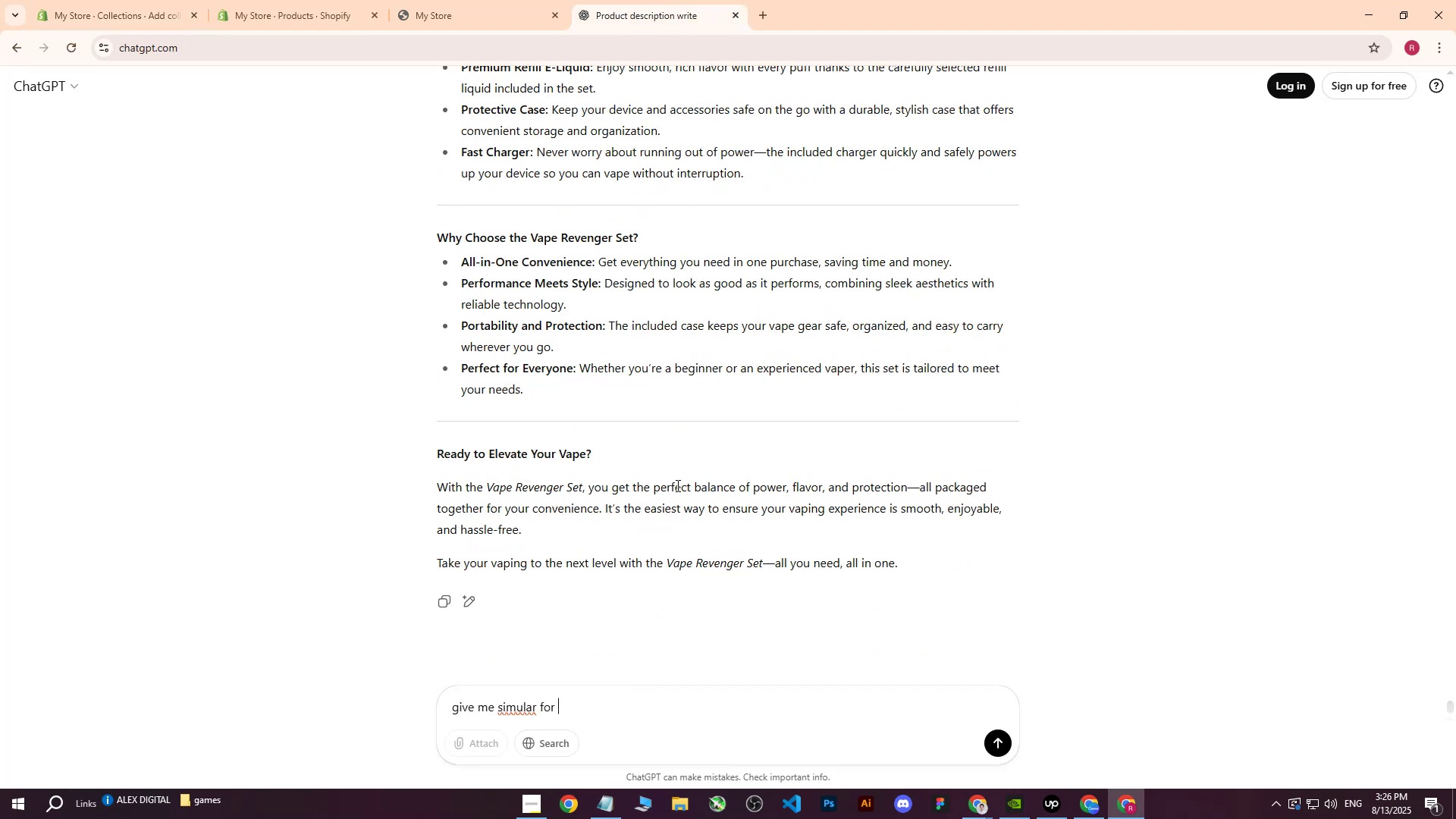 
key(Control+ControlLeft)
 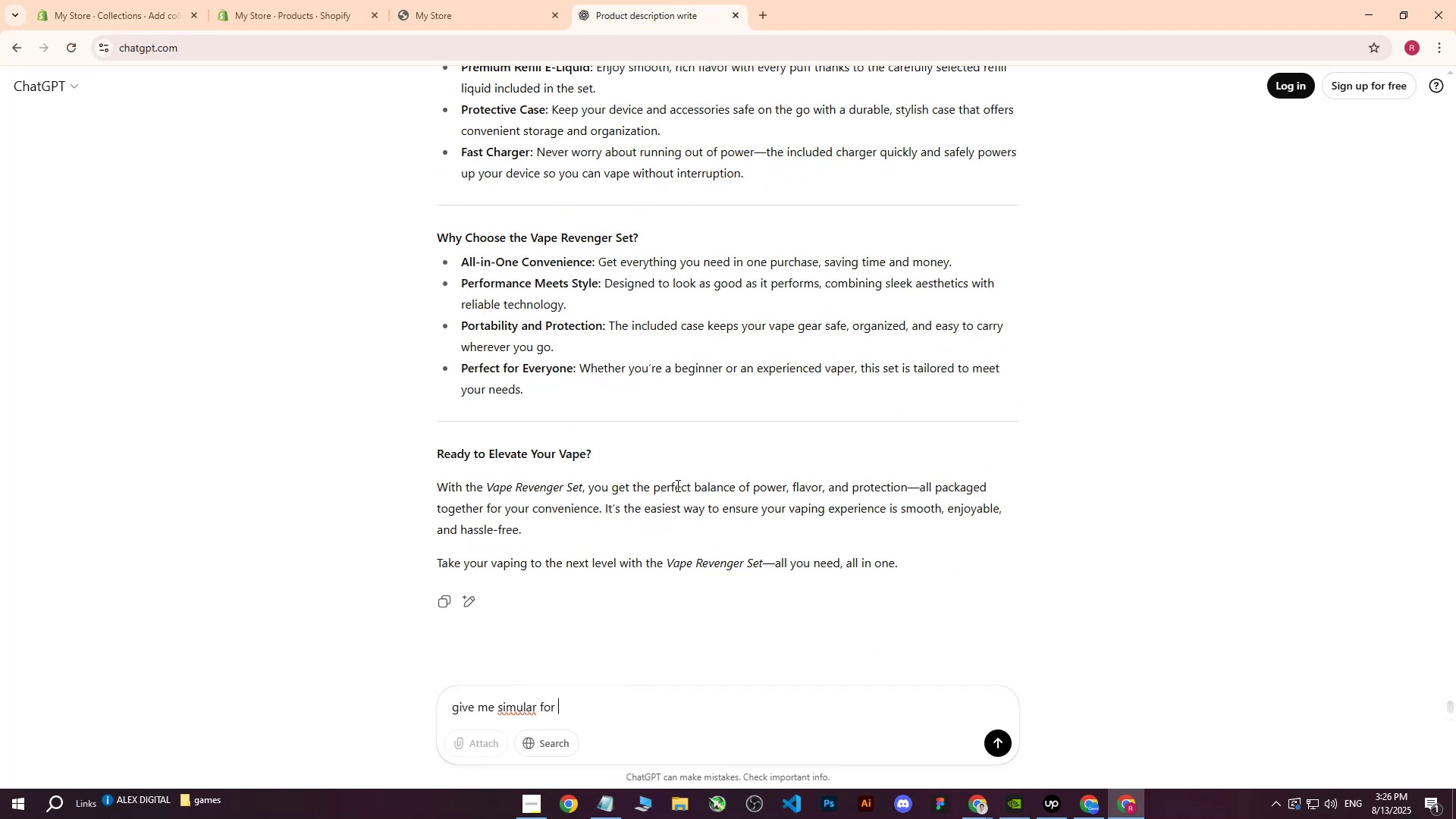 
key(Control+V)
 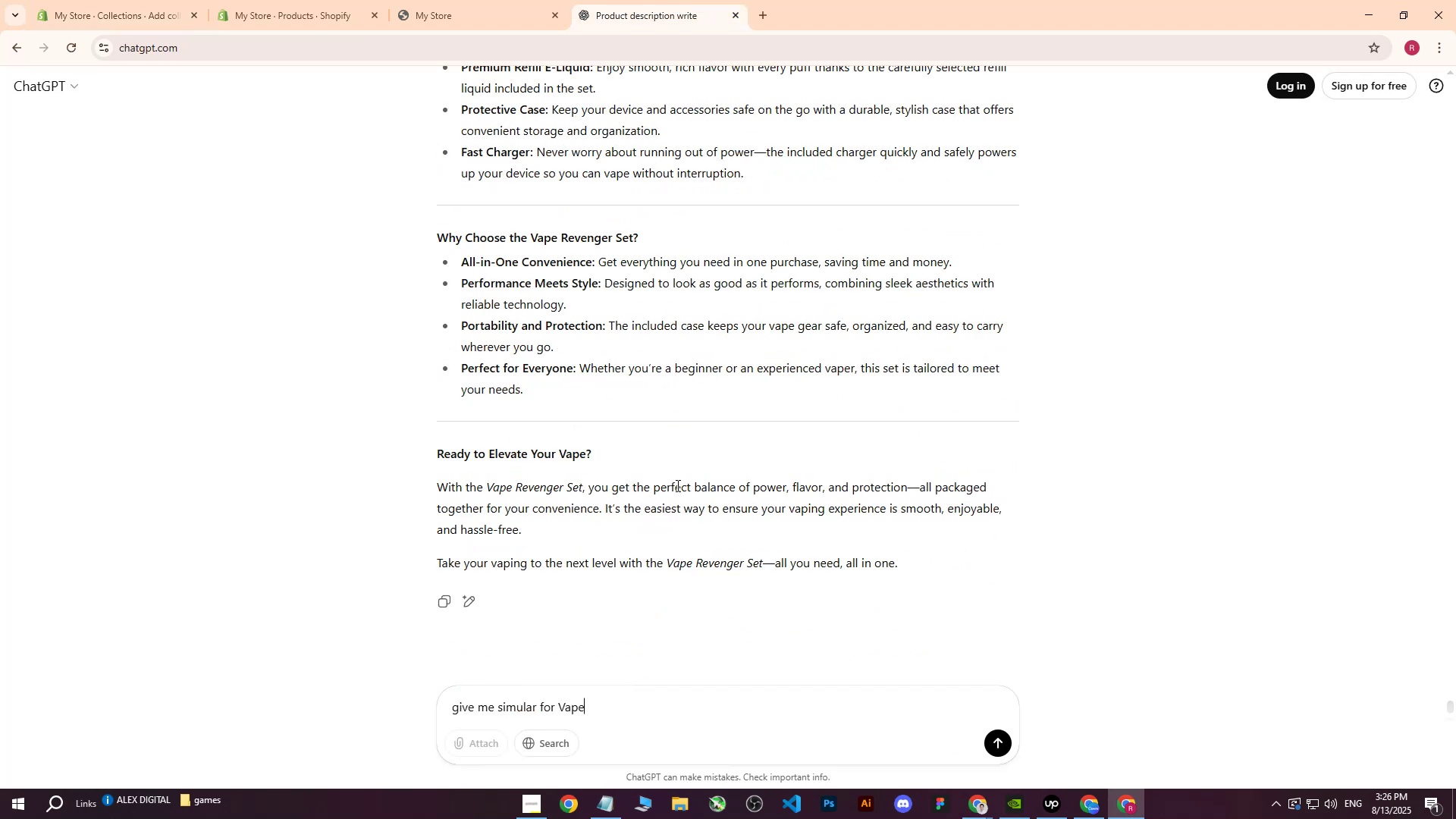 
key(Enter)
 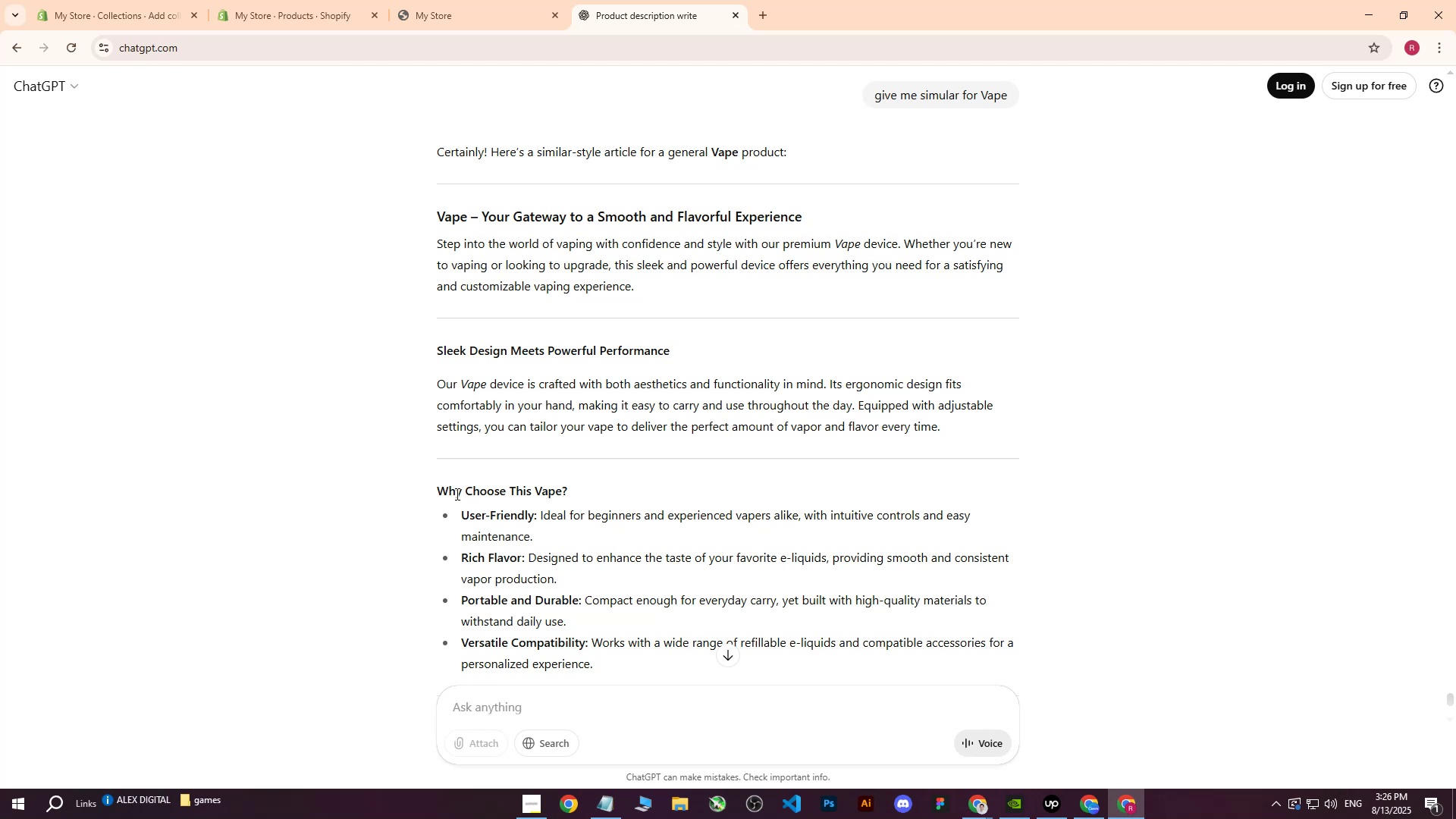 
wait(18.54)
 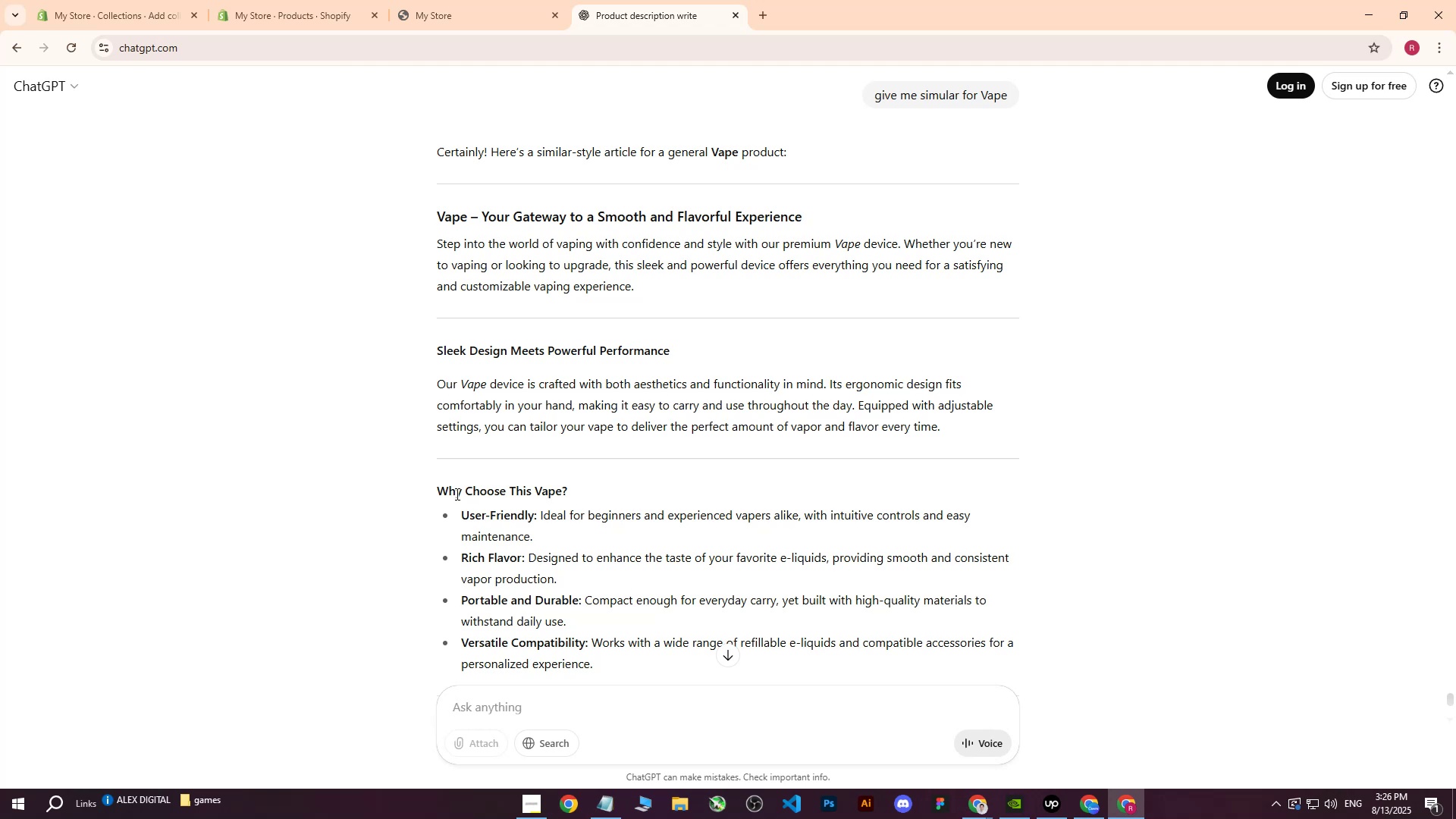 
scroll: coordinate [498, 401], scroll_direction: down, amount: 10.0
 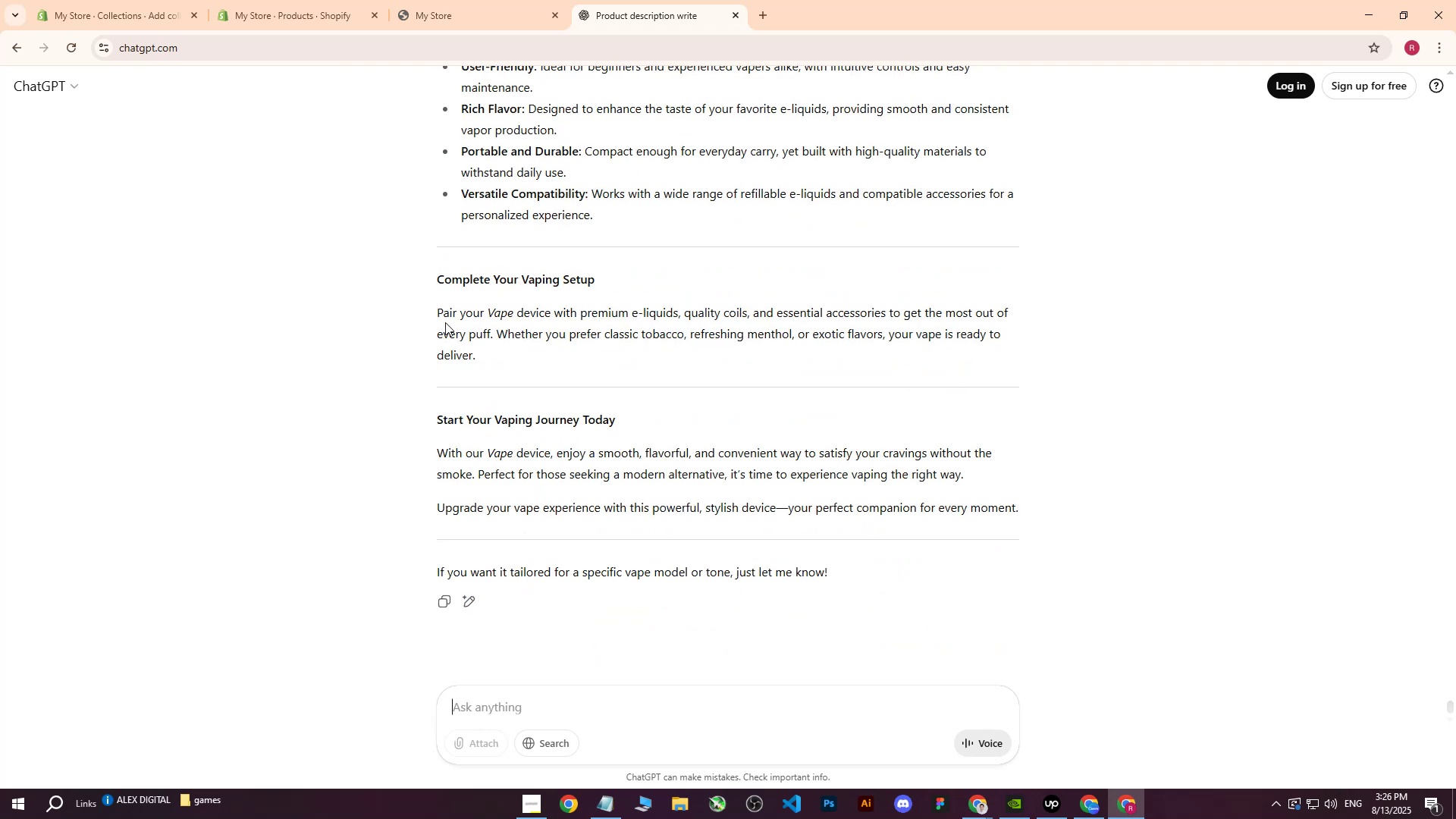 
left_click_drag(start_coordinate=[438, 312], to_coordinate=[490, 362])
 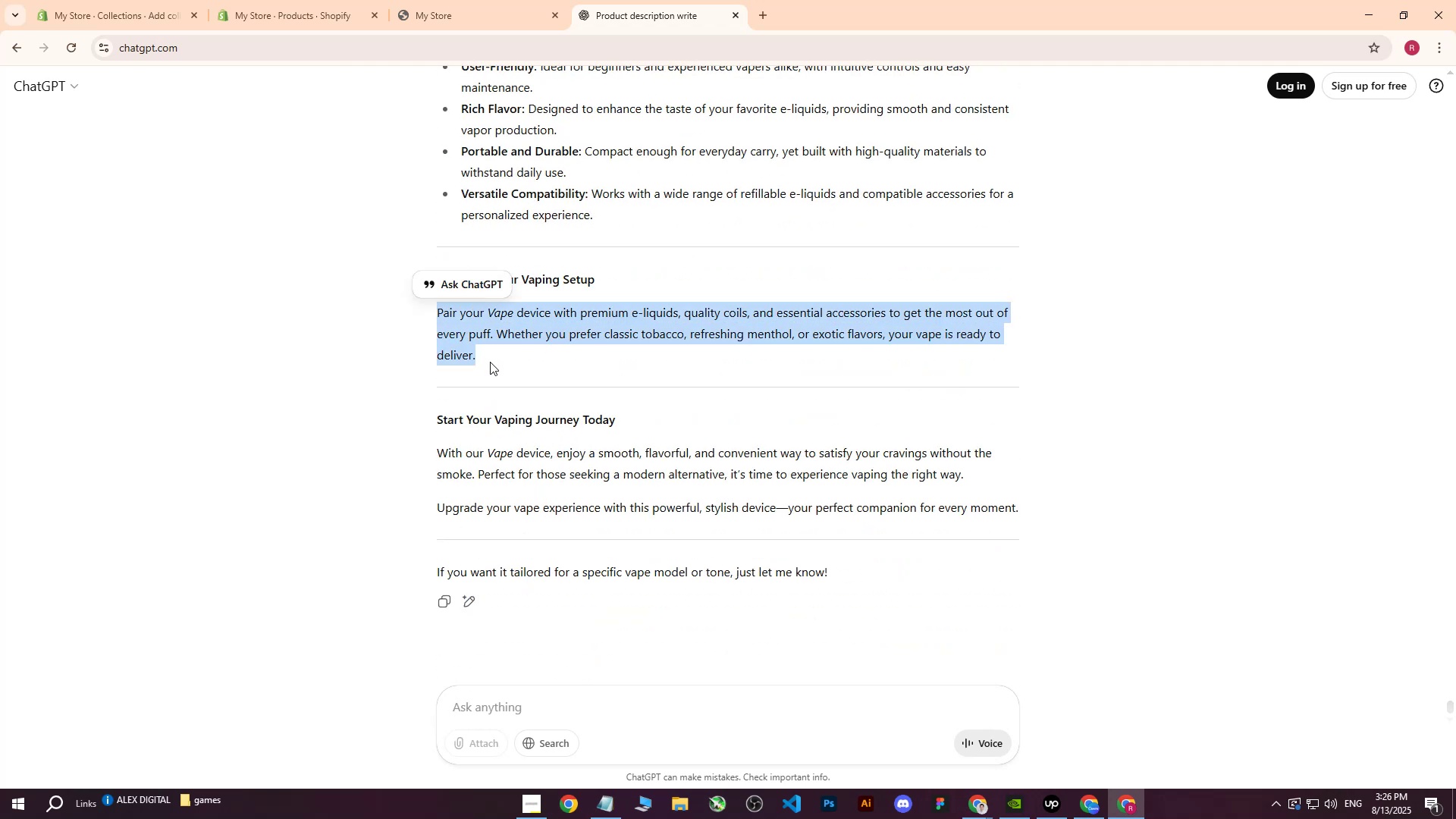 
key(Control+ControlLeft)
 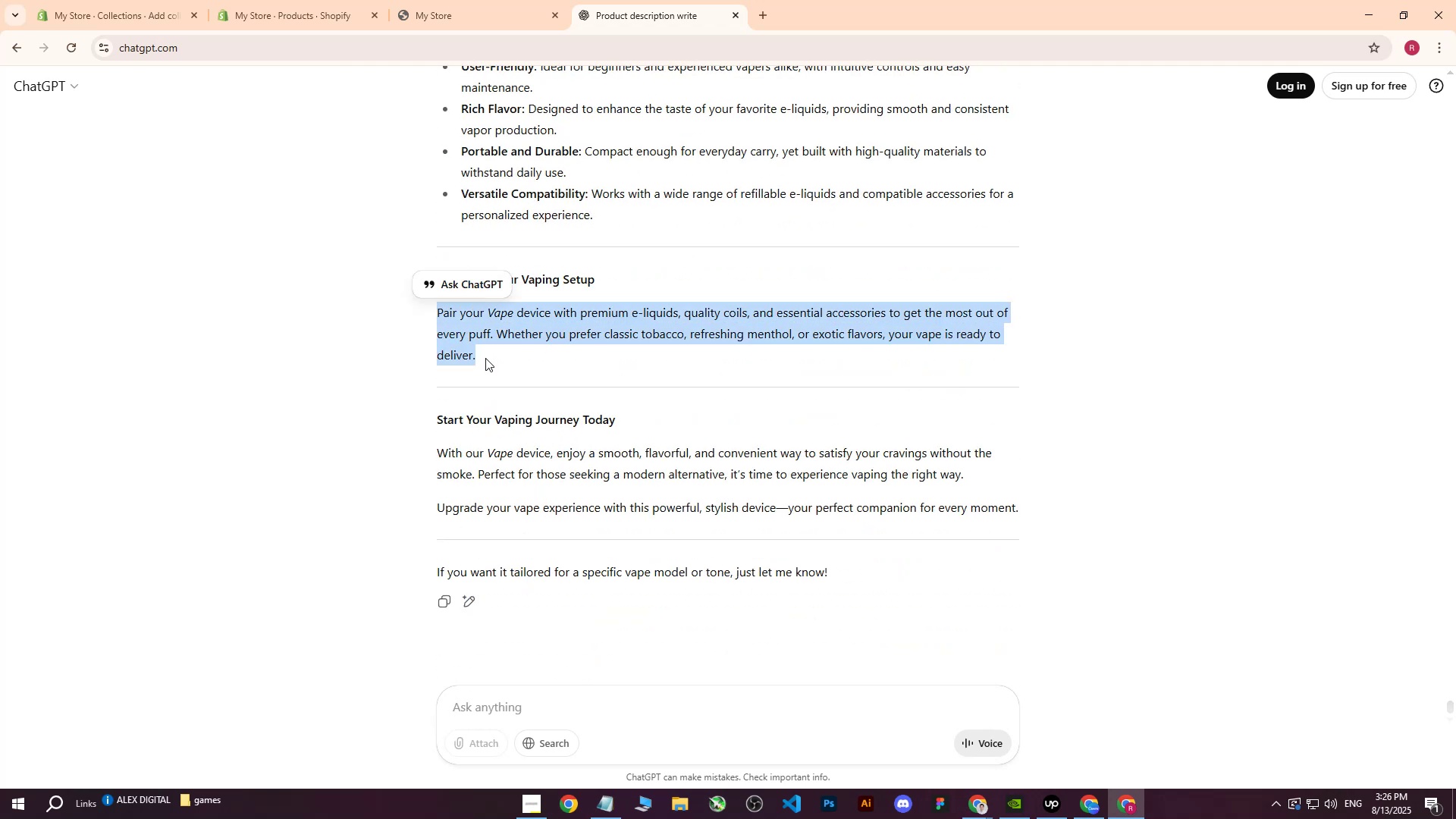 
key(Control+C)
 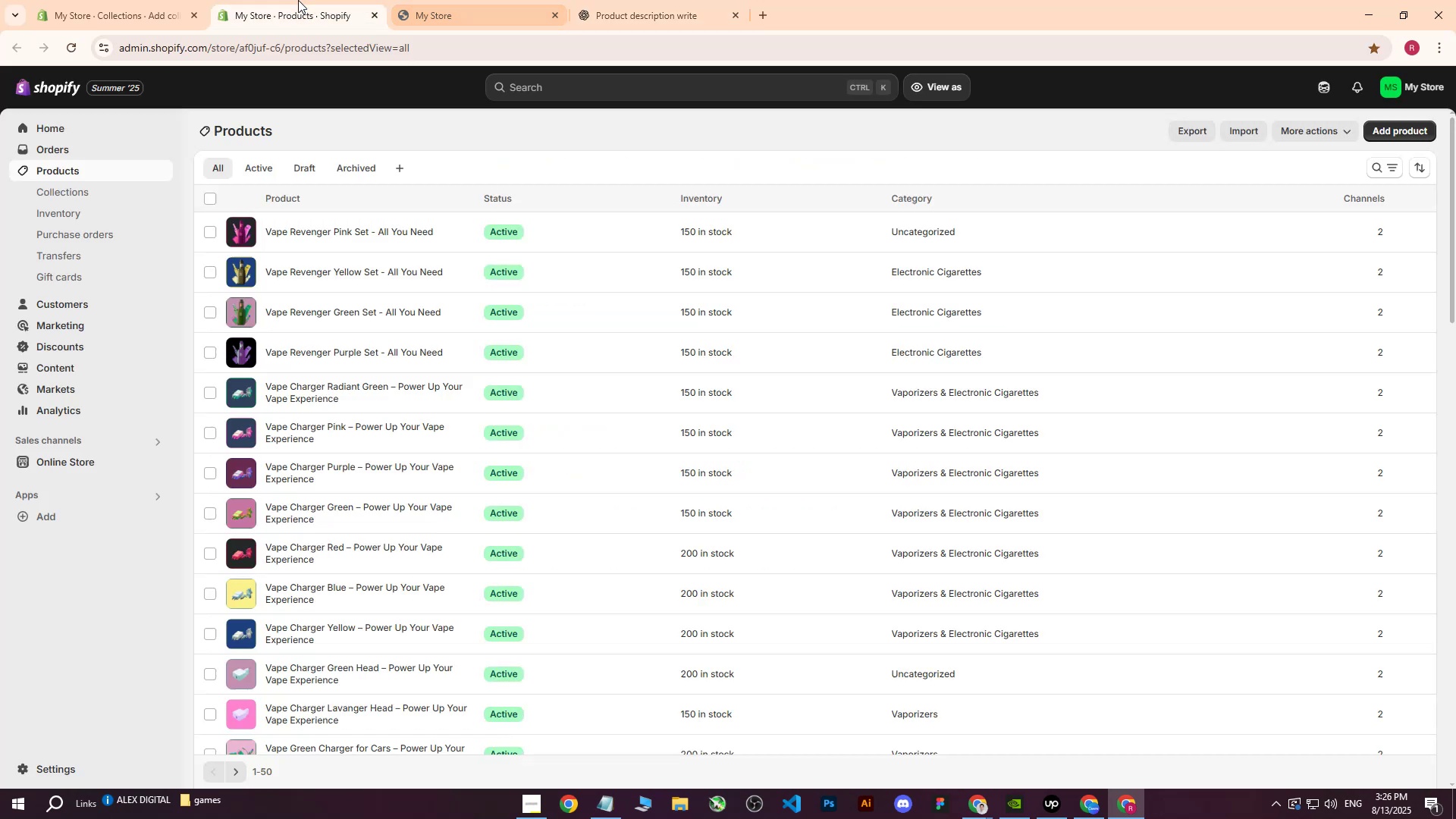 
double_click([68, 0])
 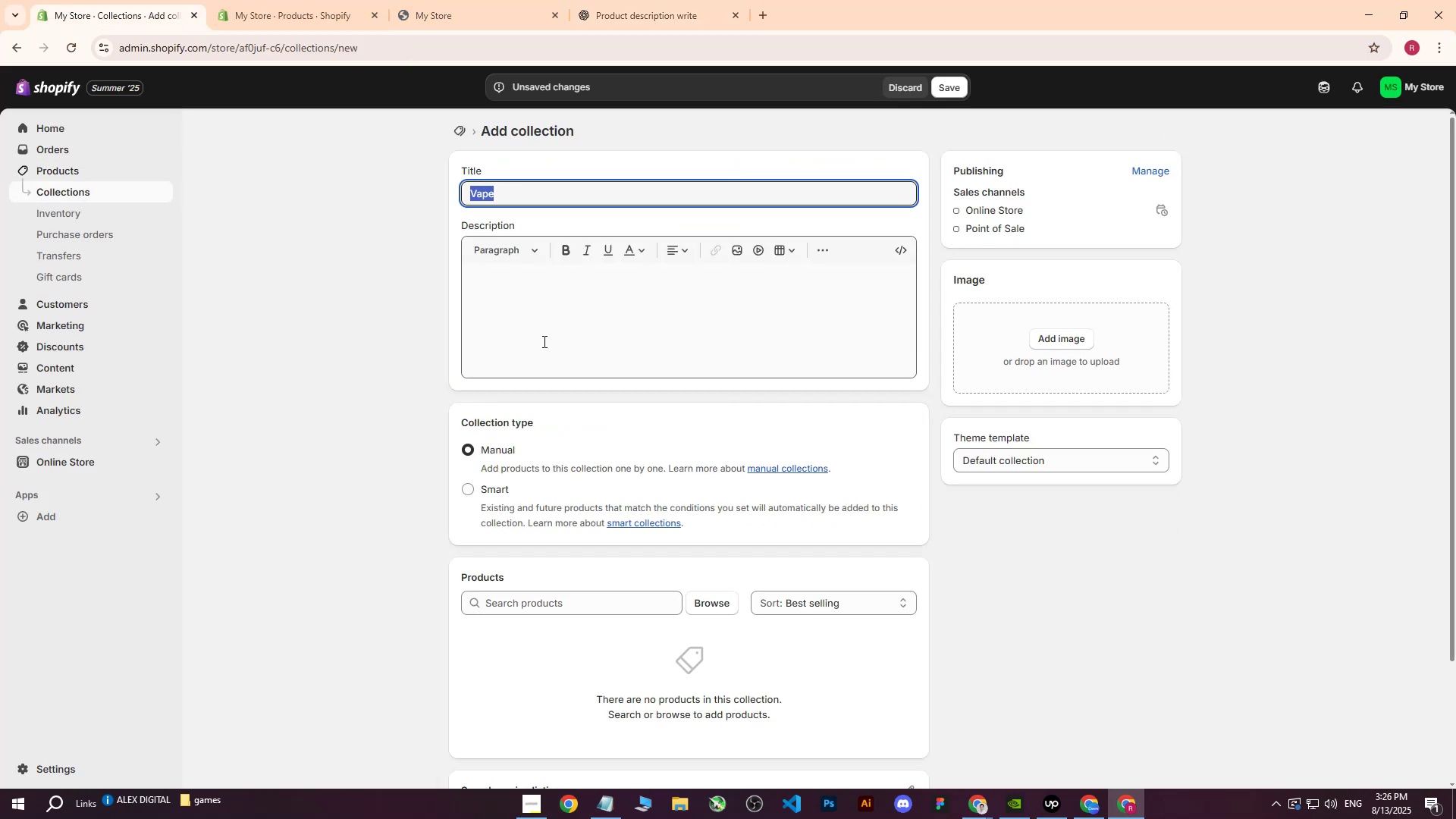 
left_click([543, 342])
 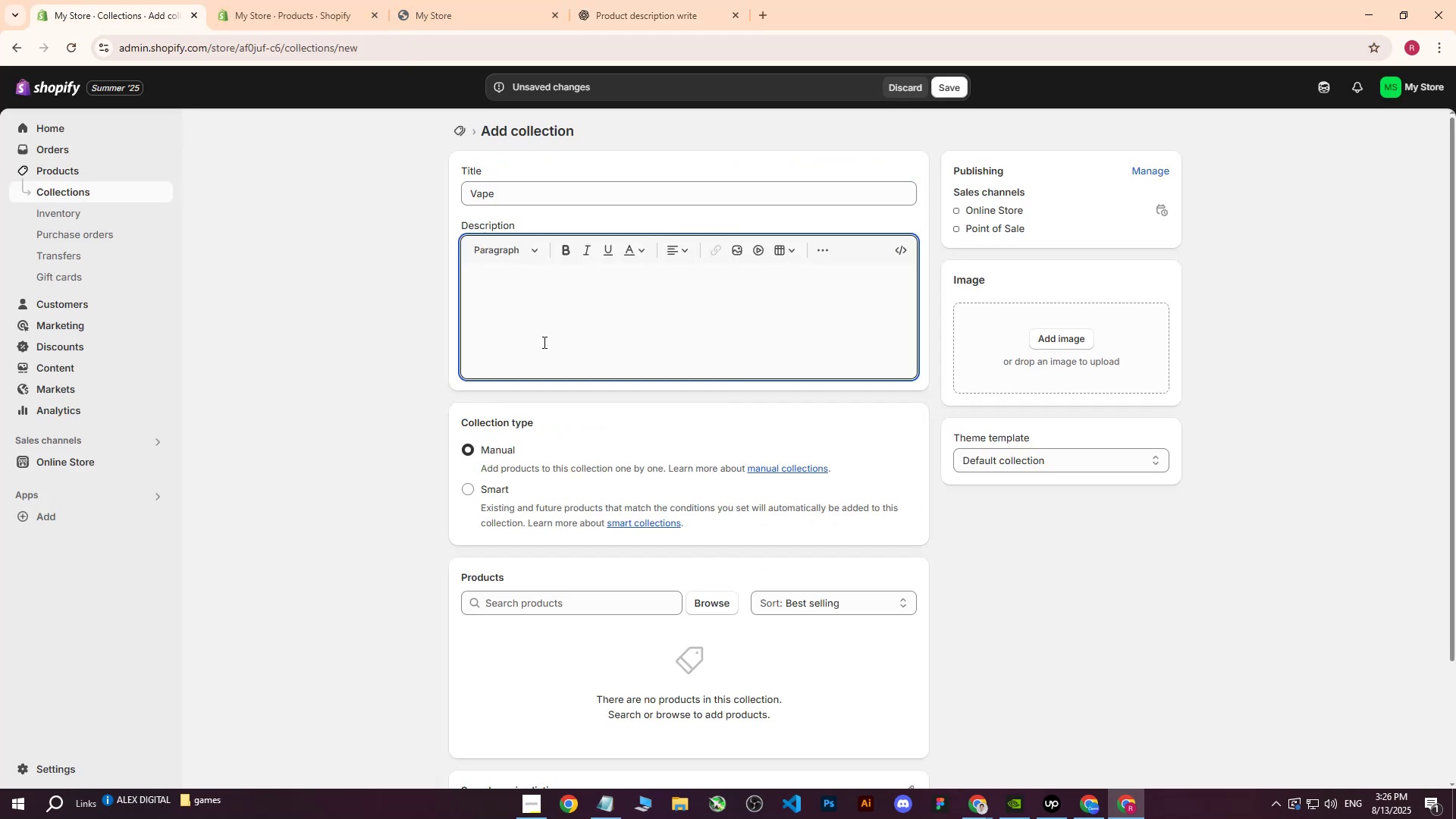 
key(Control+ControlLeft)
 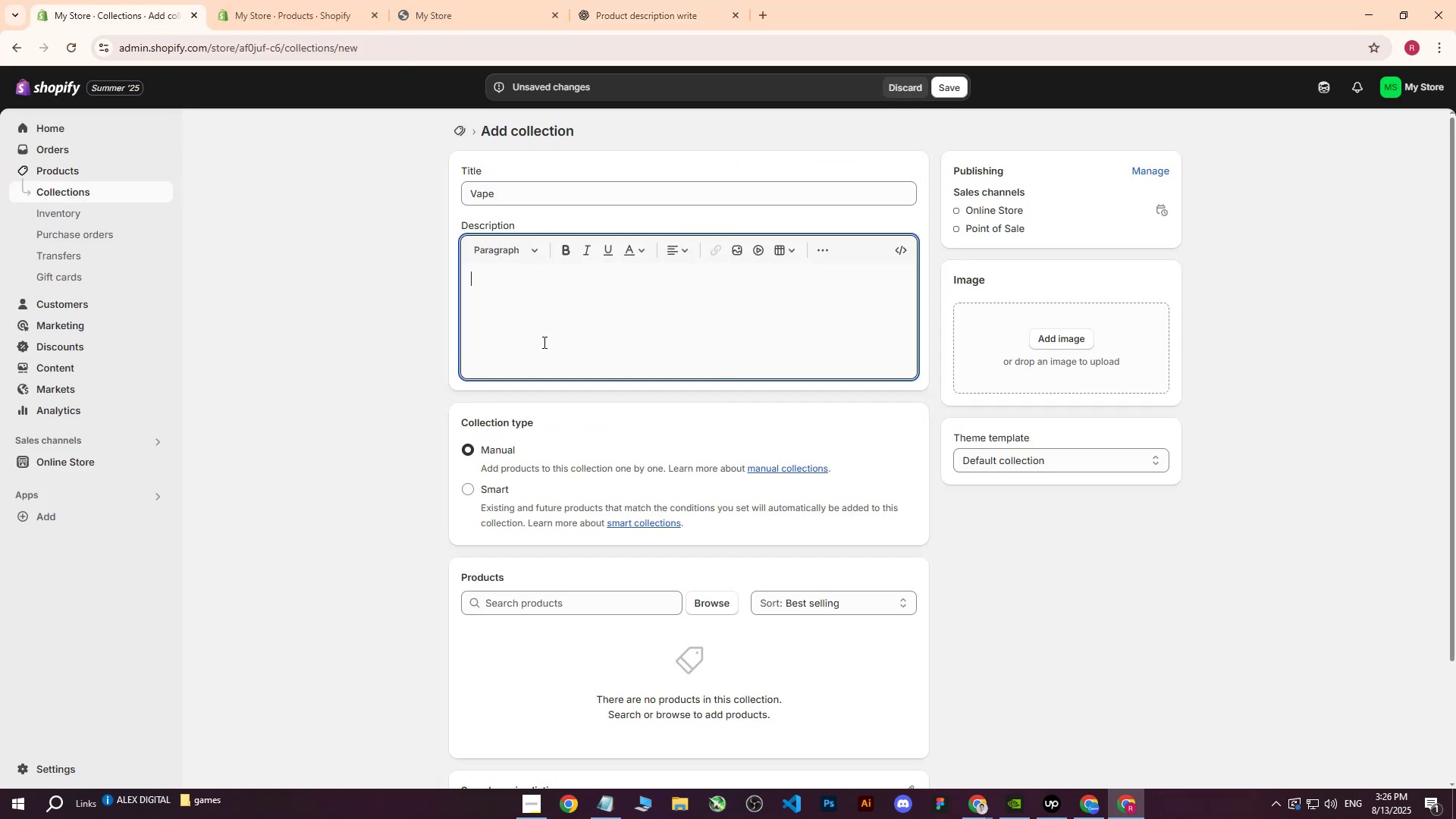 
key(Control+V)
 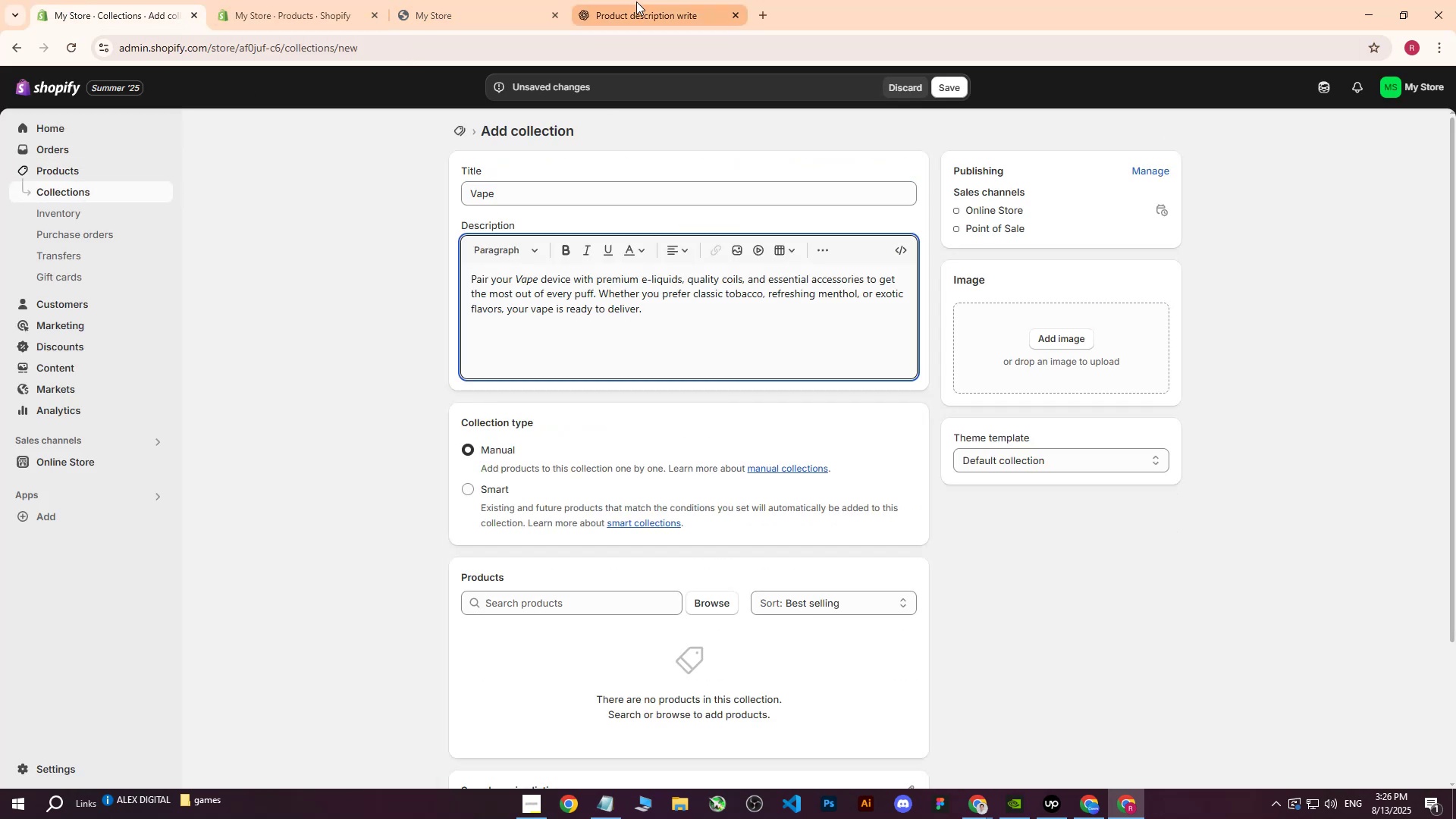 
key(Enter)
 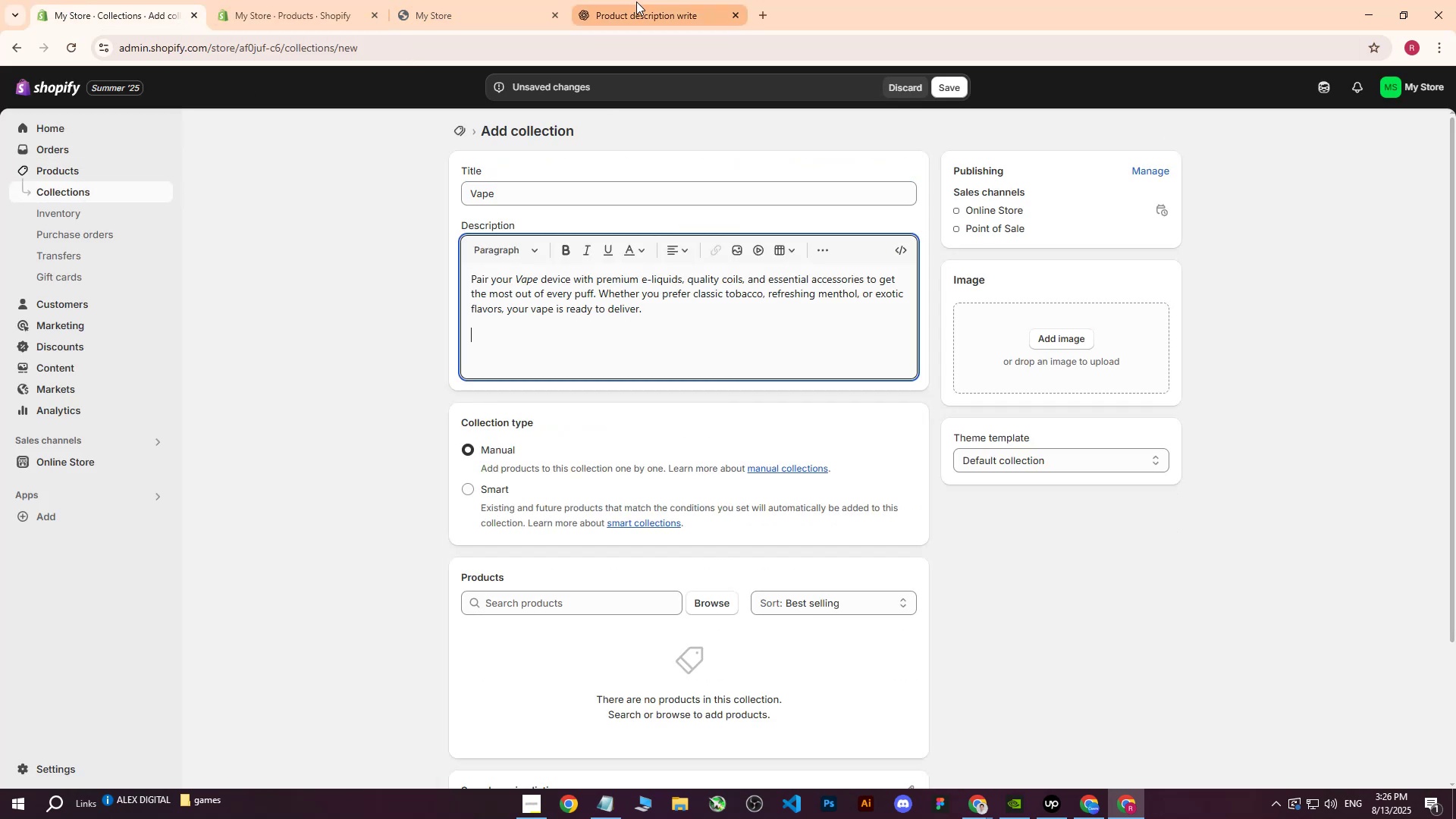 
key(Enter)
 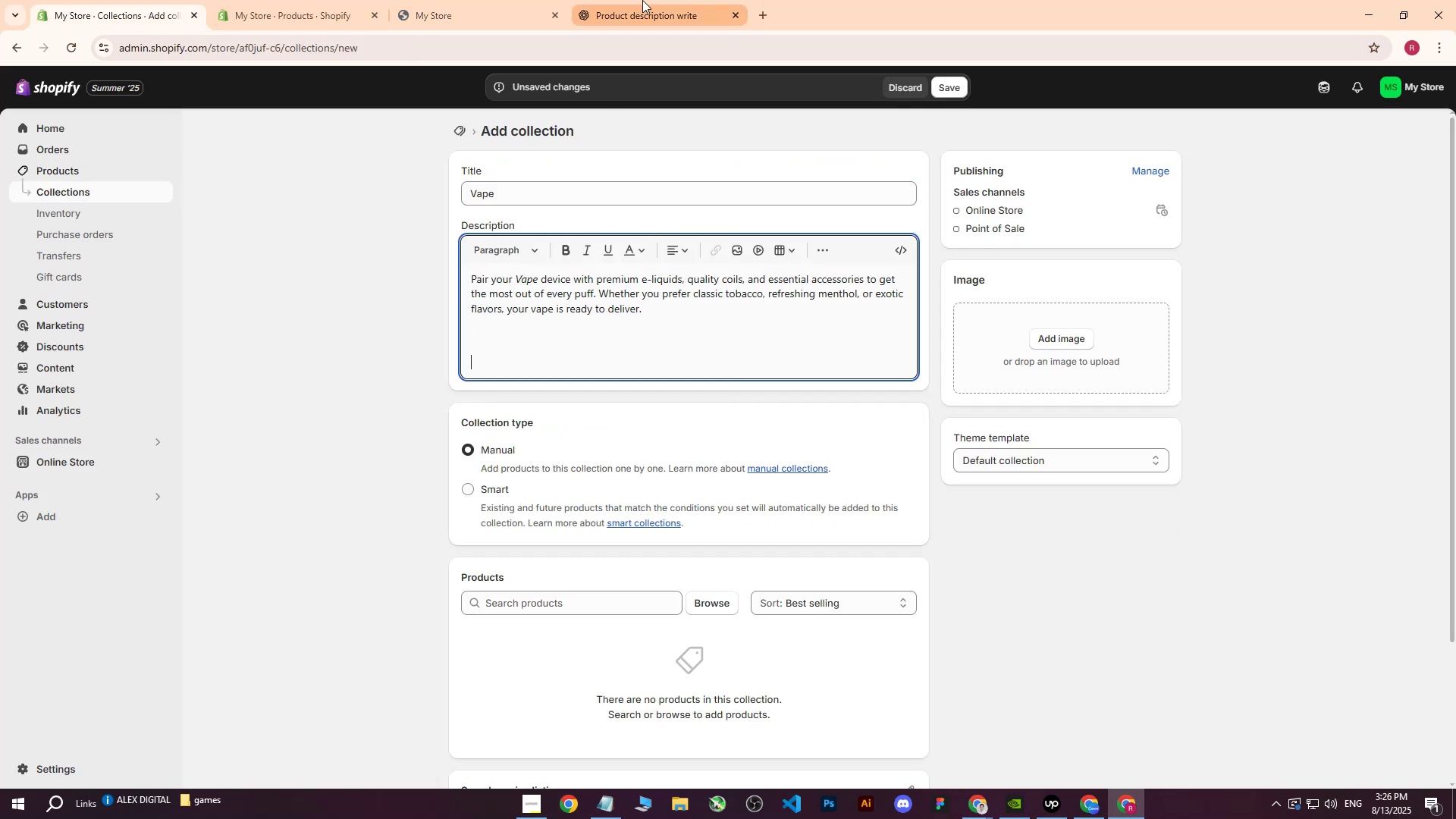 
left_click([642, 0])
 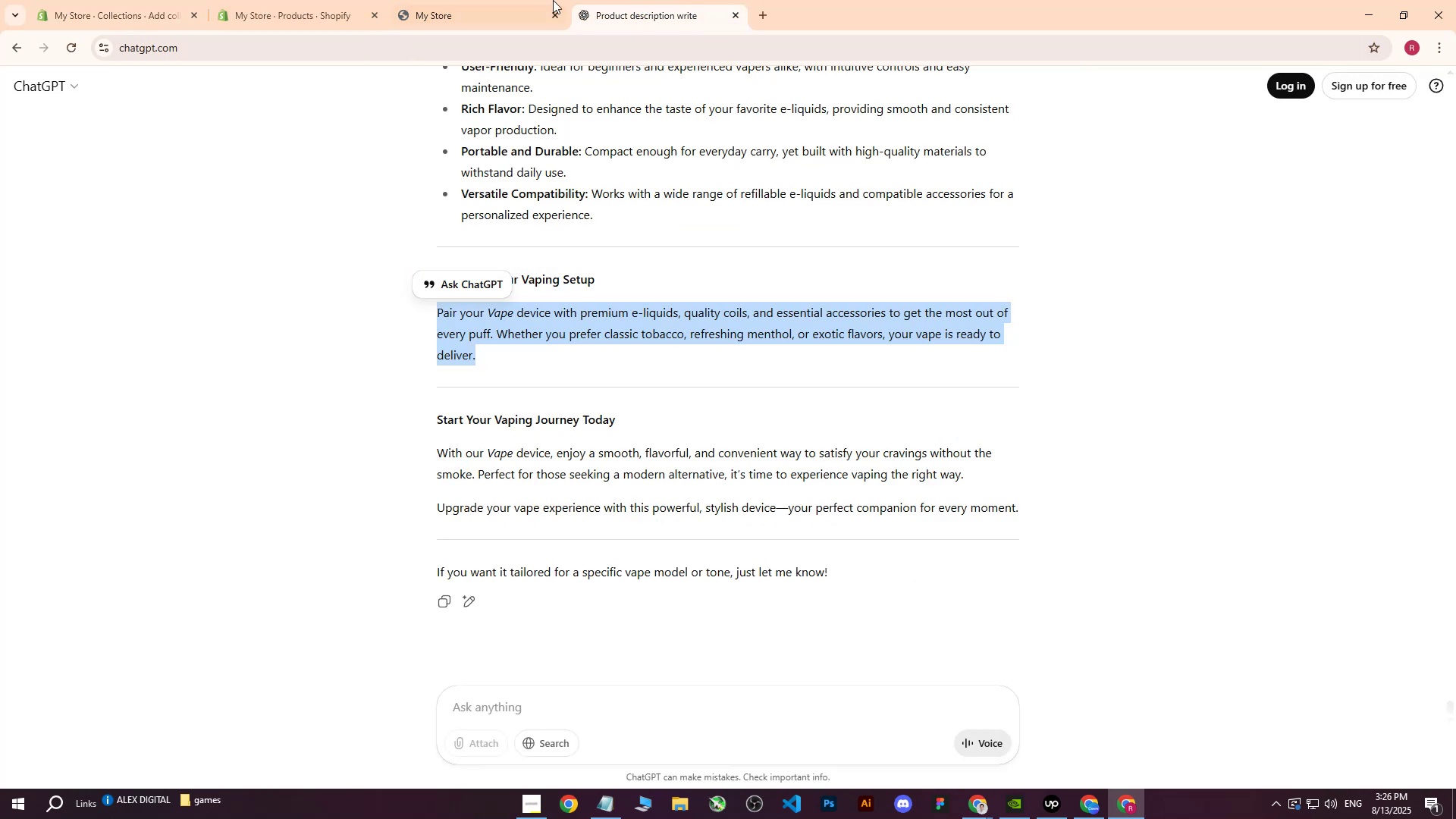 
left_click([121, 0])
 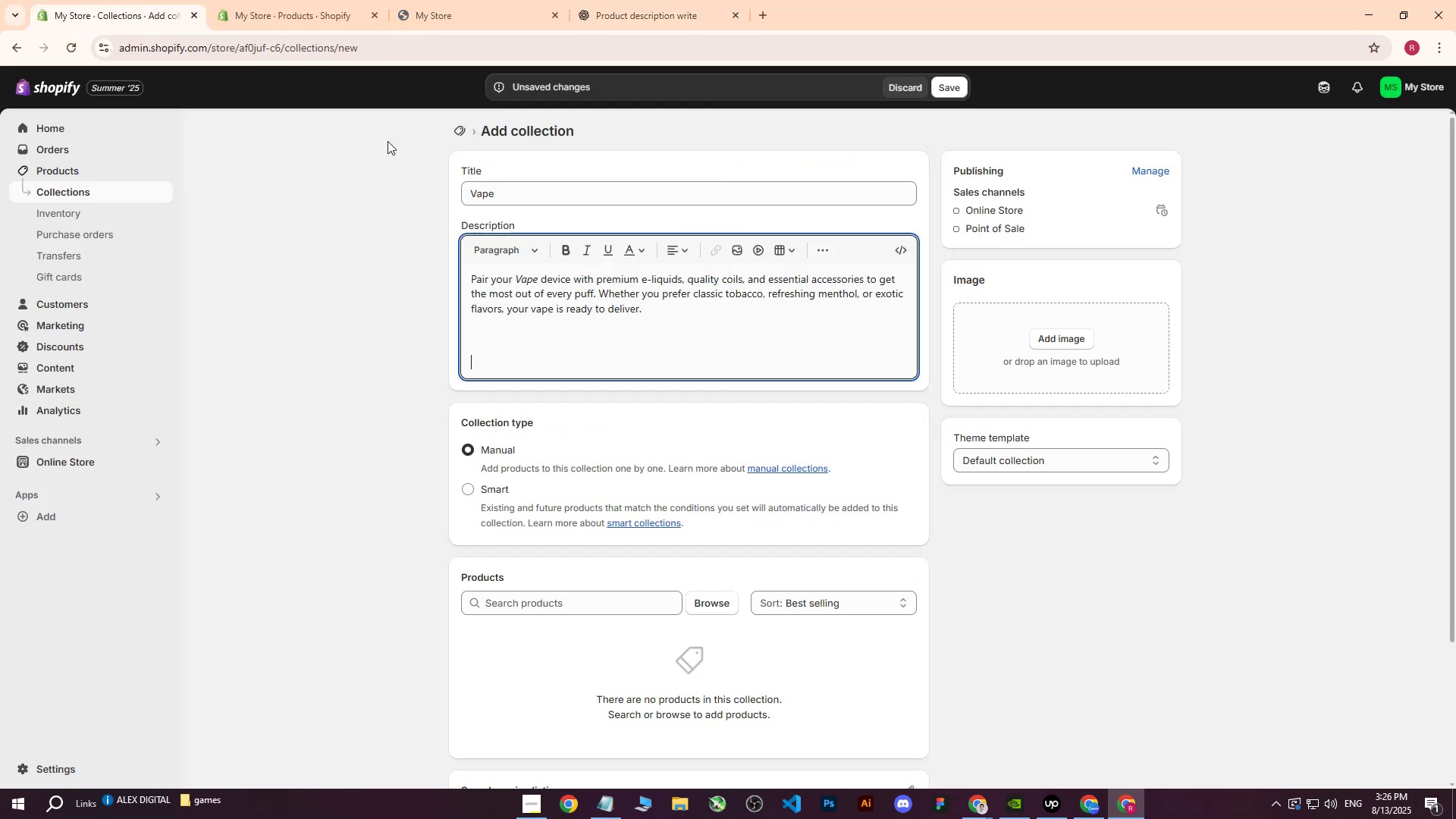 
key(Backspace)
 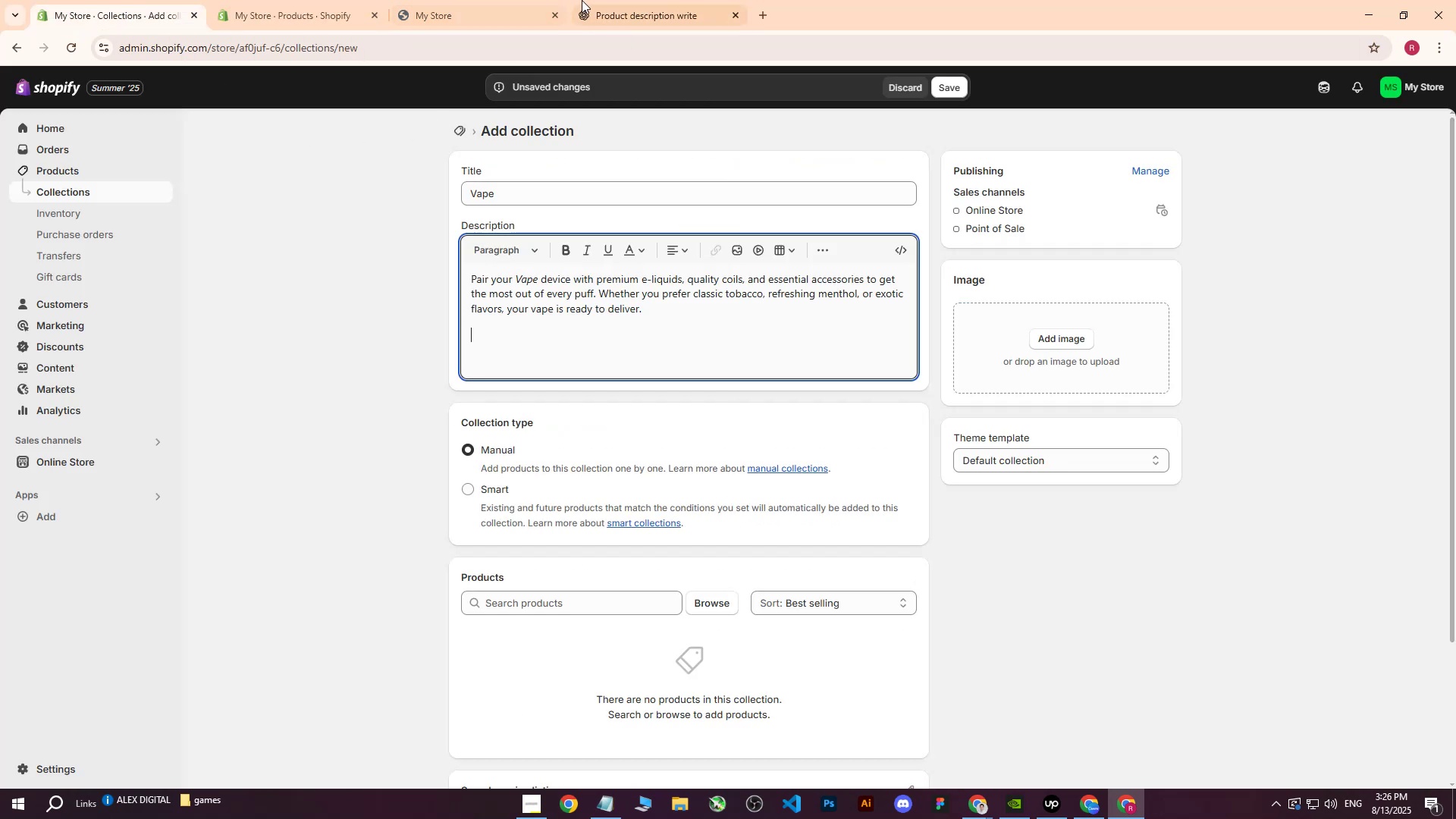 
left_click([583, 0])
 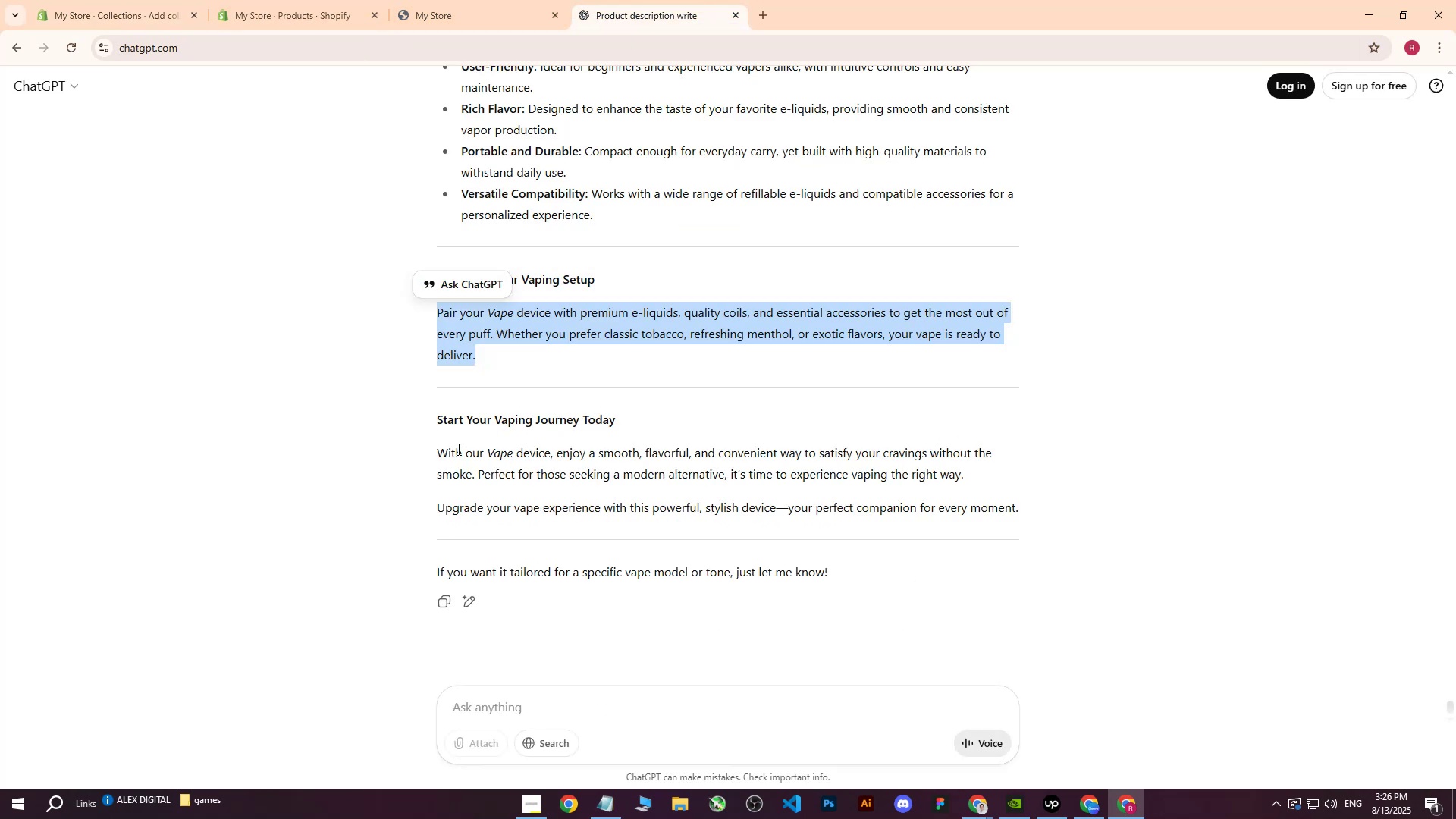 
left_click_drag(start_coordinate=[435, 446], to_coordinate=[1029, 505])
 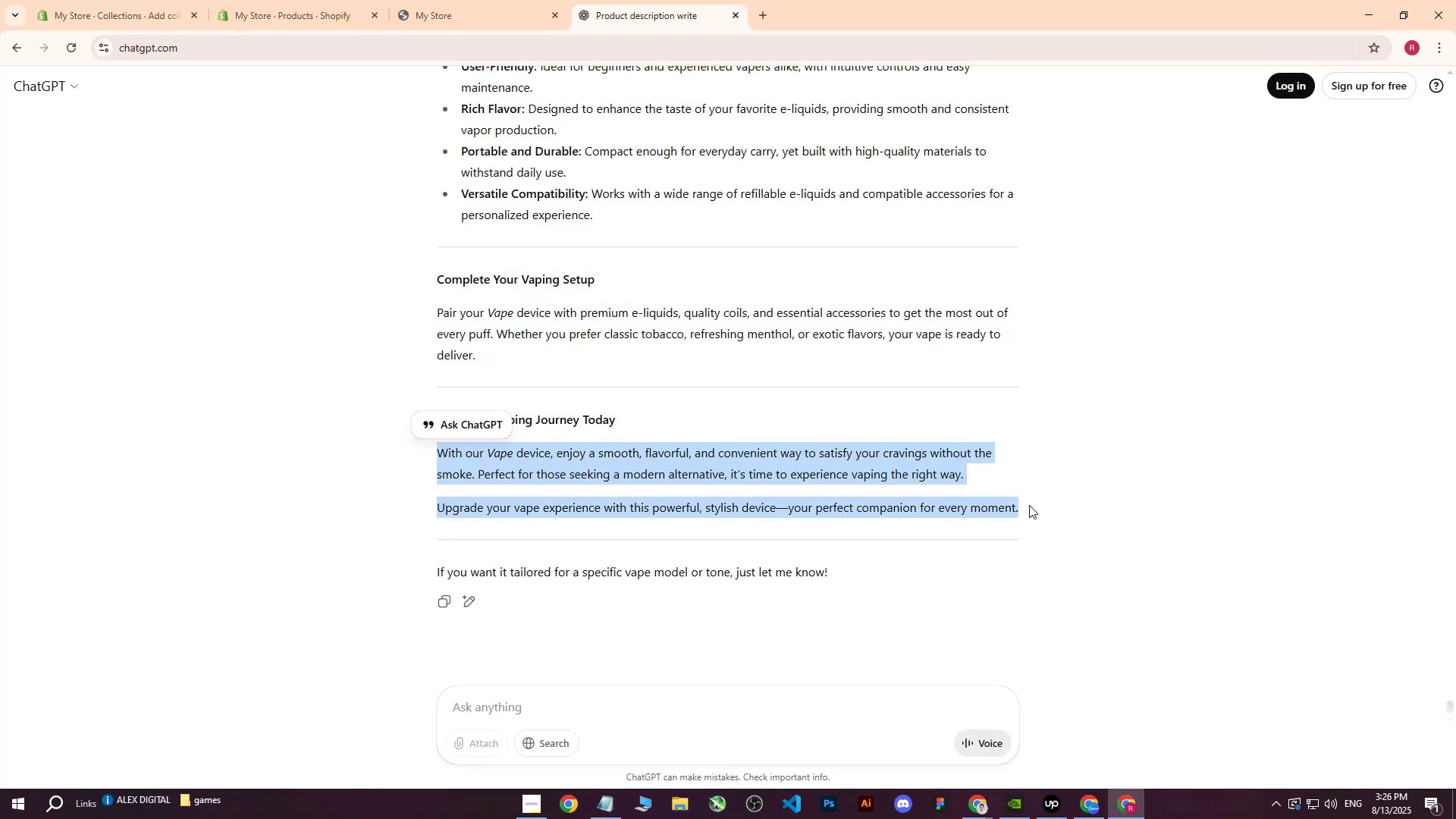 
key(Control+ControlLeft)
 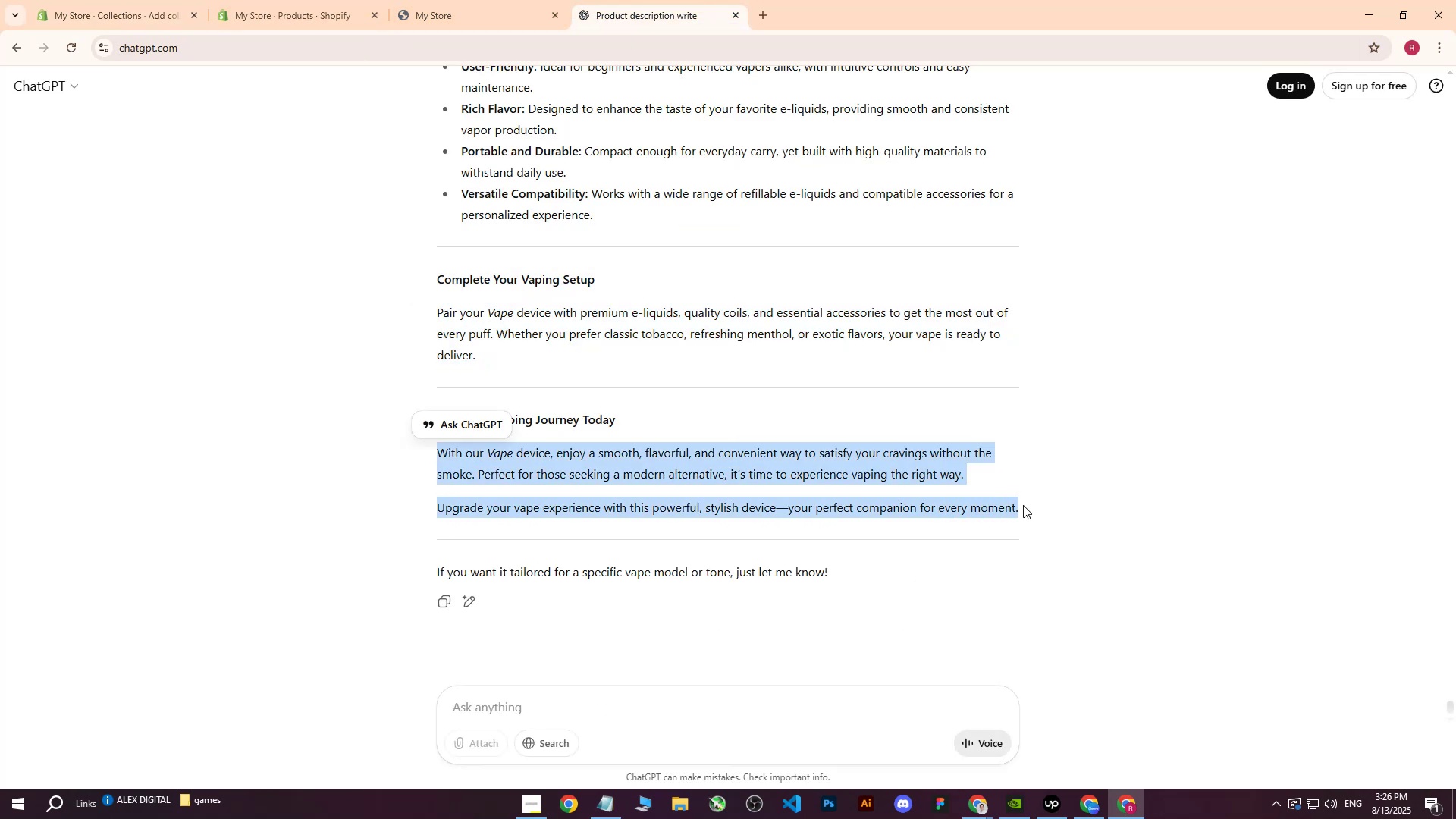 
key(Control+C)
 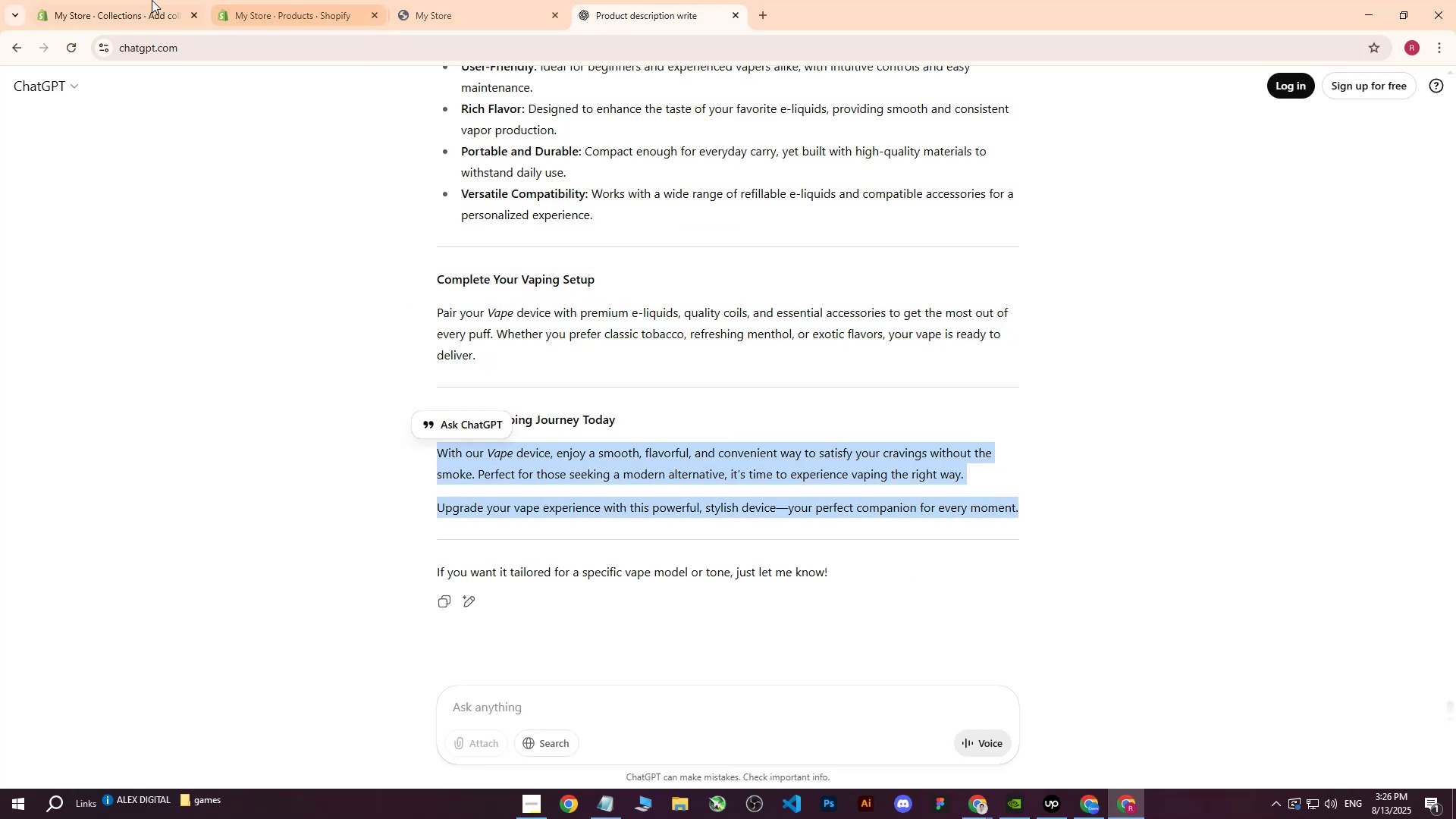 
left_click([107, 0])
 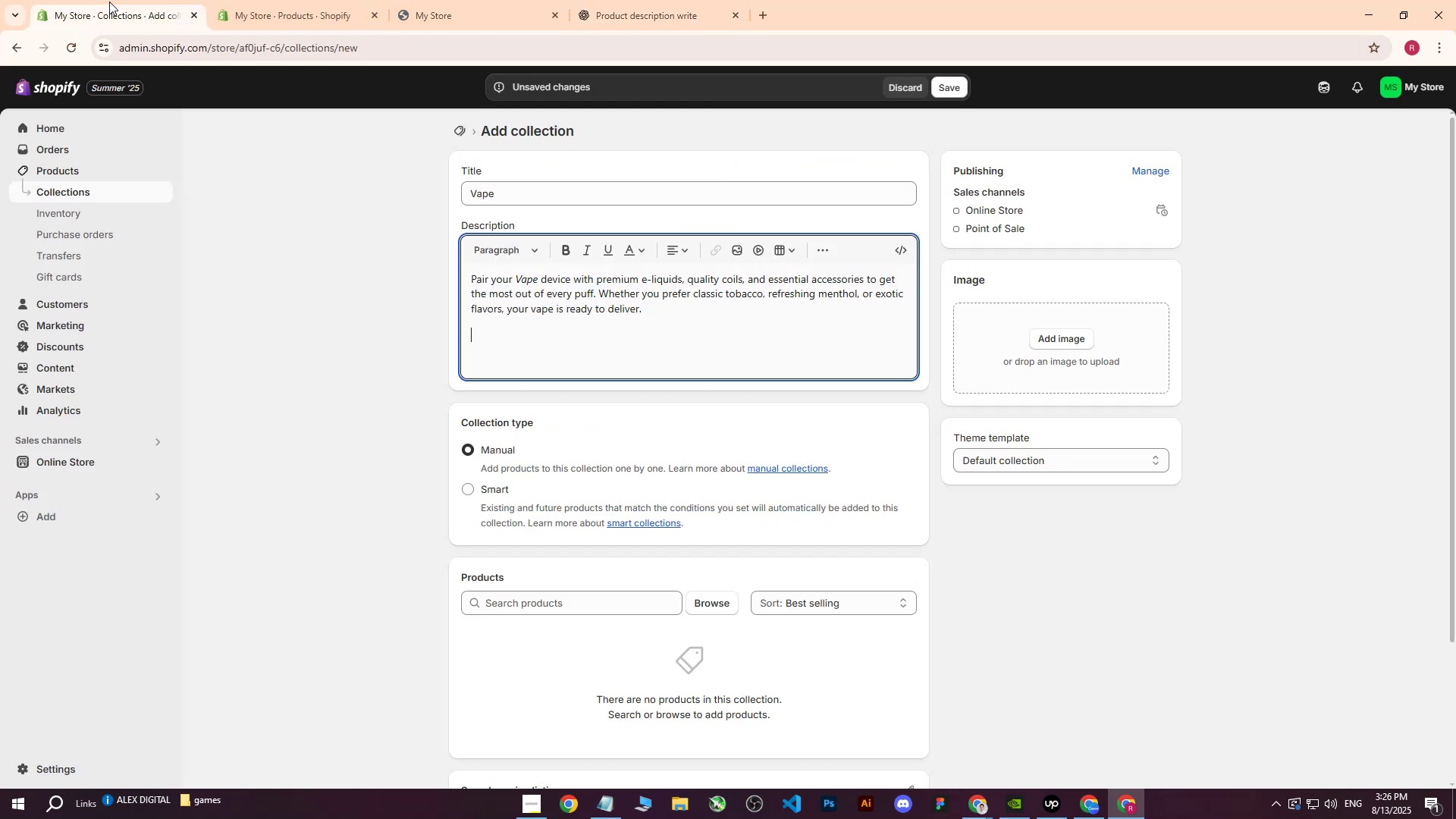 
key(Control+ControlLeft)
 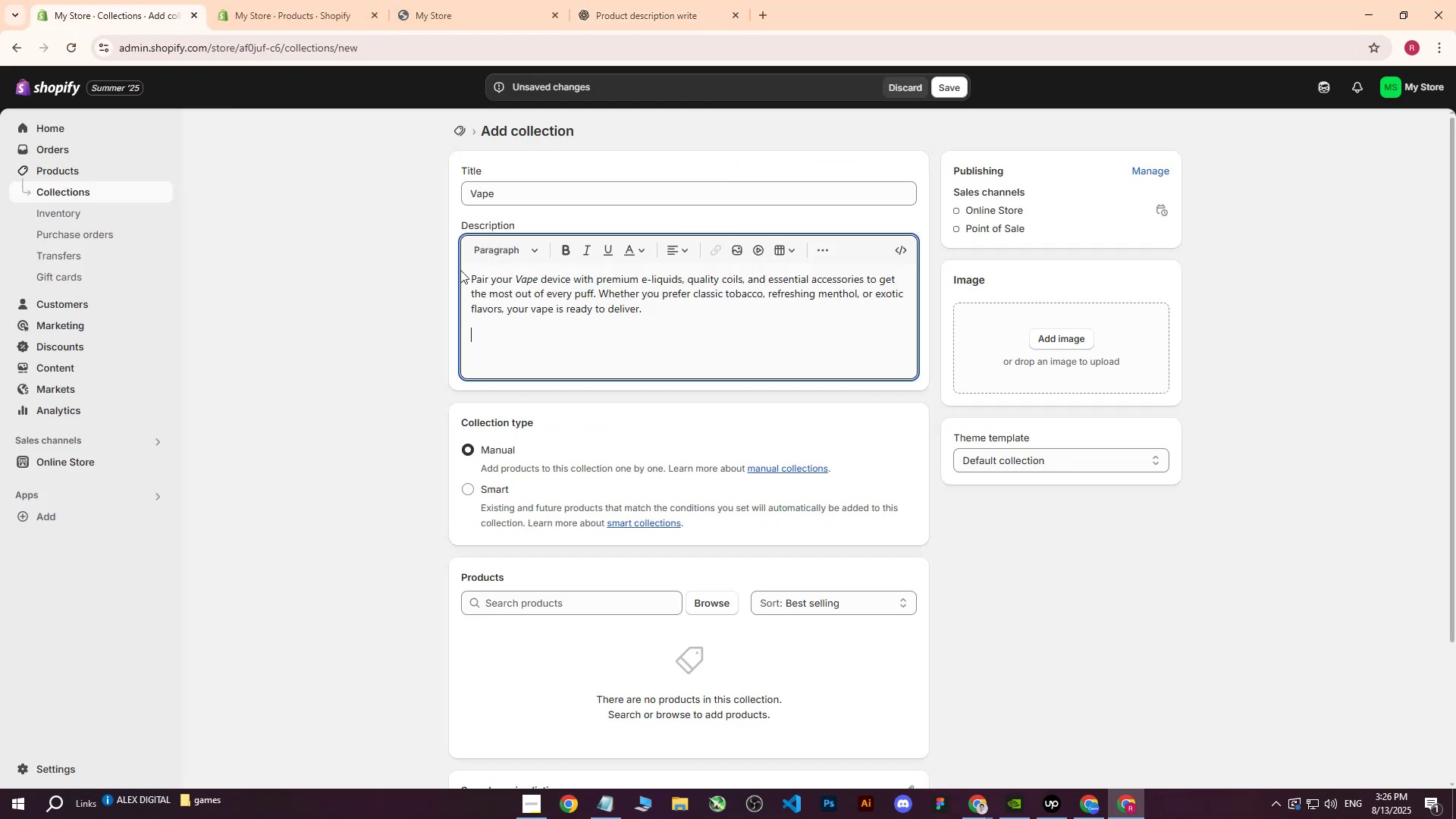 
key(Control+V)
 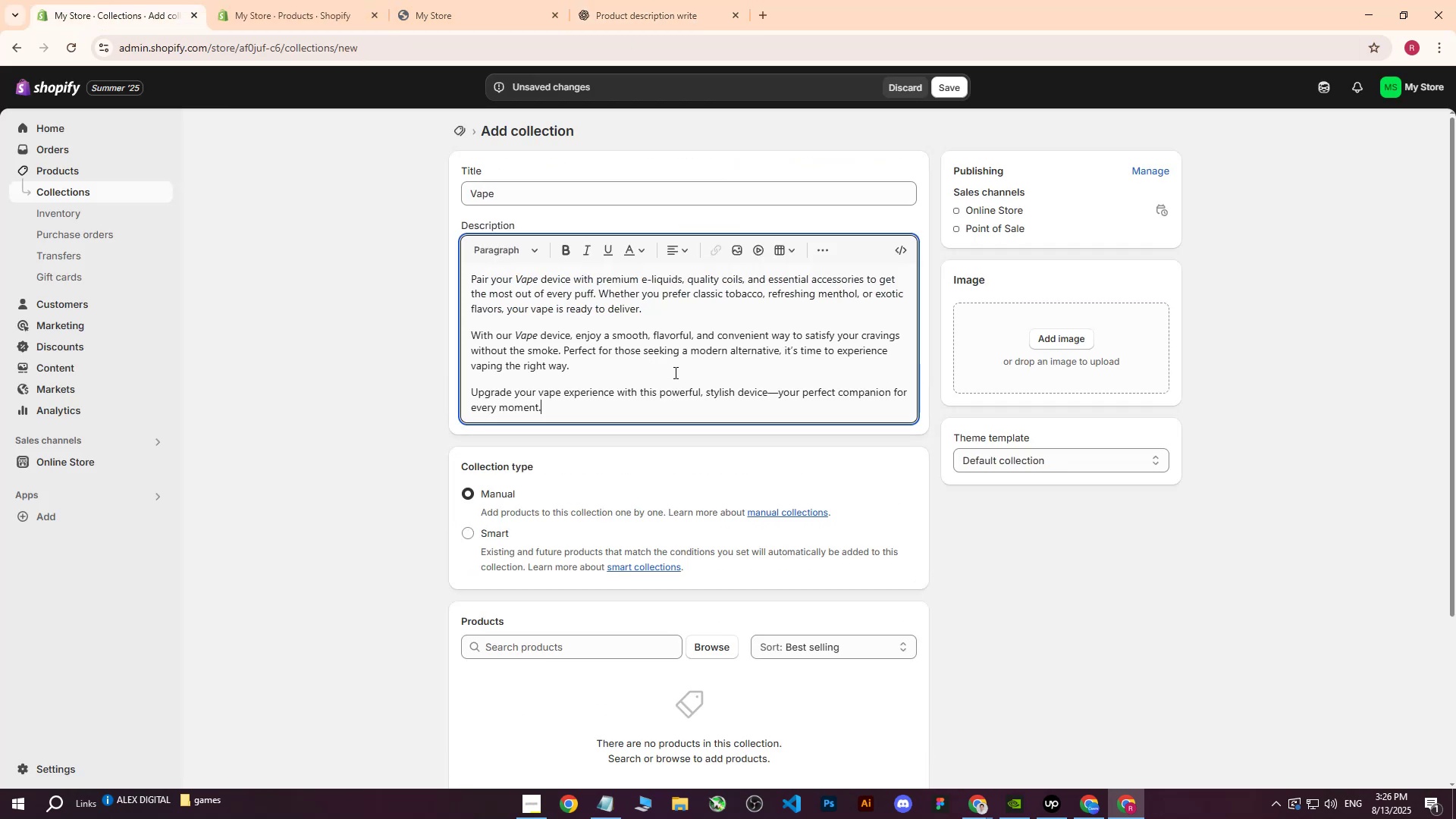 
scroll: coordinate [675, 372], scroll_direction: down, amount: 1.0
 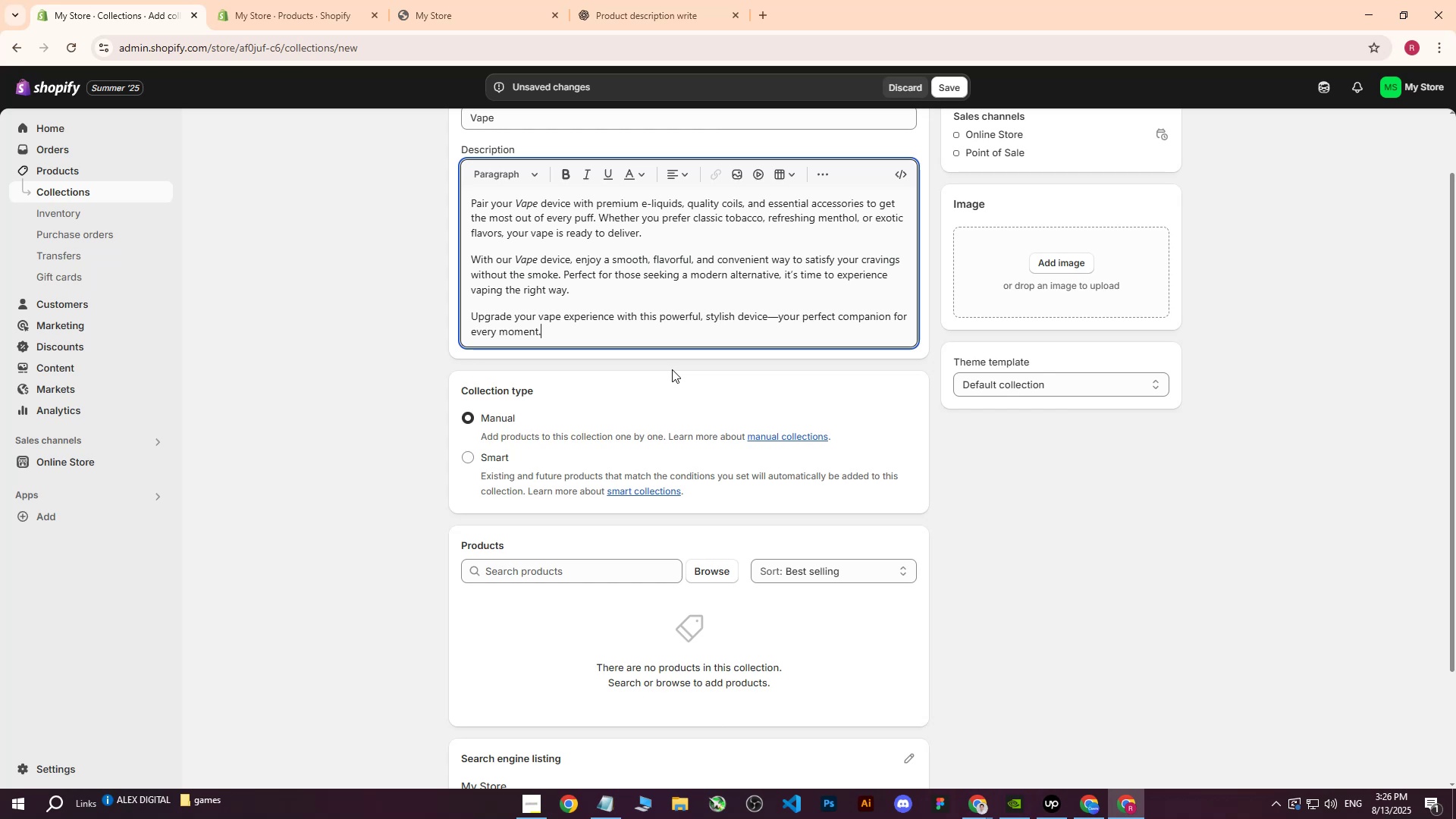 
scroll: coordinate [669, 378], scroll_direction: up, amount: 1.0
 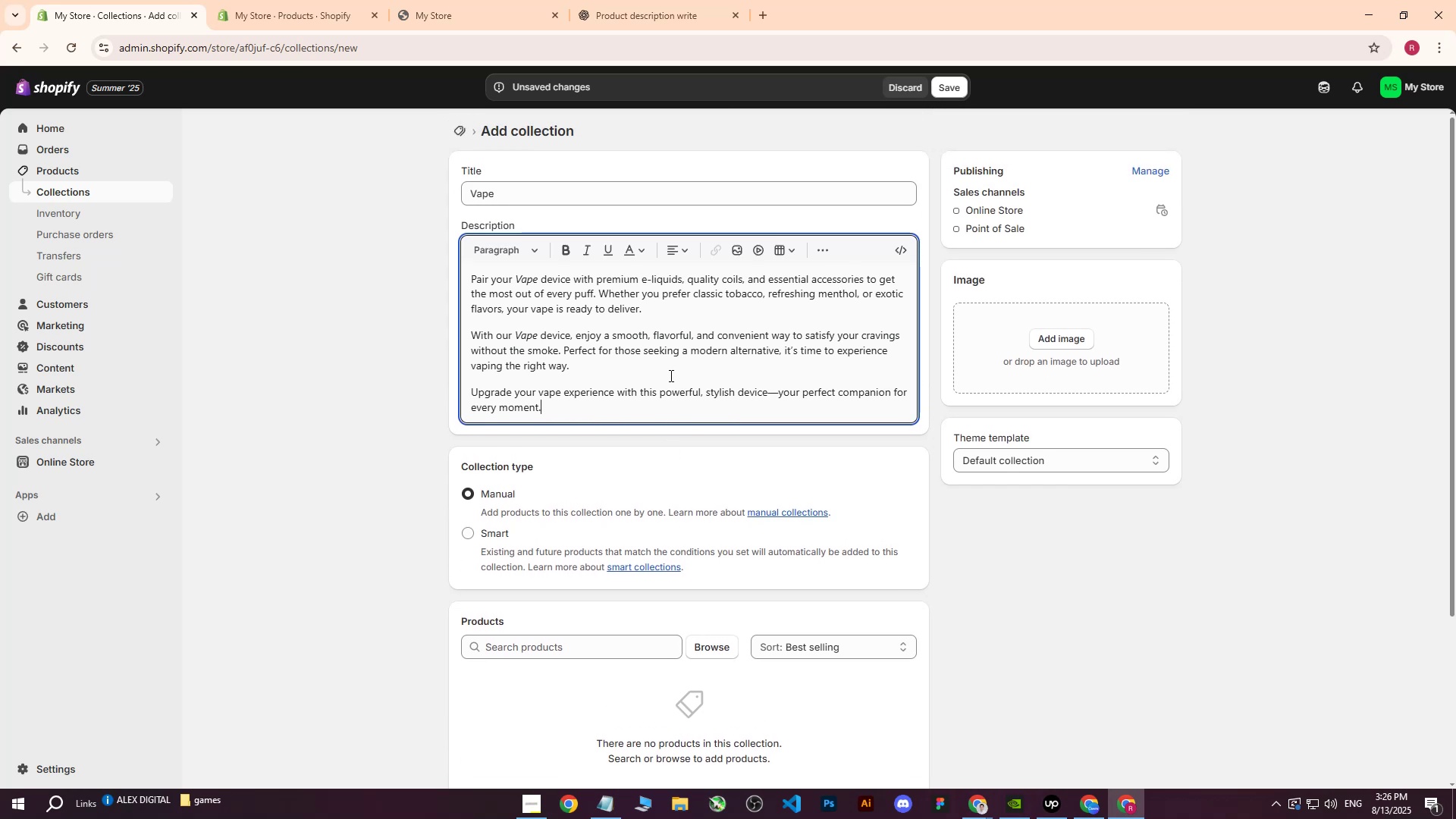 
wait(5.05)
 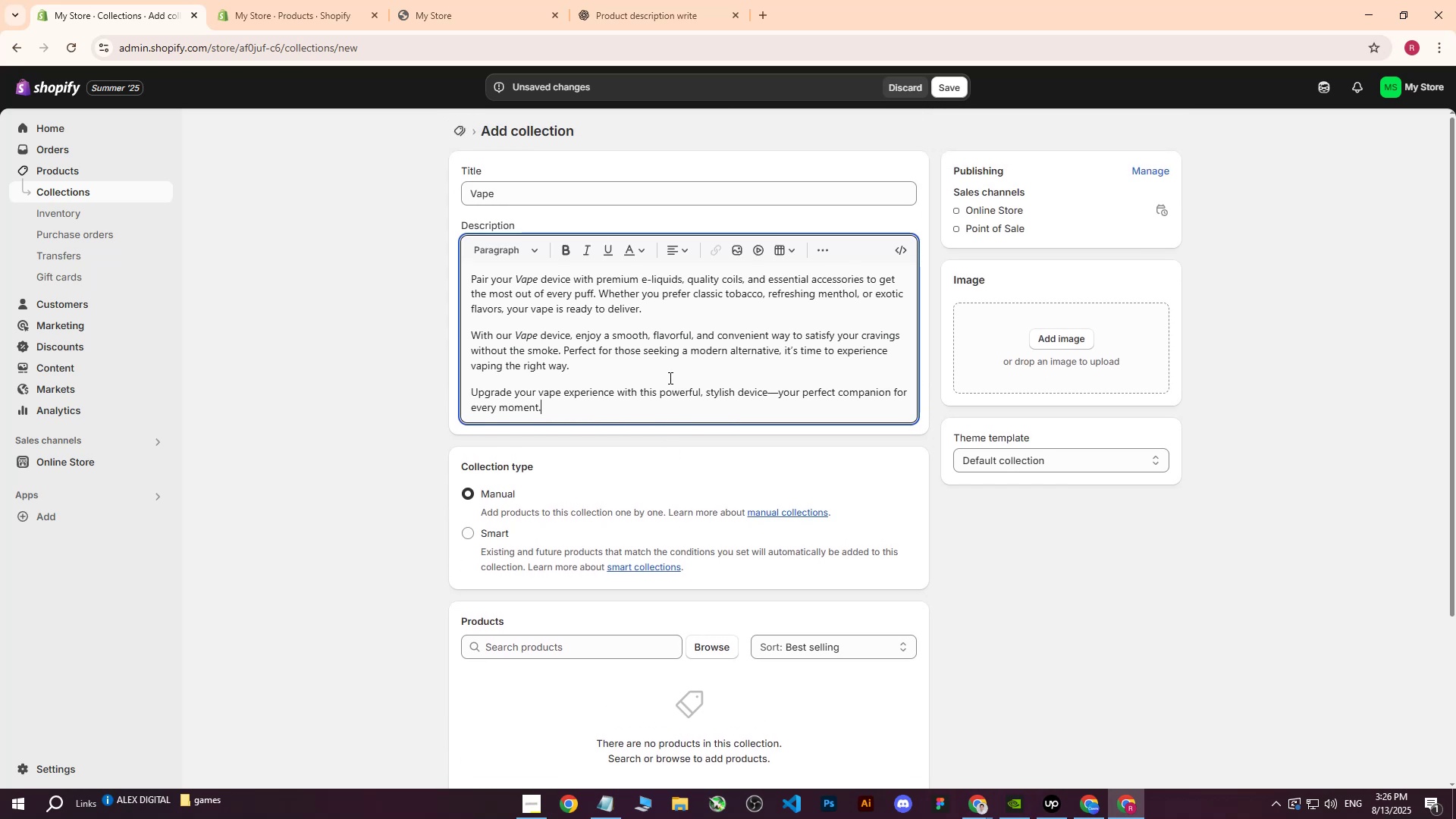 
scroll: coordinate [699, 420], scroll_direction: down, amount: 3.0
 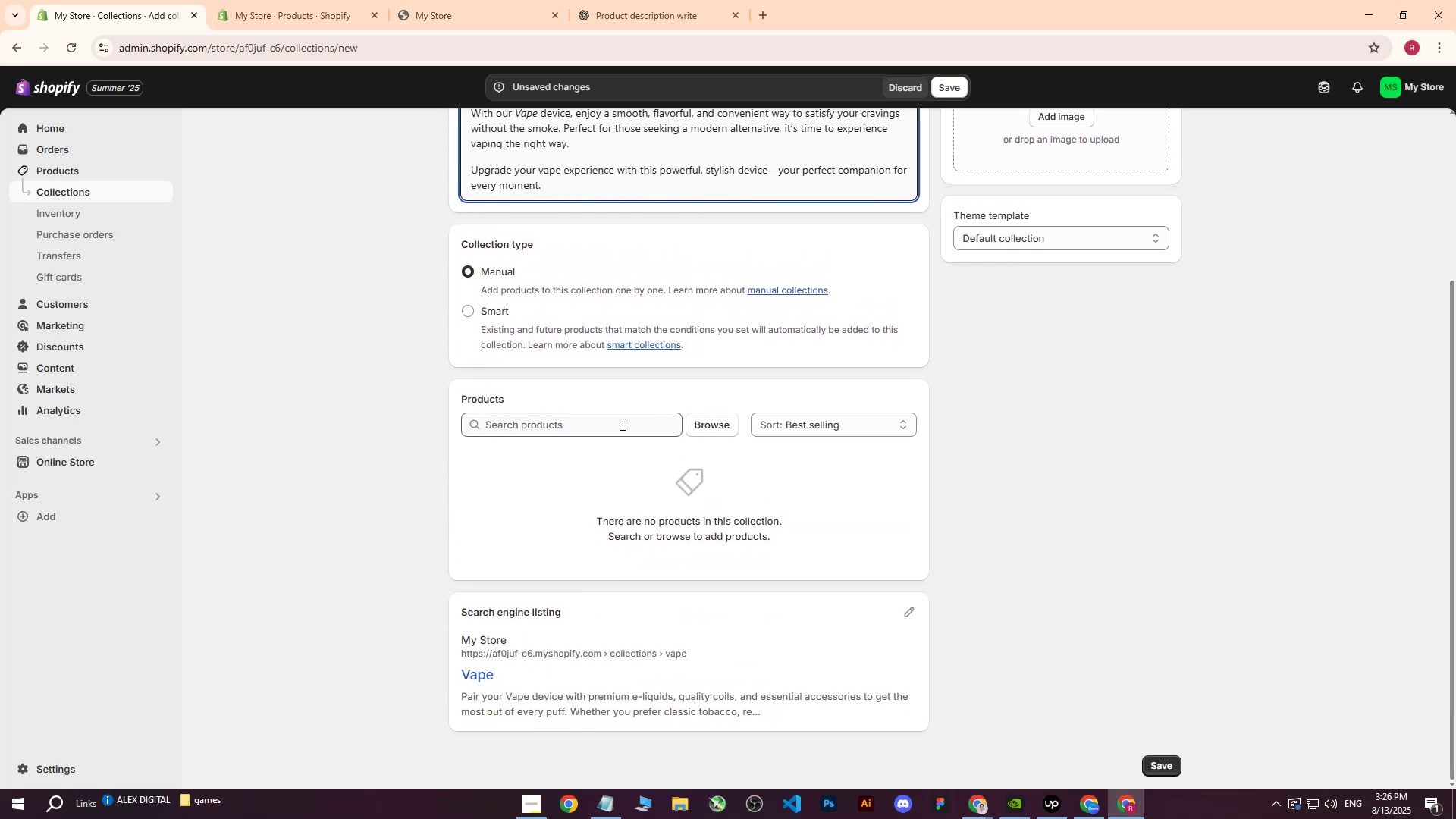 
left_click([711, 424])
 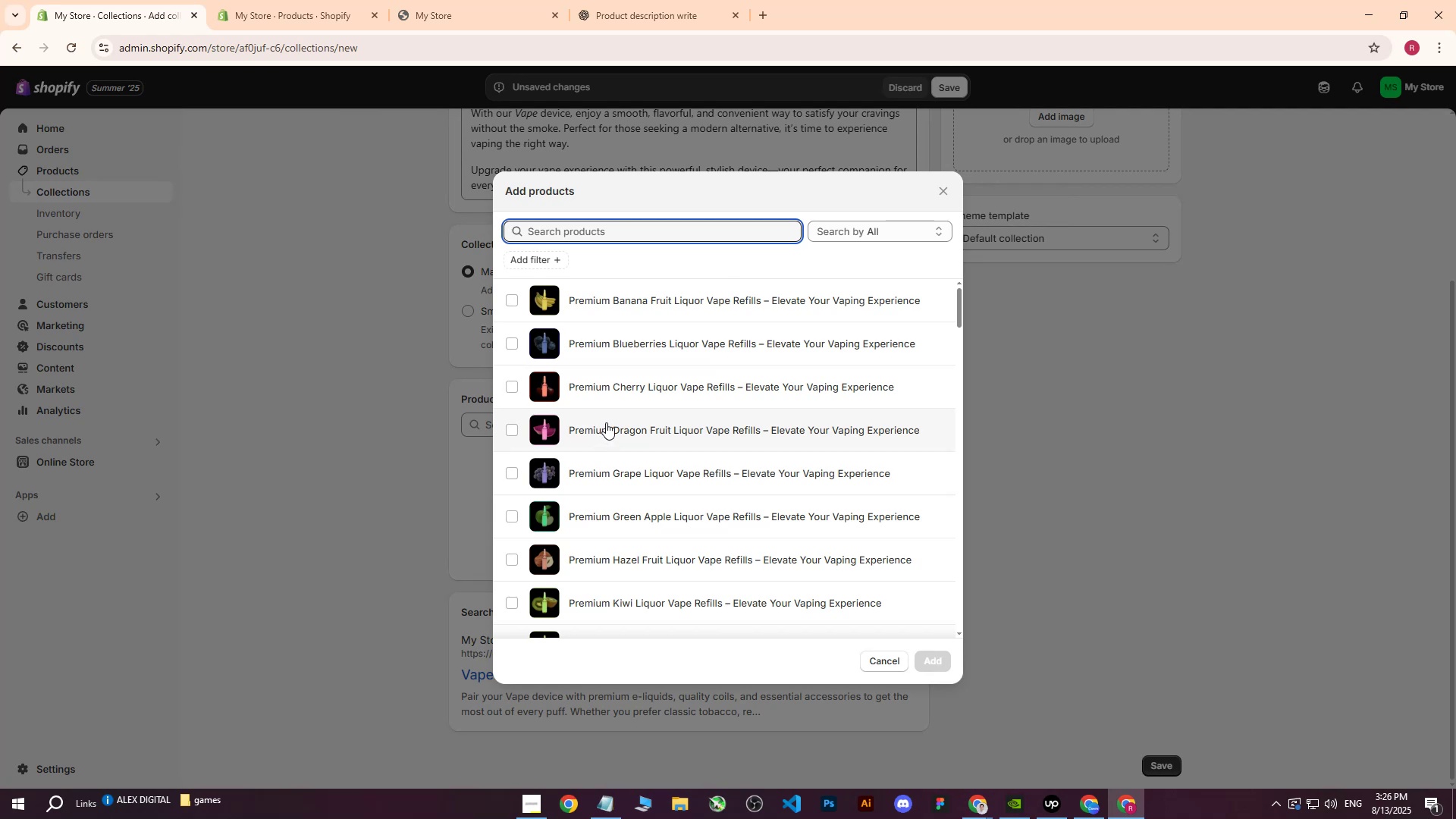 
scroll: coordinate [617, 420], scroll_direction: down, amount: 26.0
 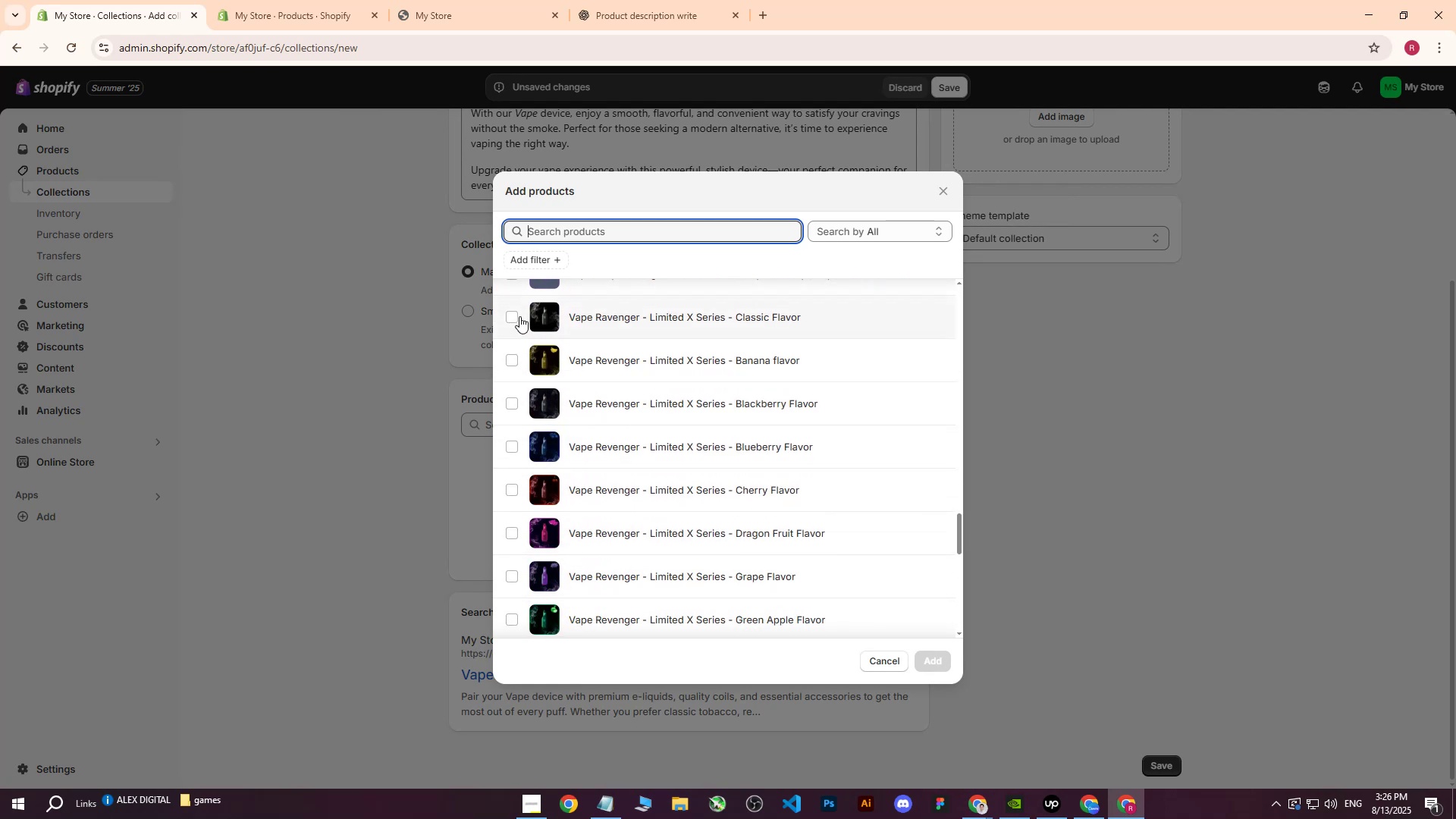 
double_click([514, 357])
 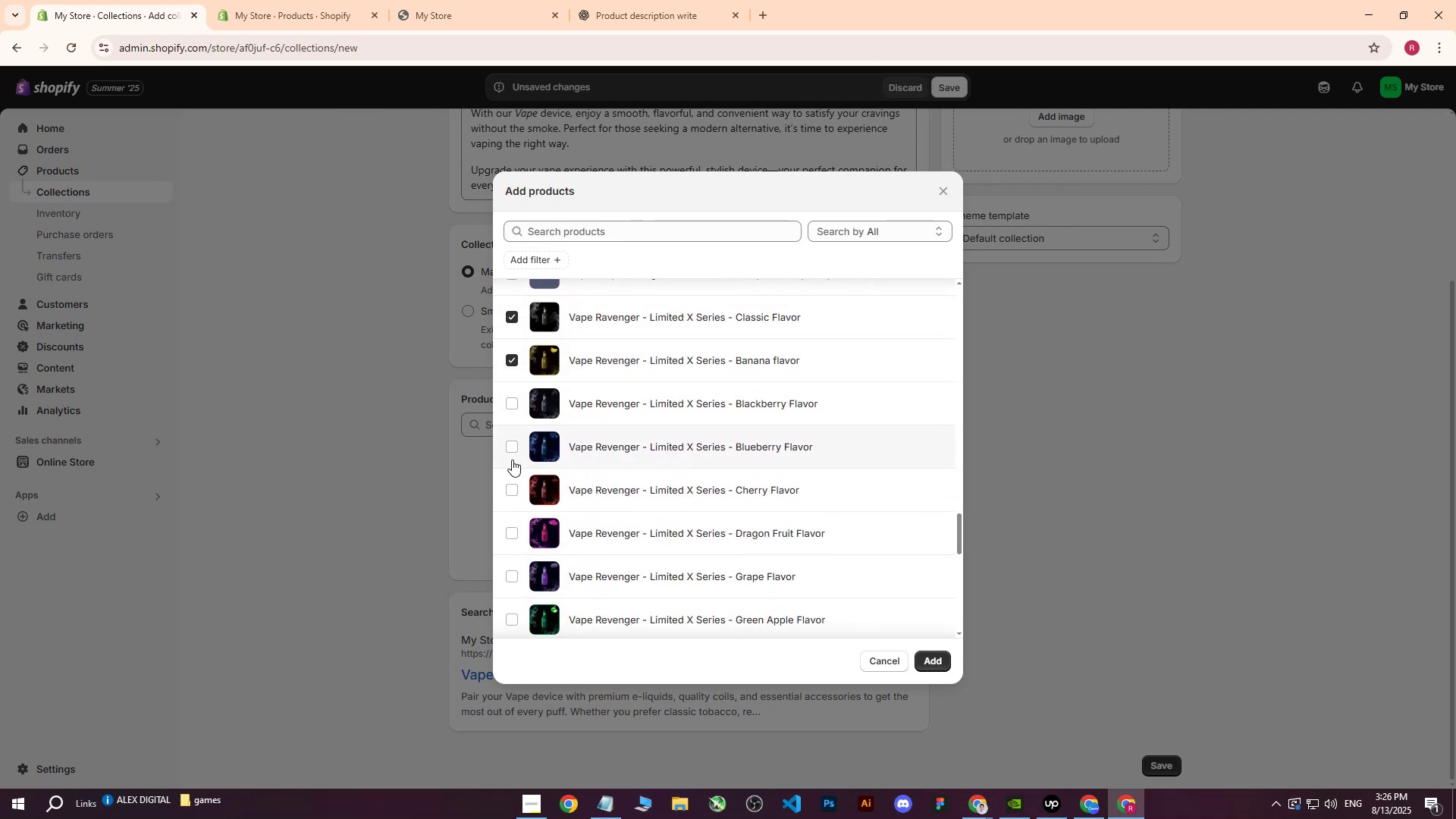 
left_click([513, 450])
 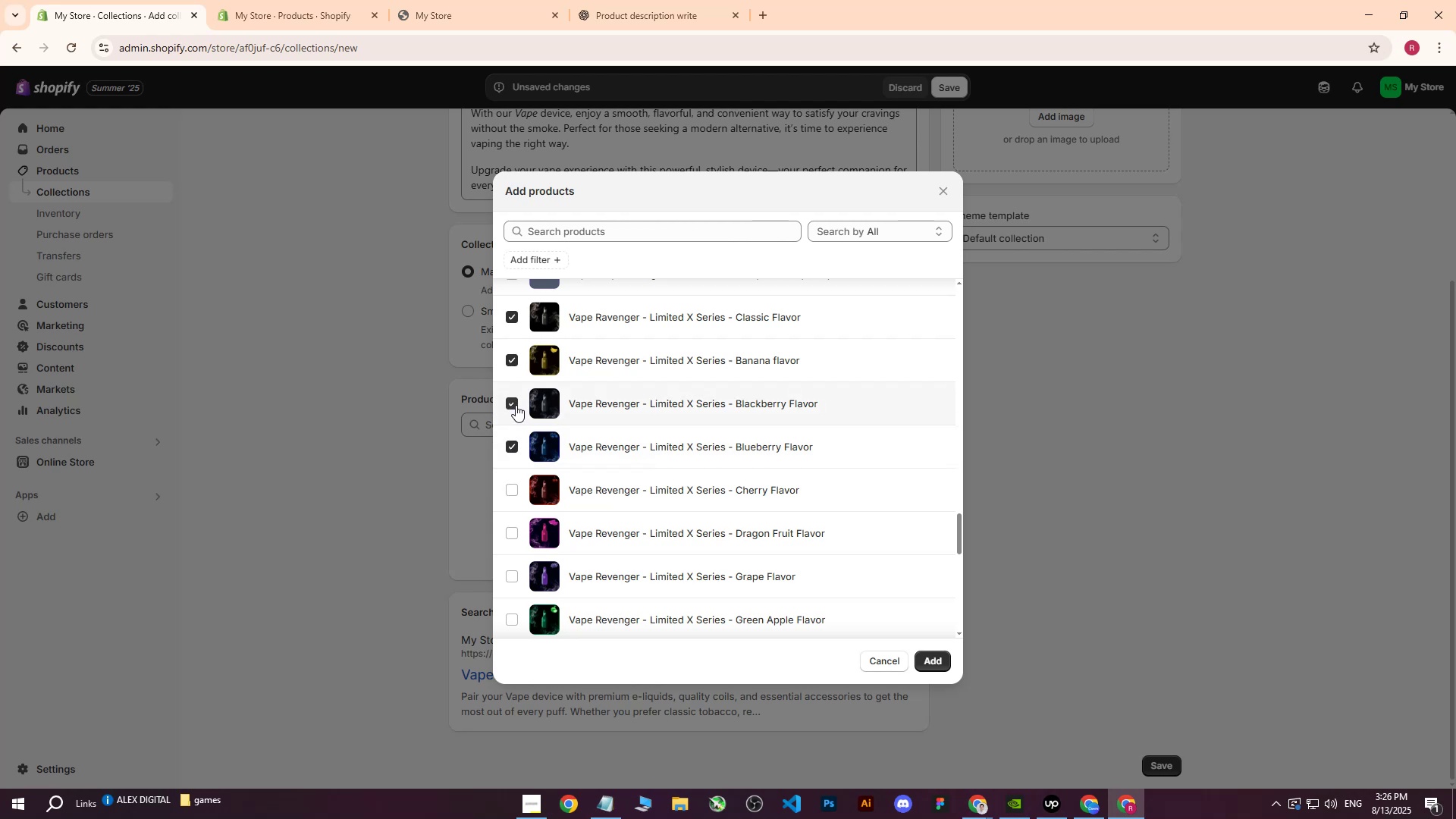 
double_click([516, 405])
 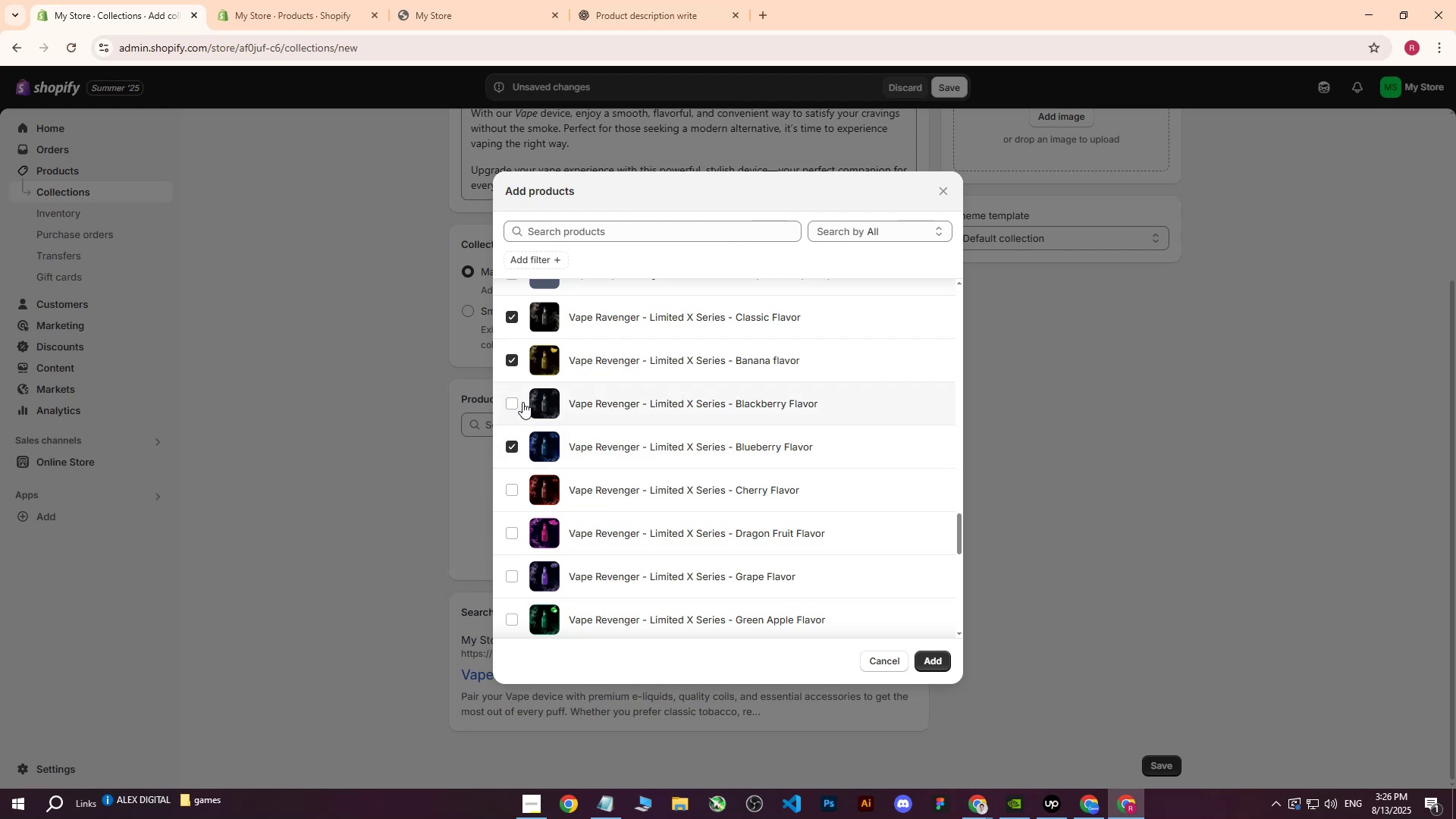 
scroll: coordinate [529, 400], scroll_direction: up, amount: 2.0
 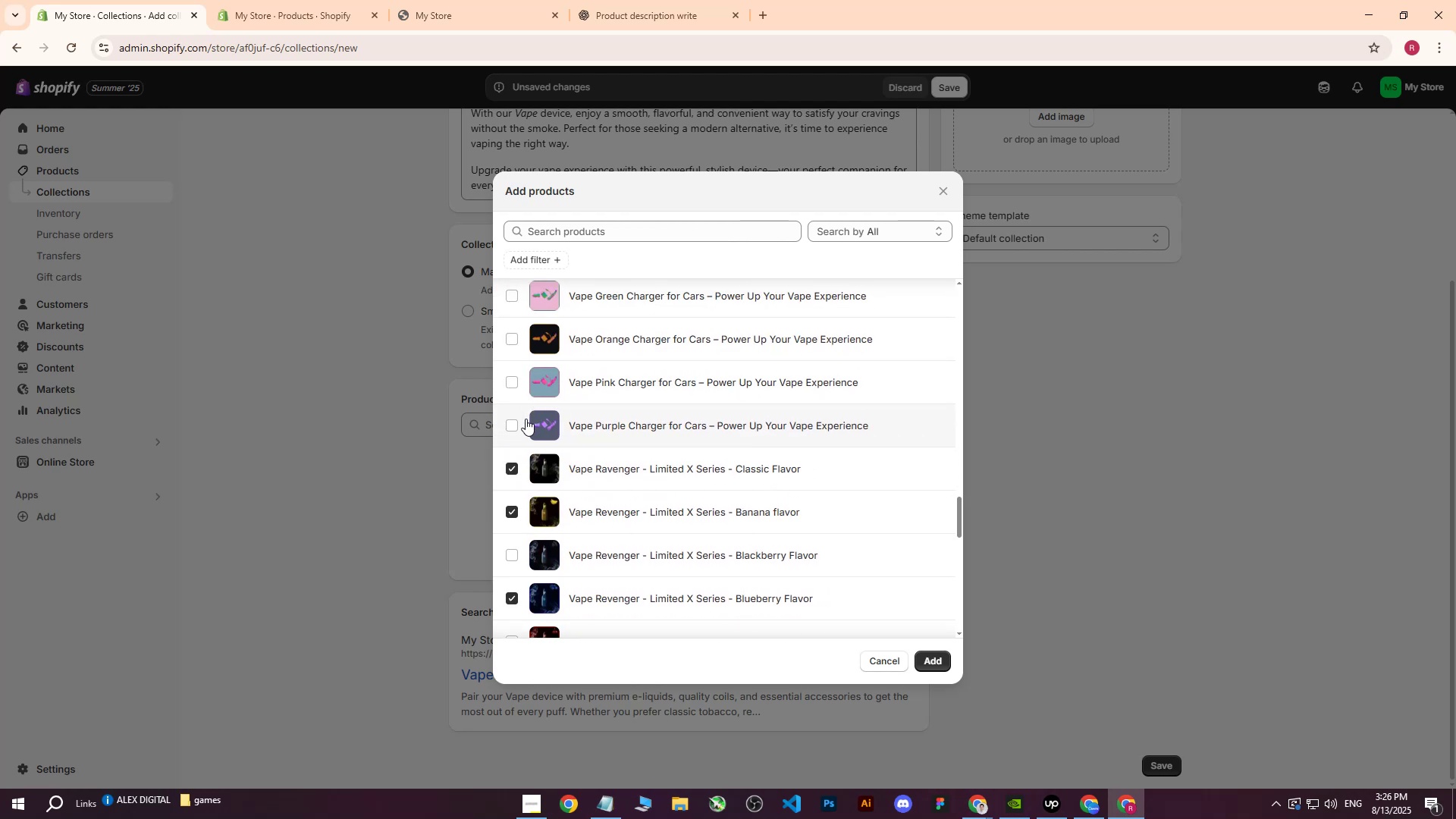 
scroll: coordinate [651, 445], scroll_direction: down, amount: 2.0
 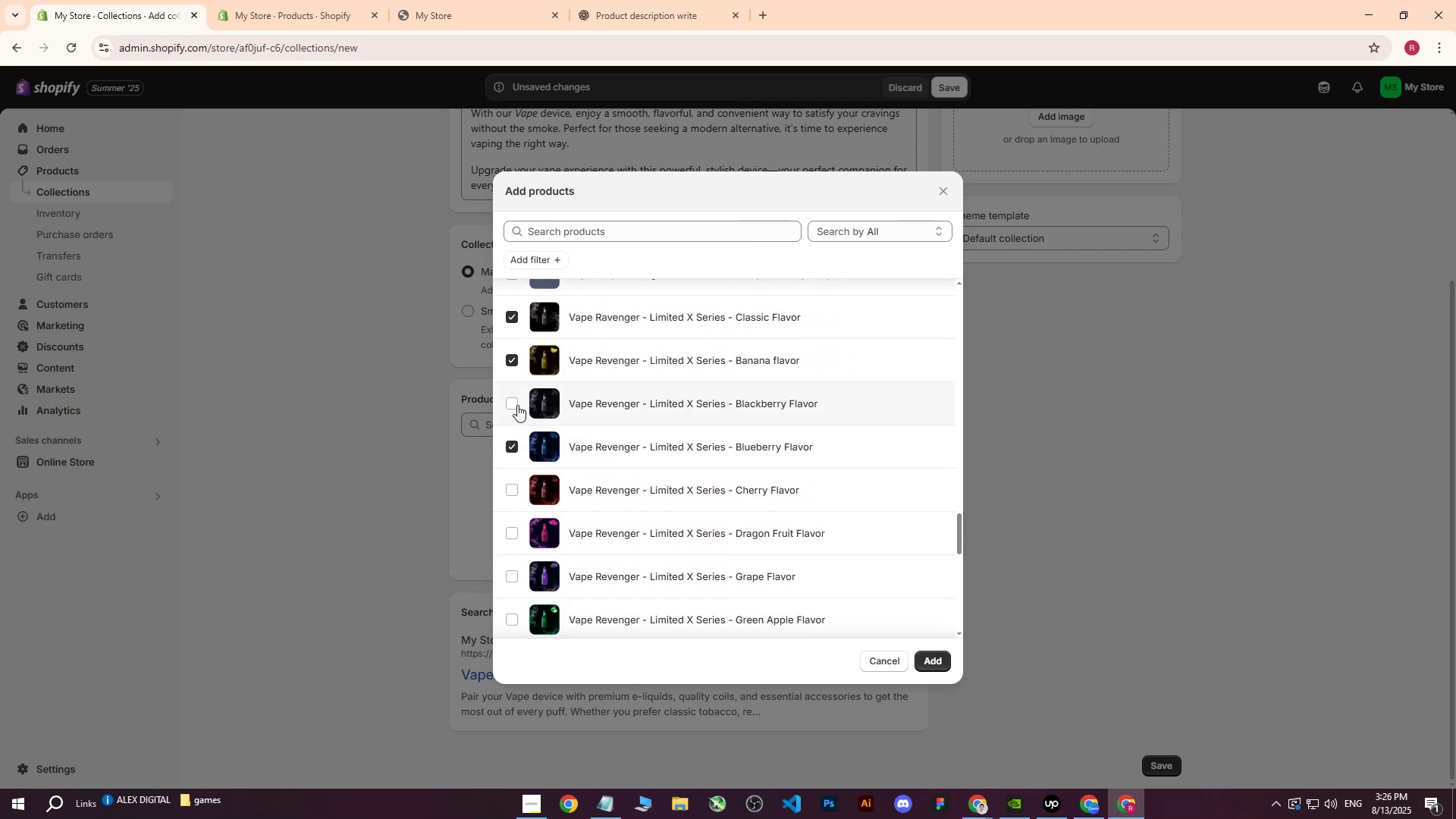 
left_click([517, 405])
 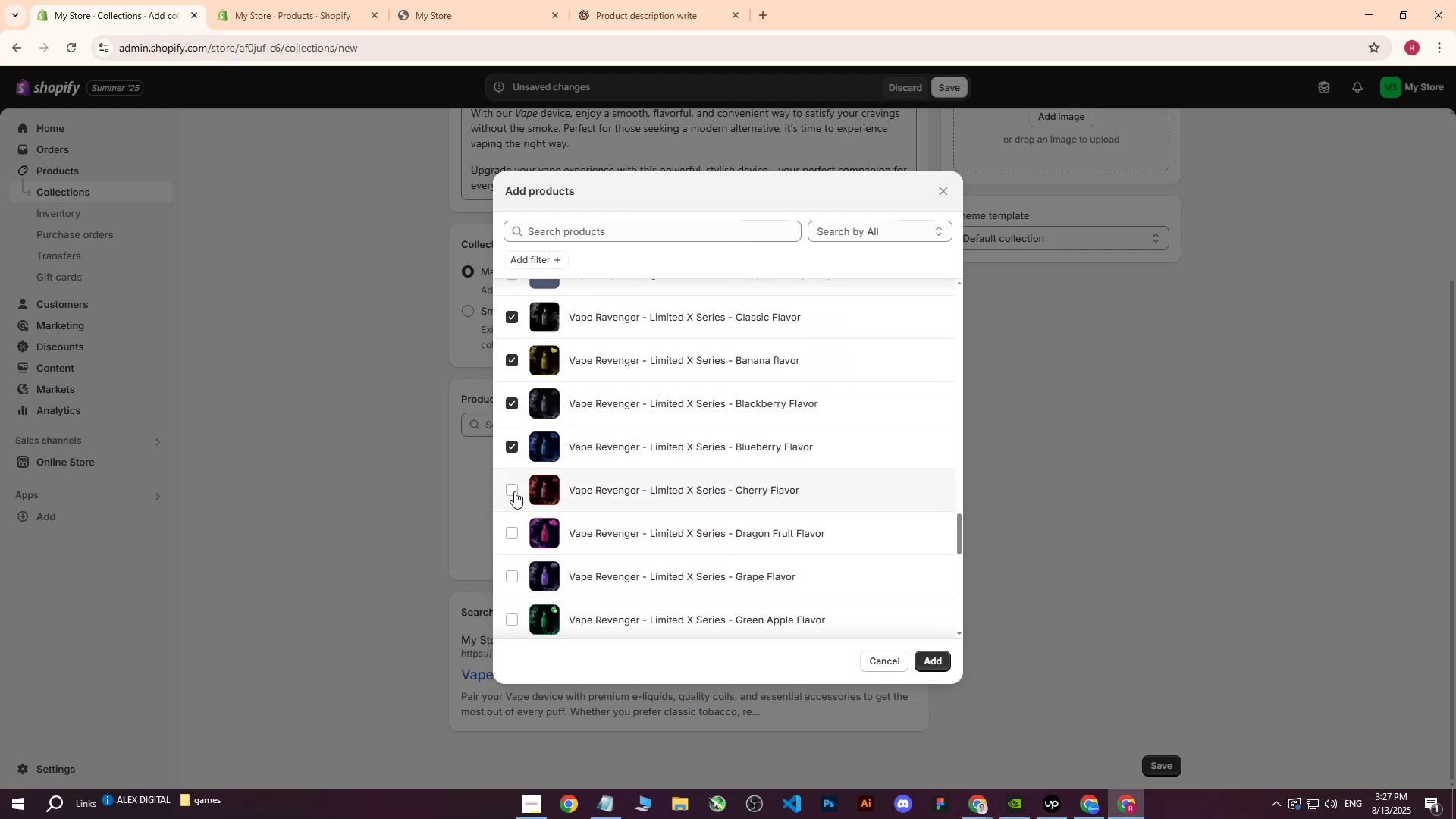 
double_click([512, 527])
 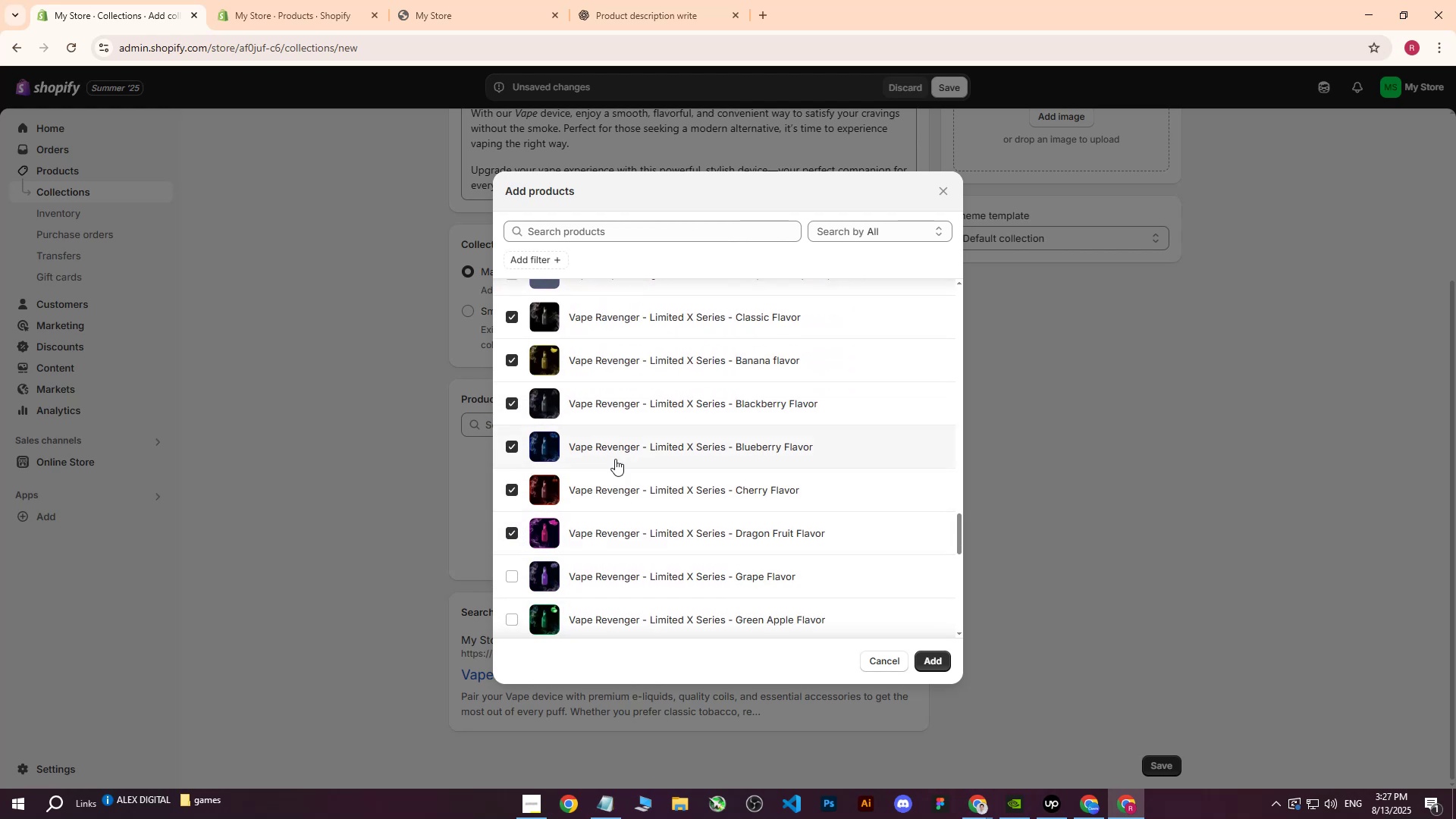 
scroll: coordinate [644, 450], scroll_direction: down, amount: 2.0
 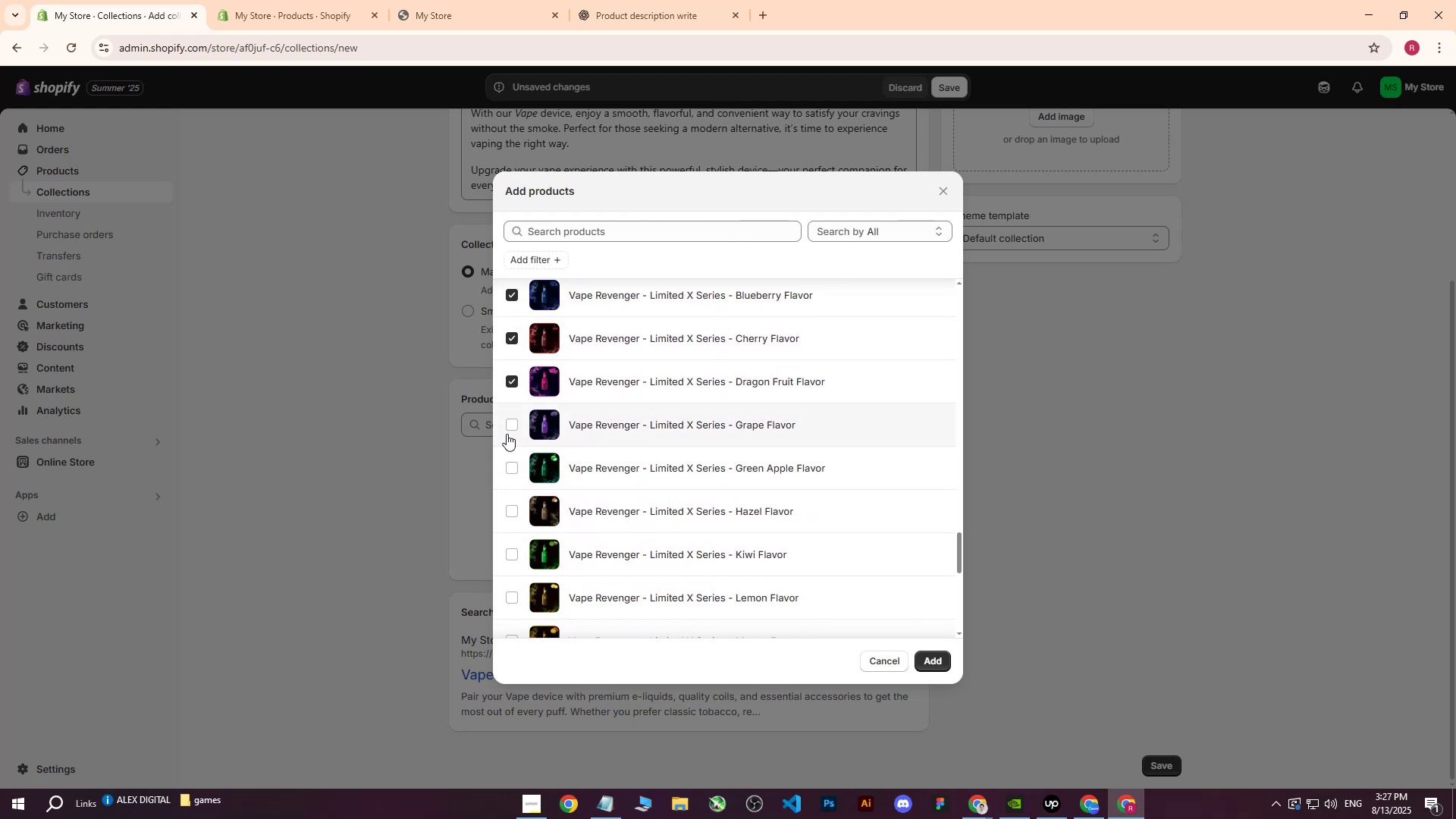 
double_click([507, 468])
 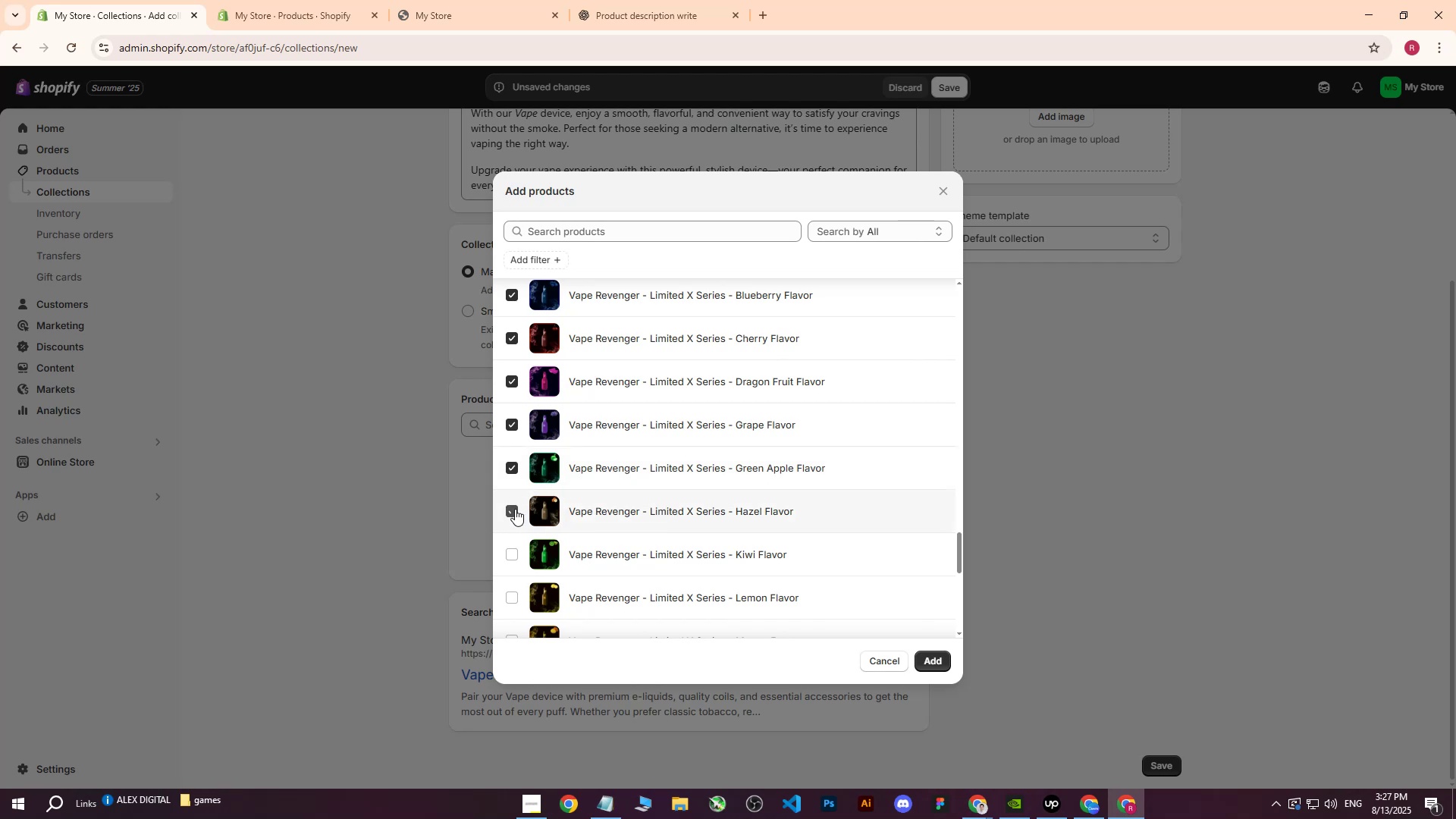 
double_click([516, 544])
 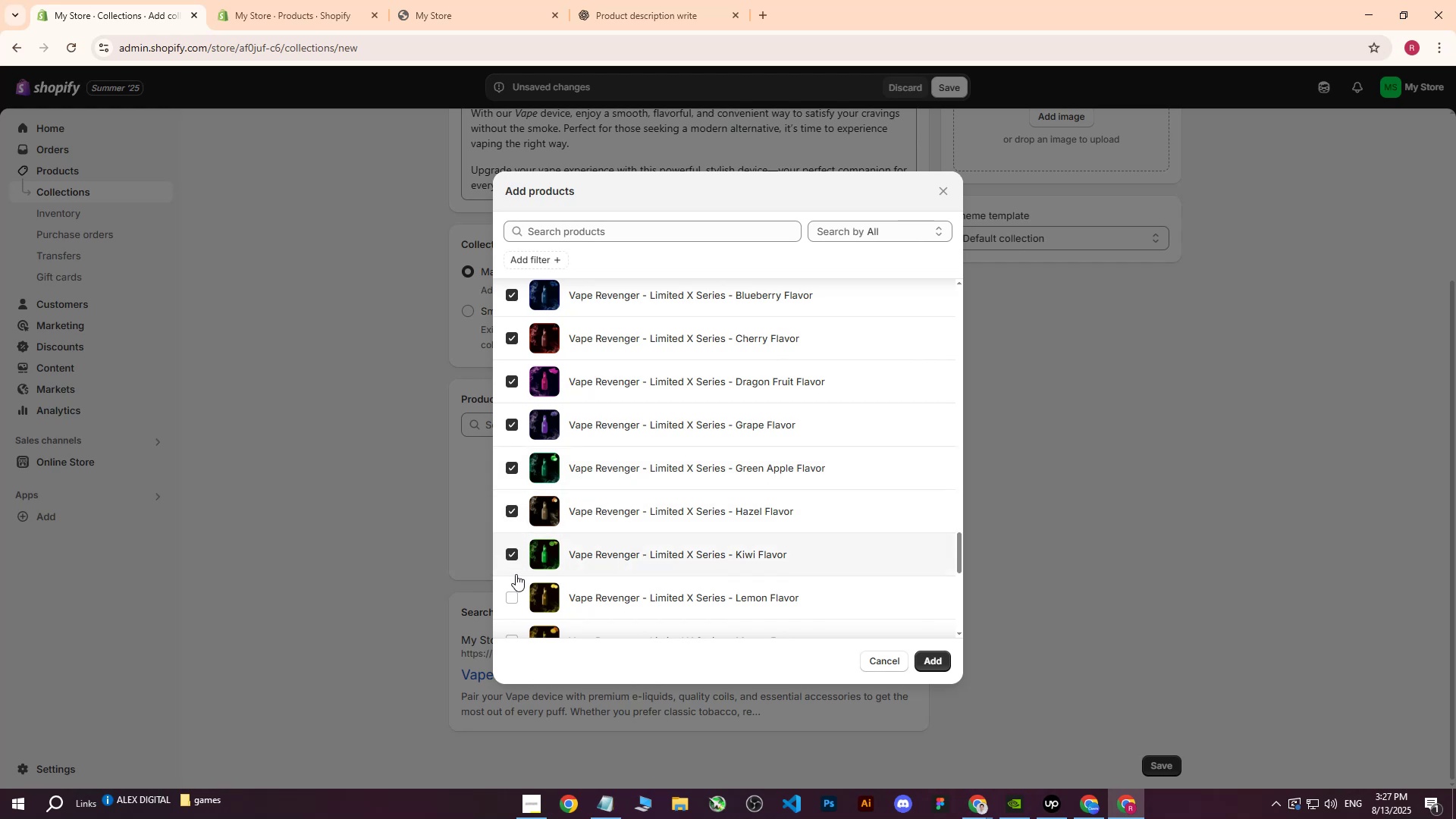 
triple_click([516, 577])
 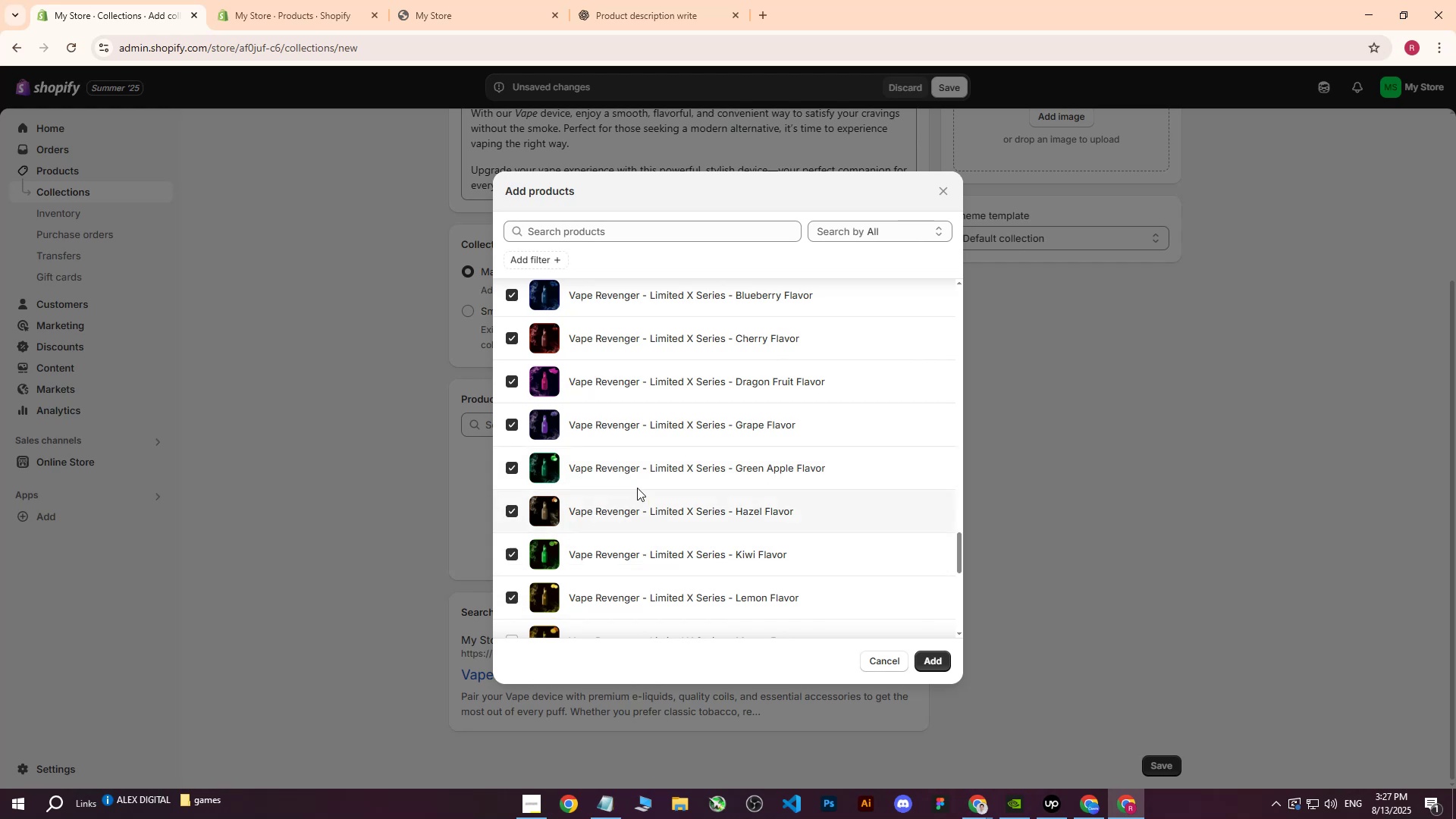 
scroll: coordinate [688, 444], scroll_direction: down, amount: 2.0
 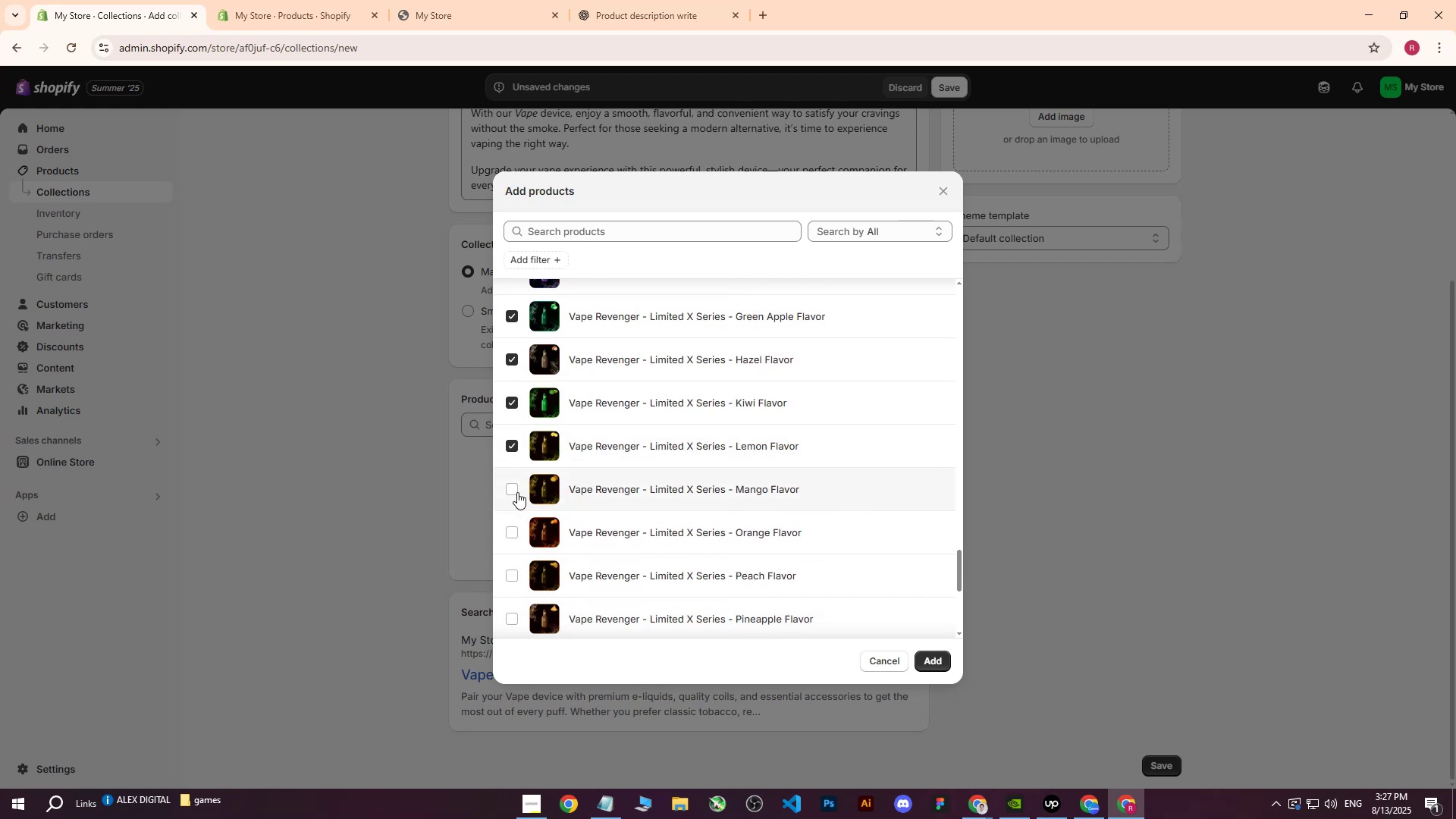 
double_click([520, 529])
 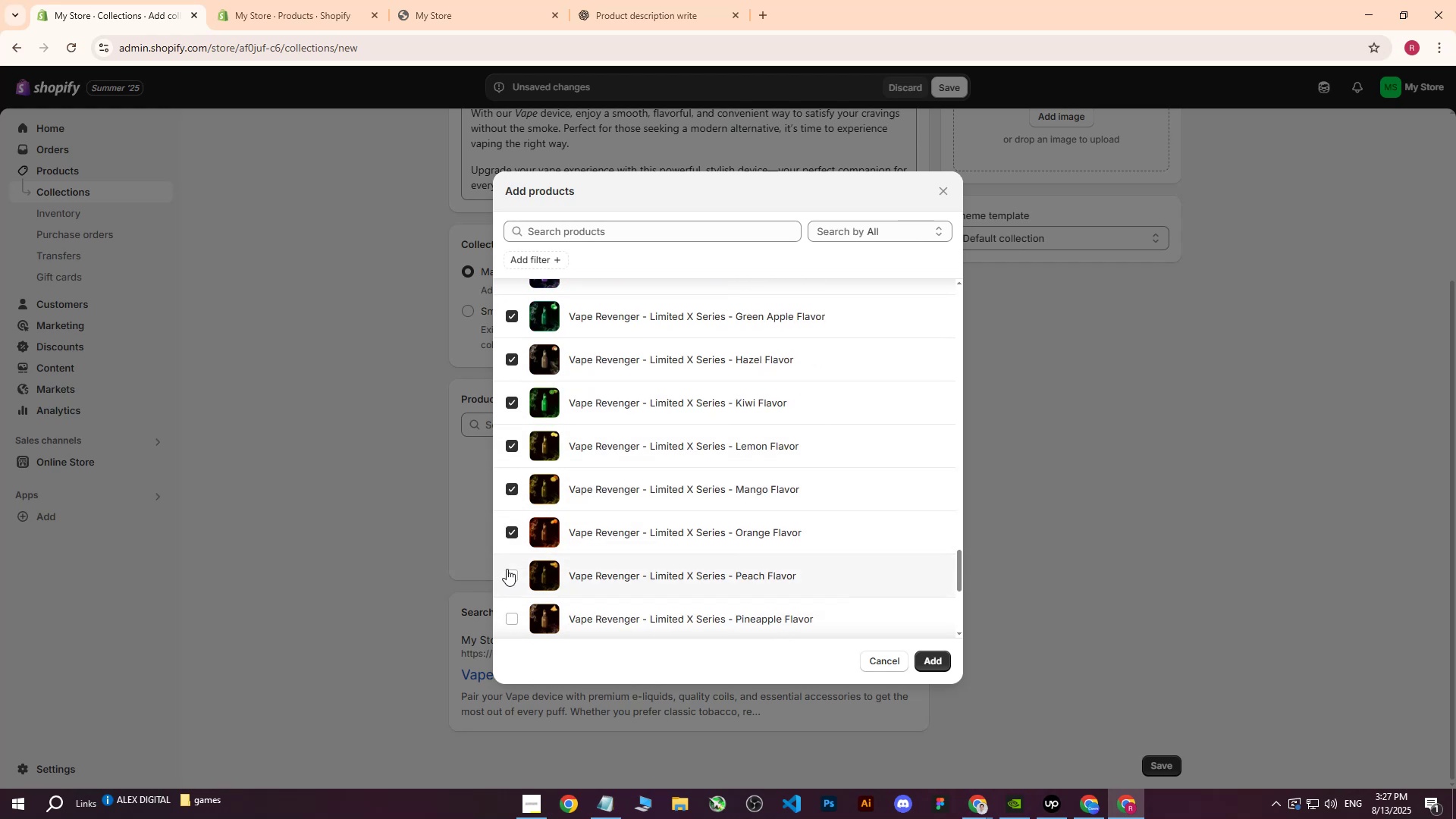 
triple_click([507, 570])
 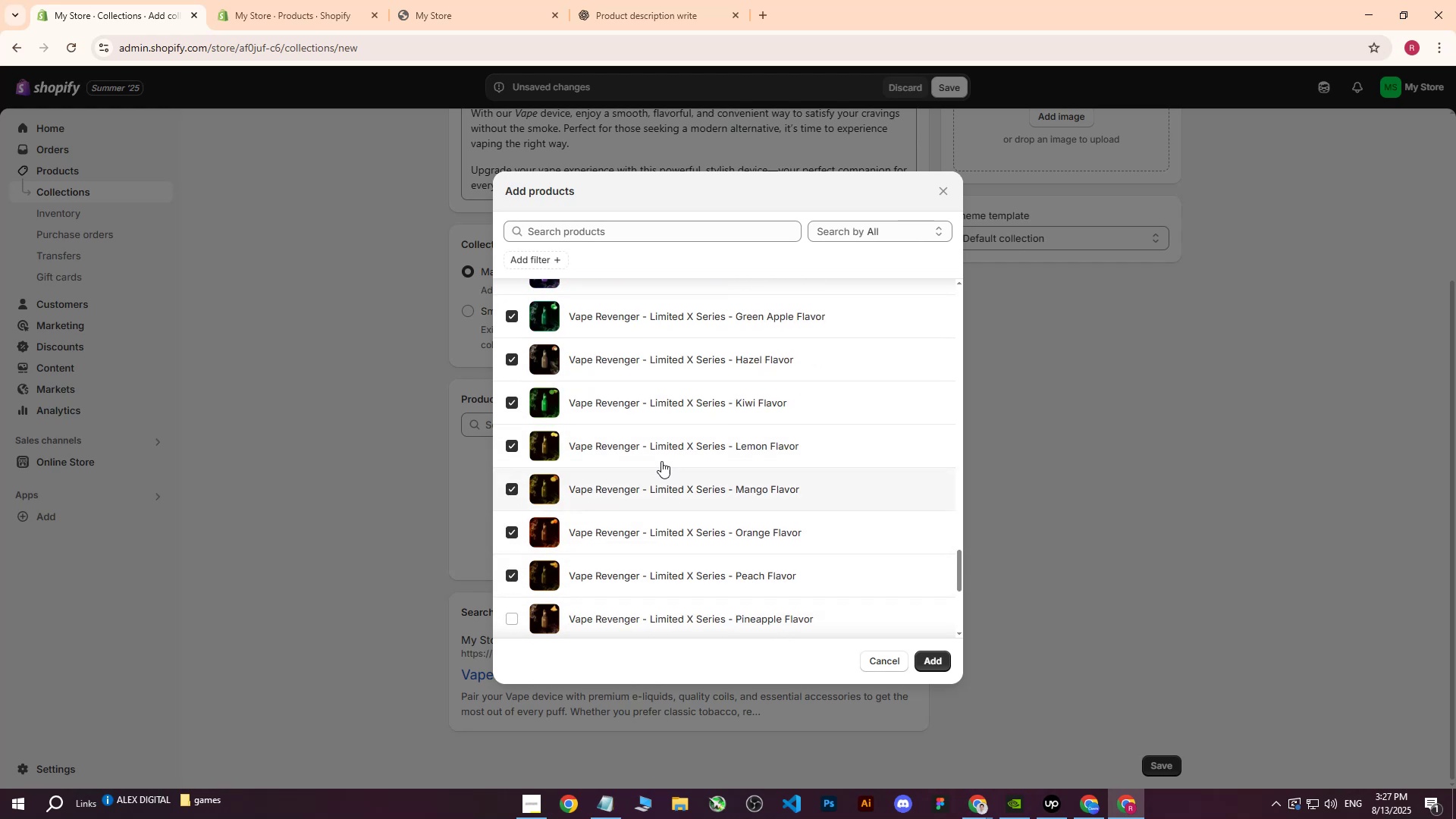 
scroll: coordinate [720, 434], scroll_direction: down, amount: 2.0
 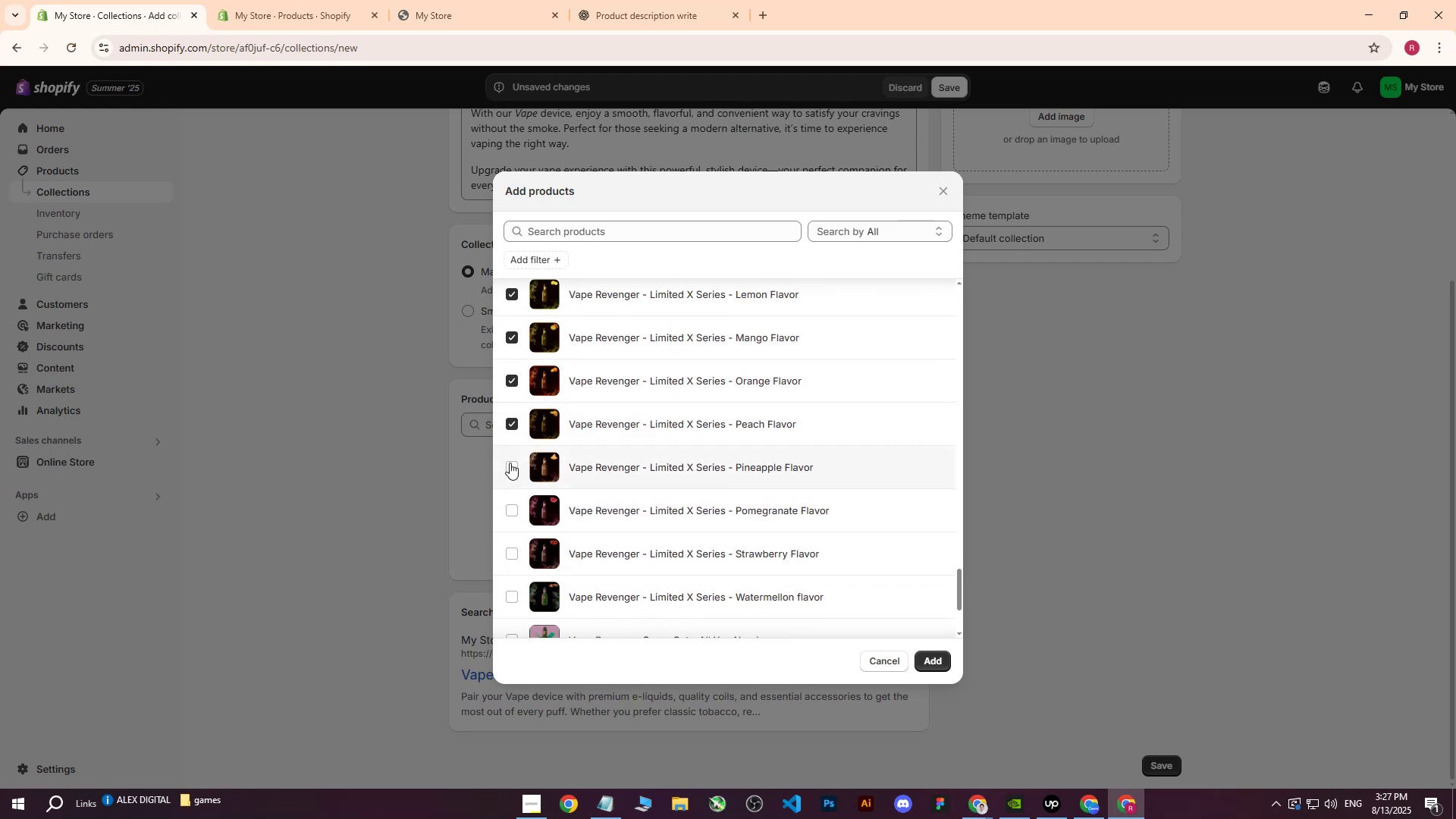 
double_click([512, 511])
 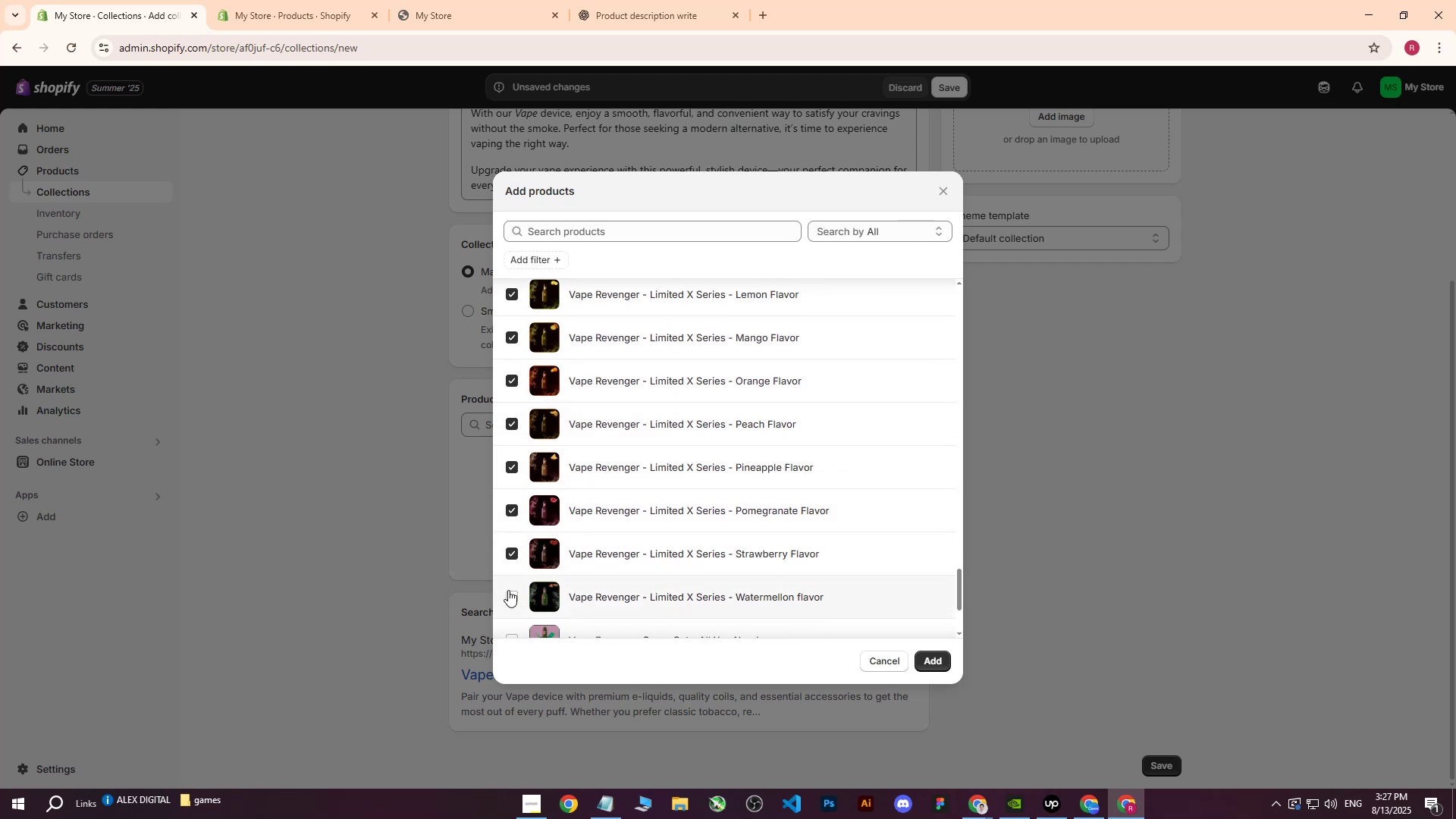 
triple_click([507, 595])
 